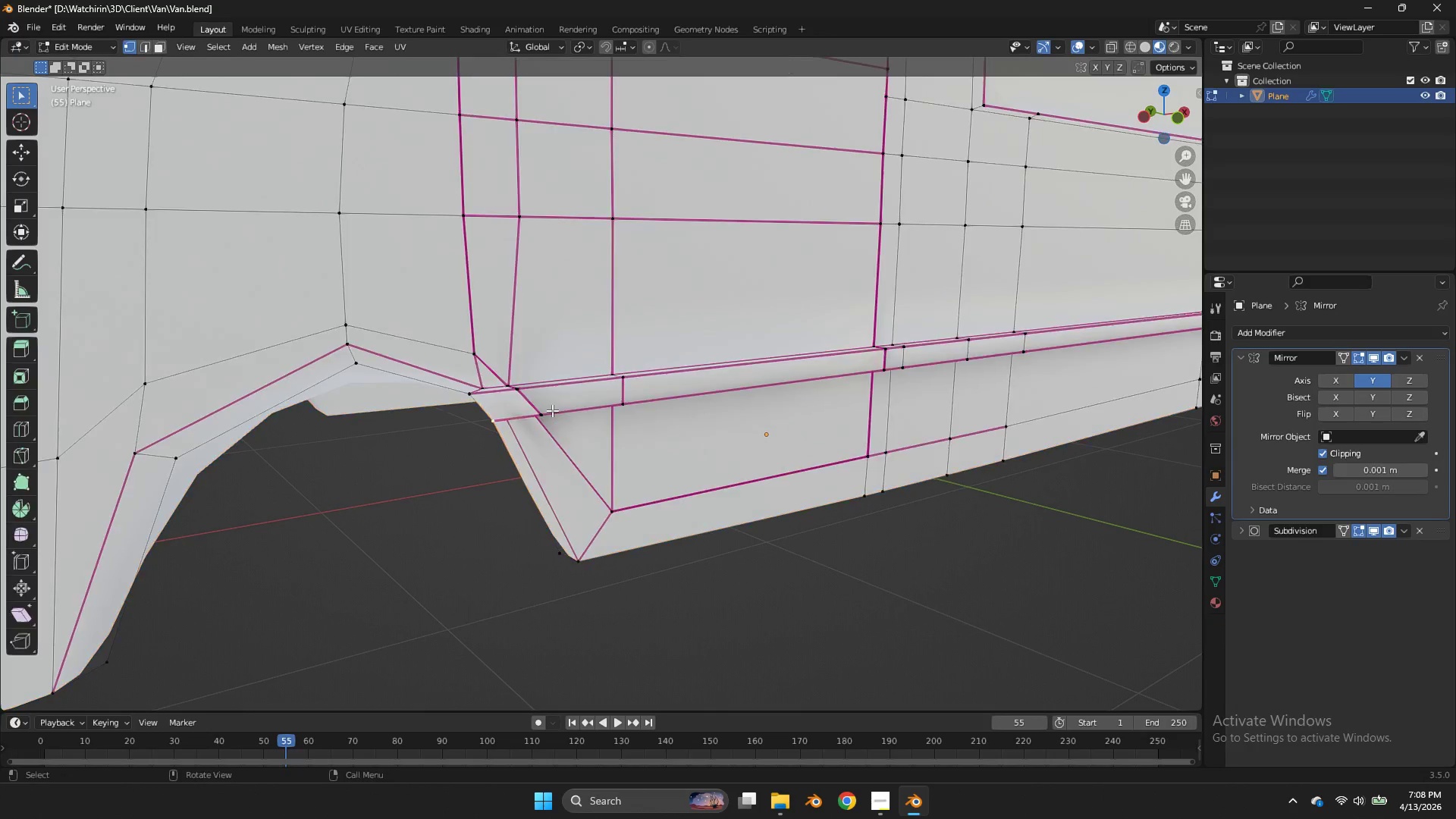 
scroll: coordinate [567, 413], scroll_direction: up, amount: 1.0
 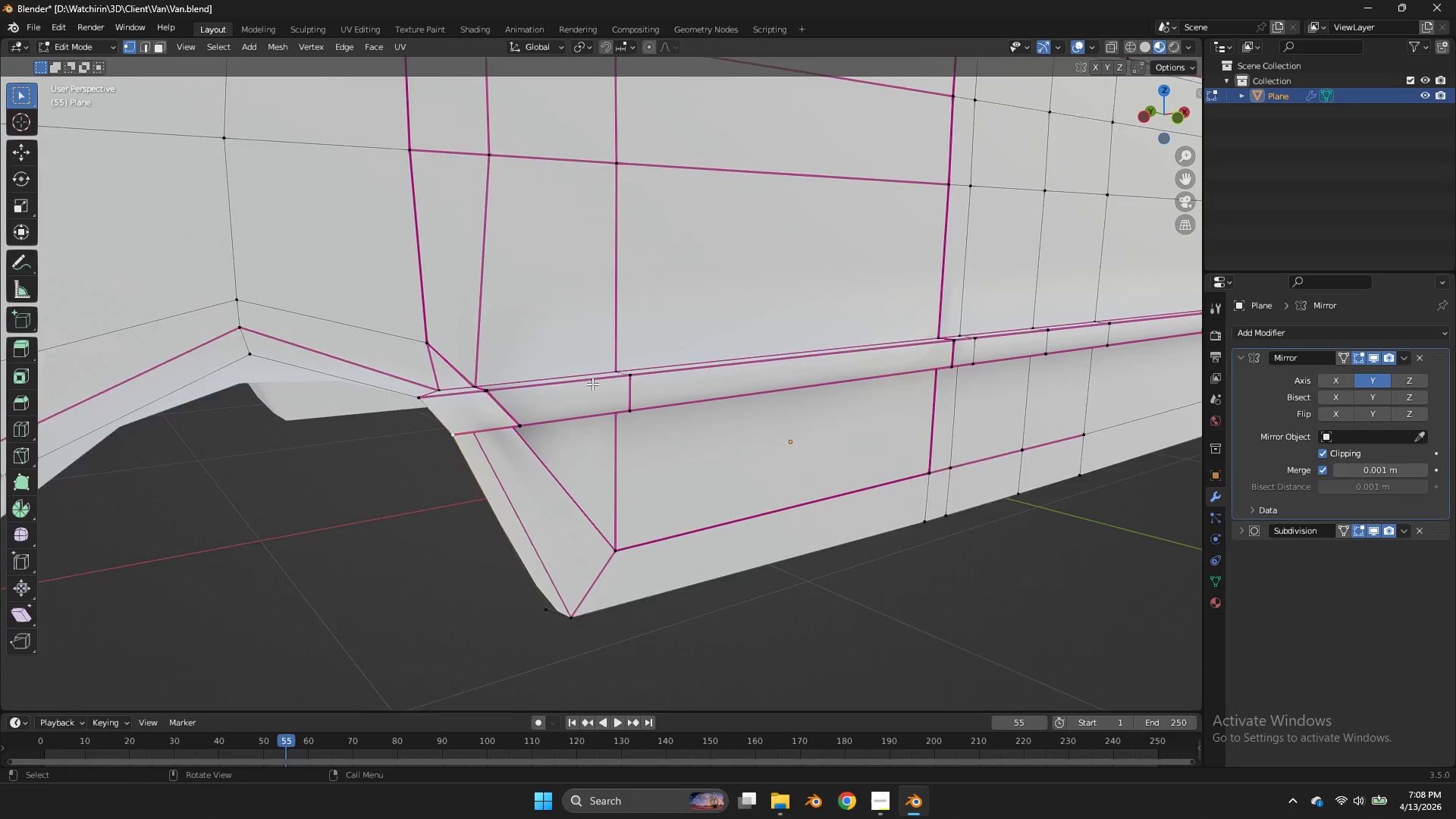 
key(Control+ControlLeft)
 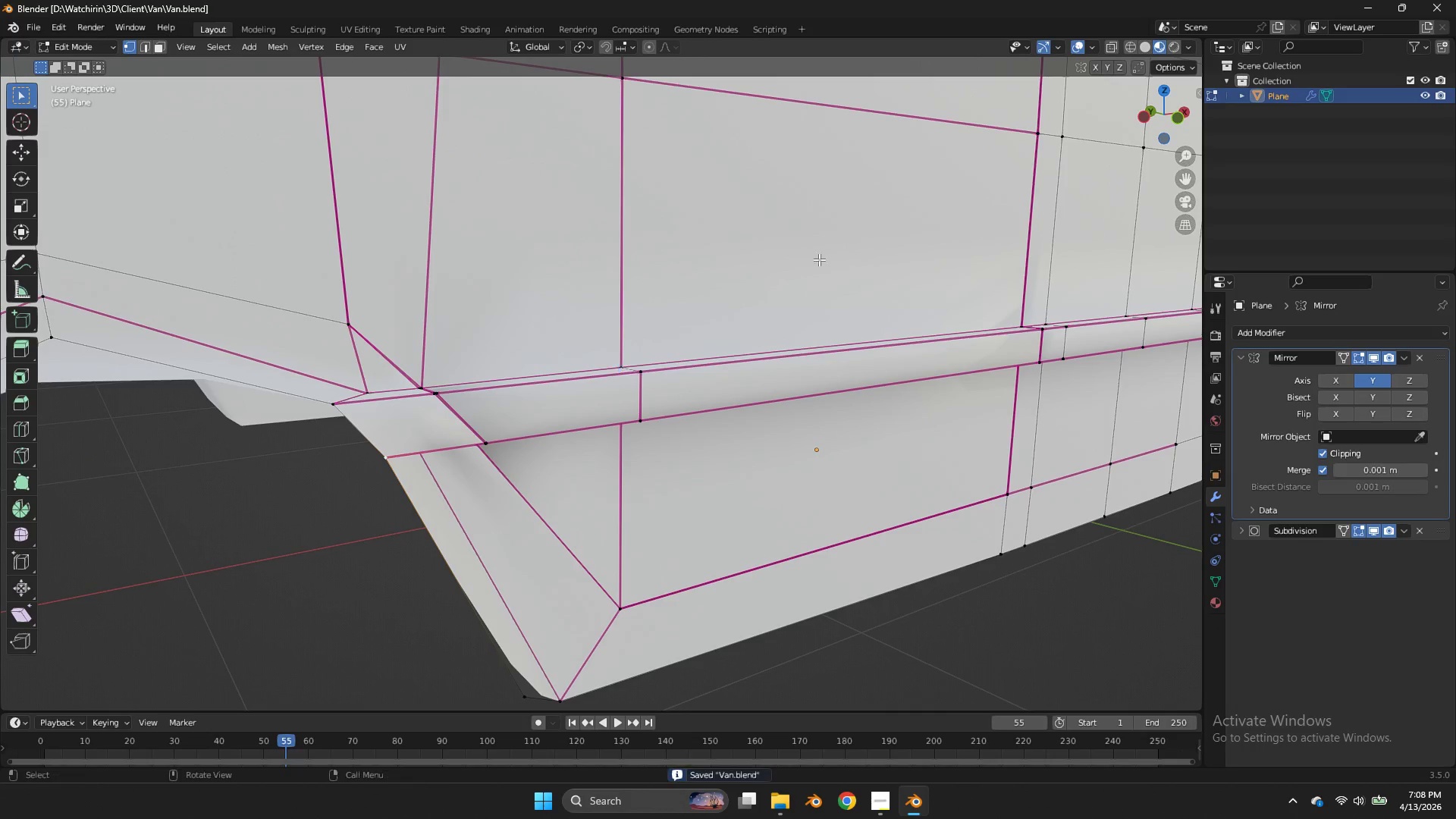 
scroll: coordinate [593, 381], scroll_direction: up, amount: 1.0
 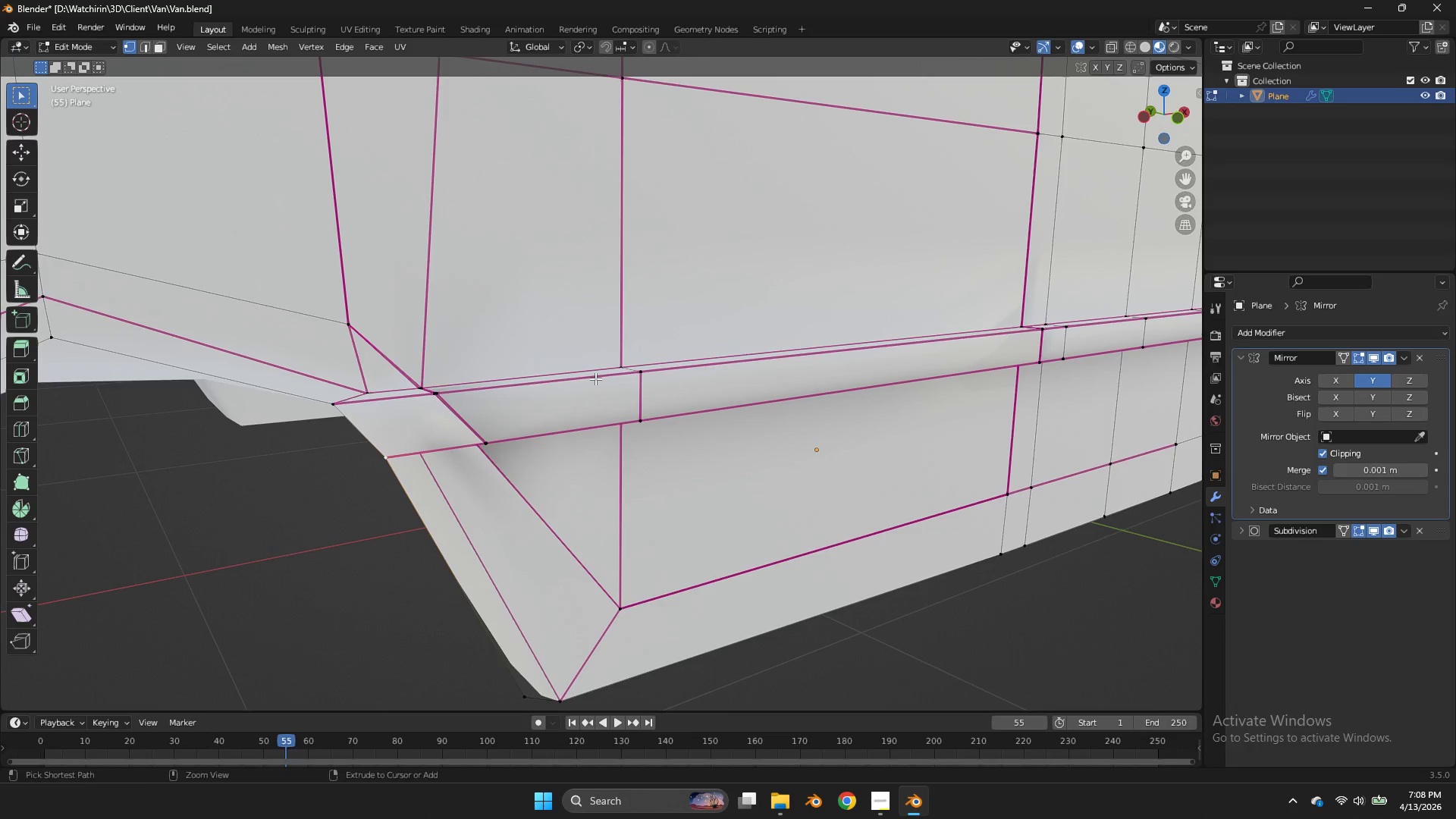 
key(Control+S)
 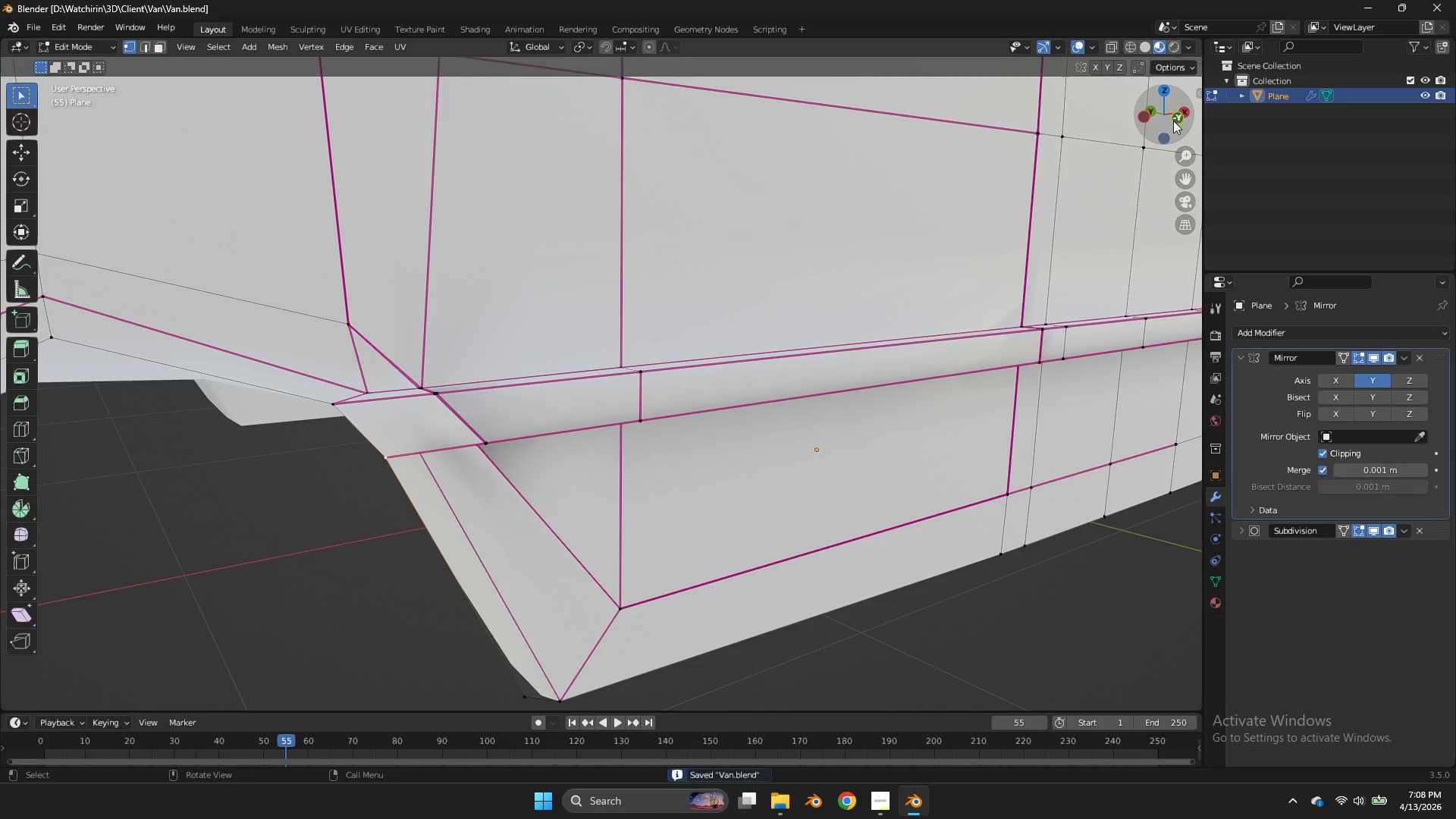 
left_click([1173, 121])
 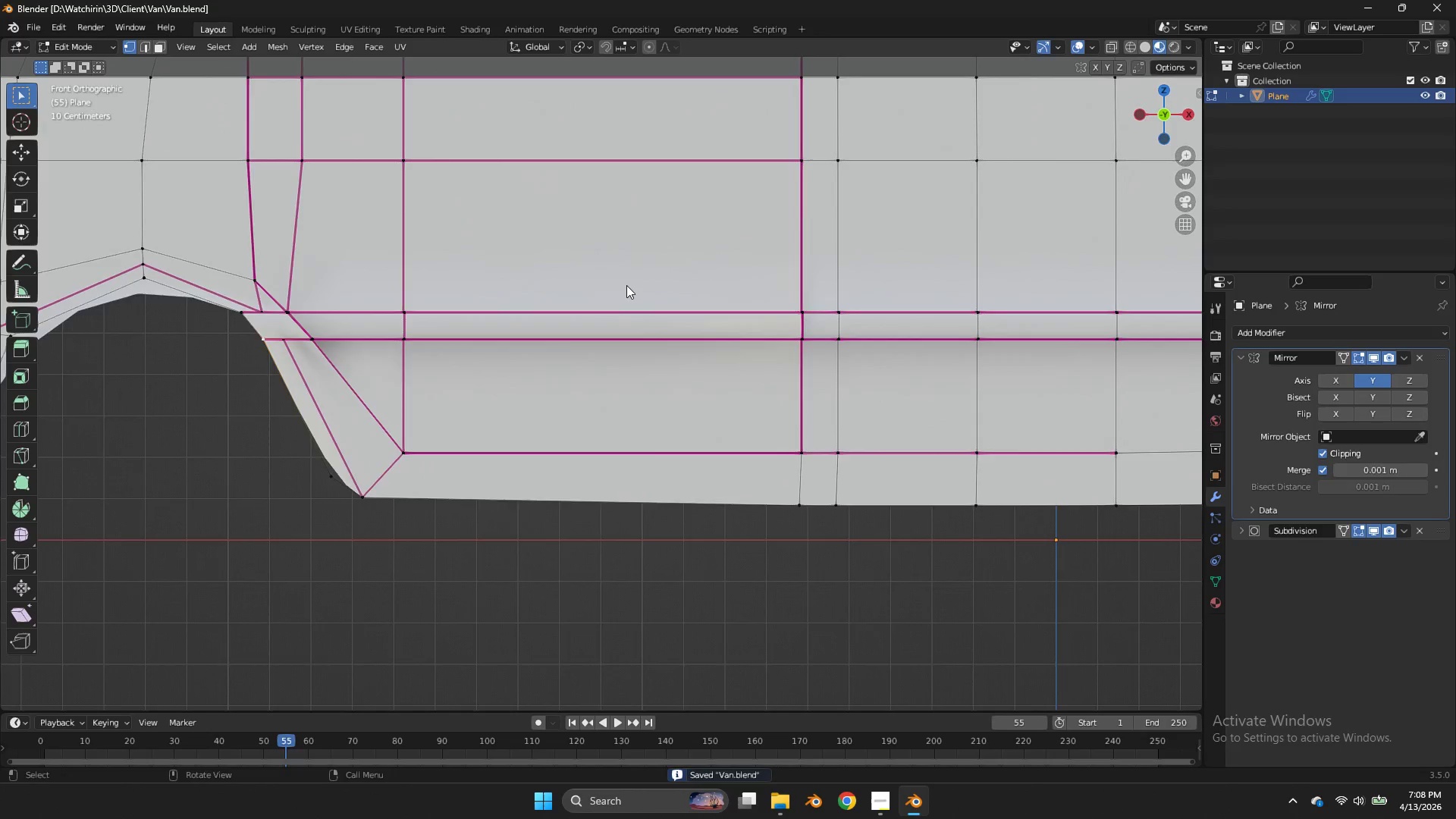 
key(Z)
 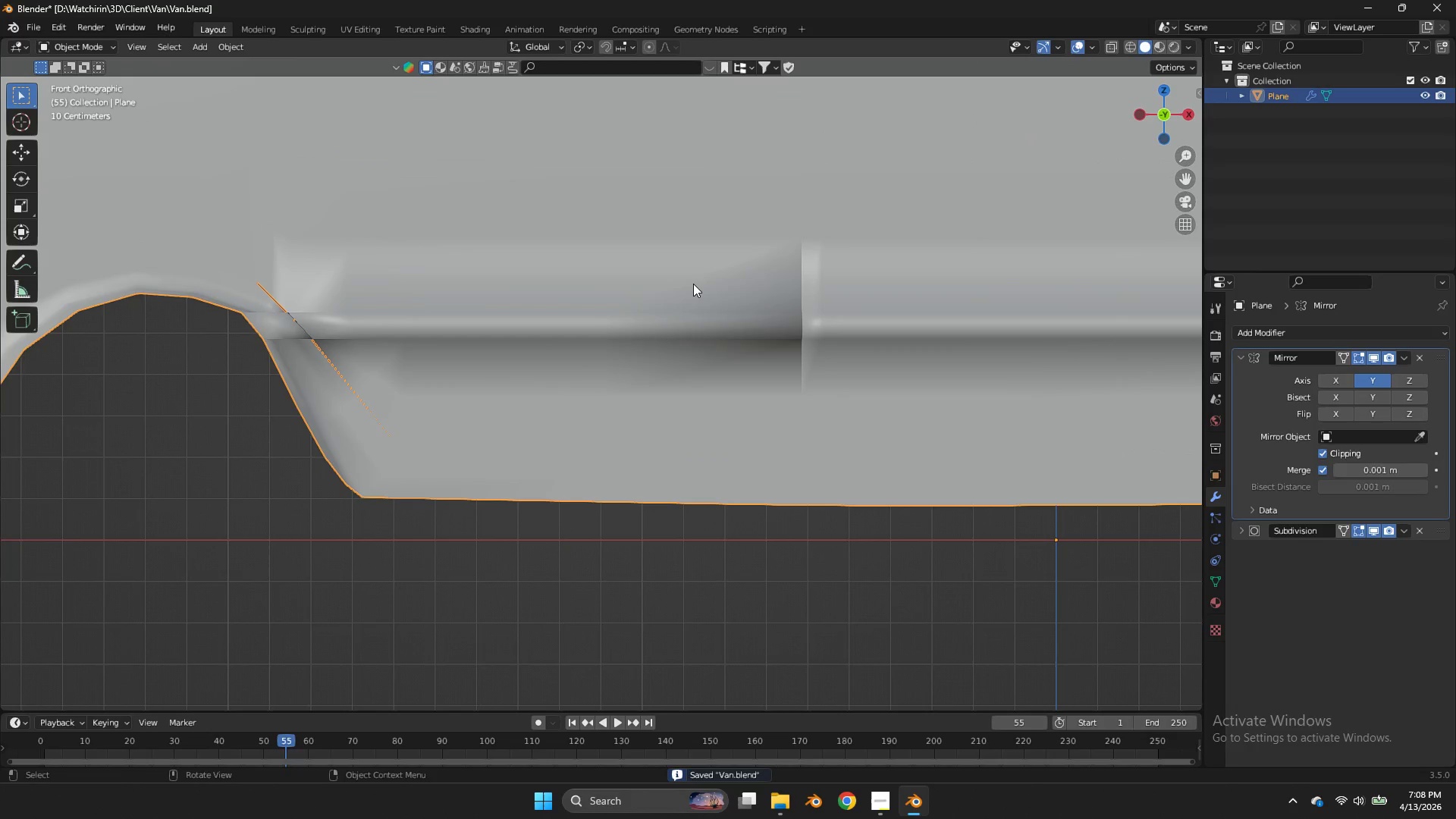 
key(Tab)
 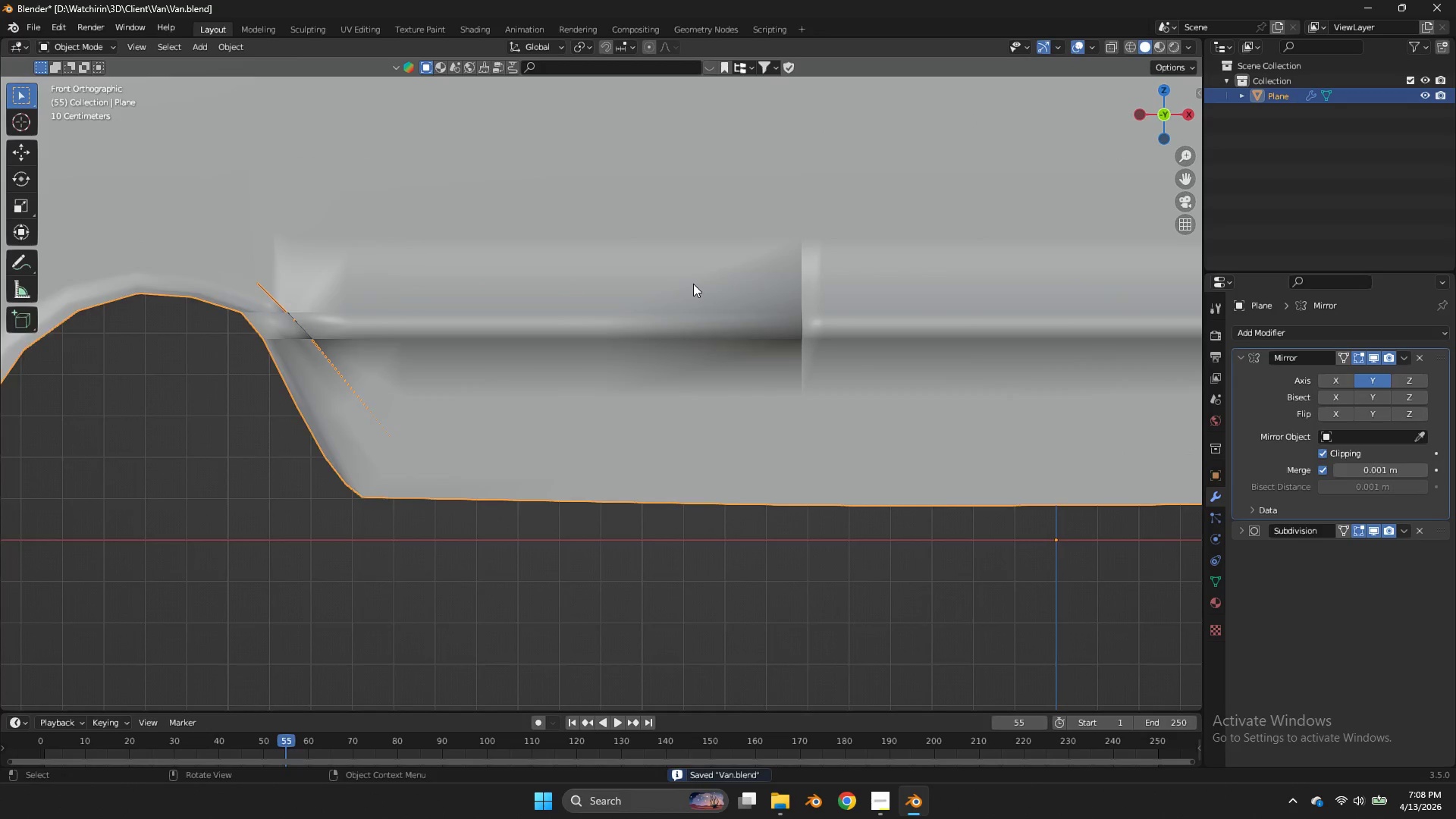 
scroll: coordinate [693, 284], scroll_direction: down, amount: 1.0
 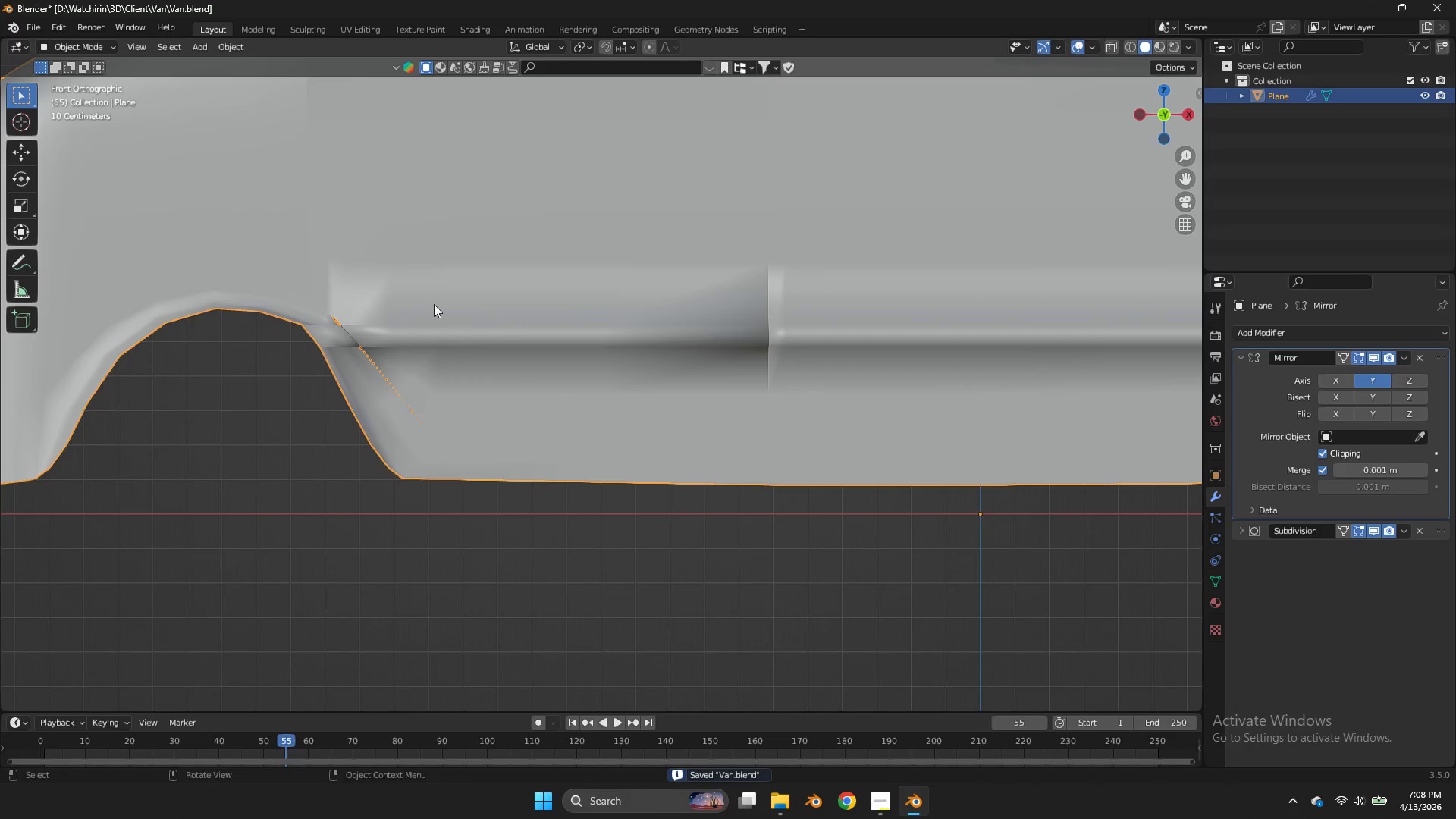 
key(Tab)
 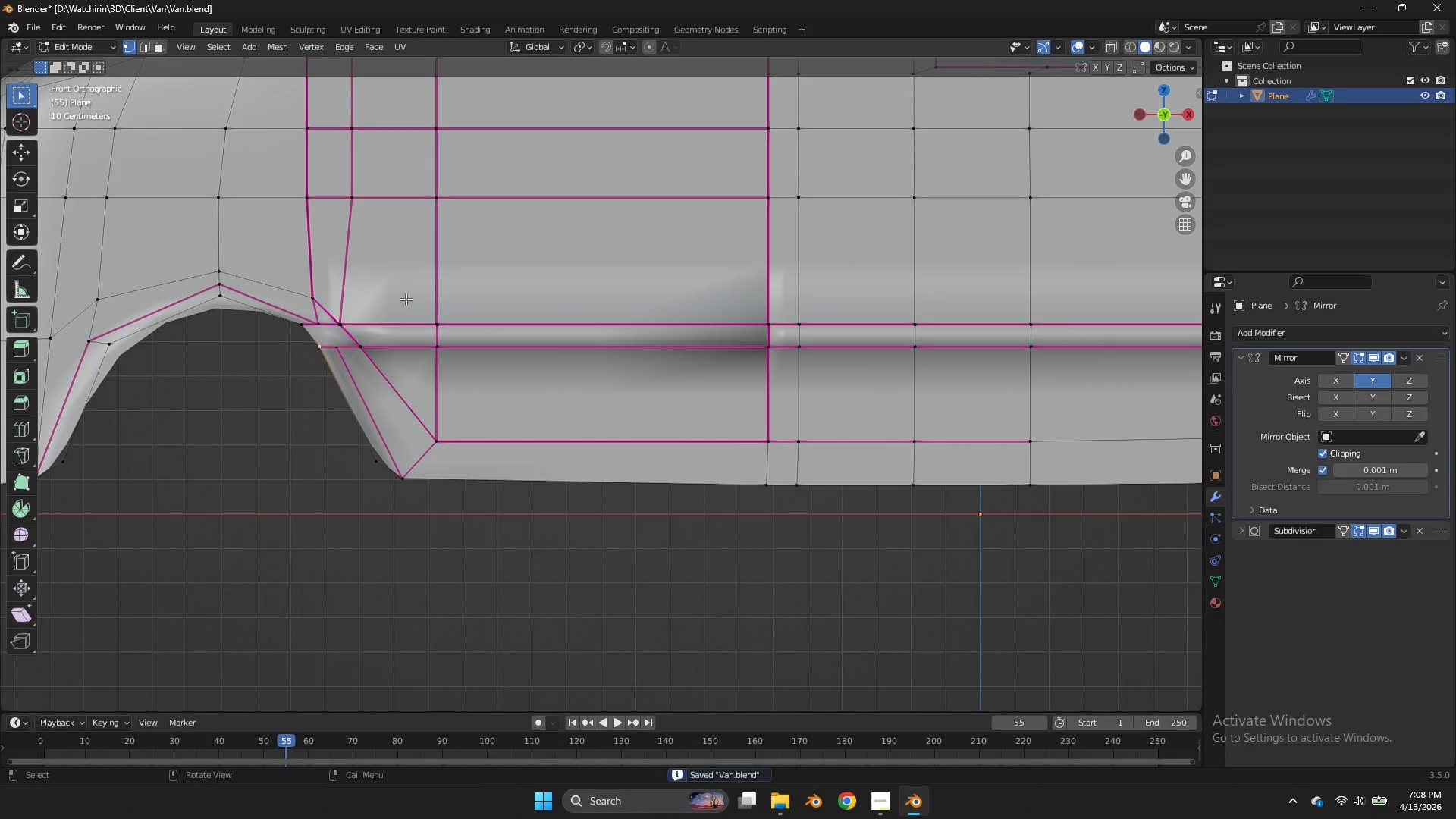 
key(Z)
 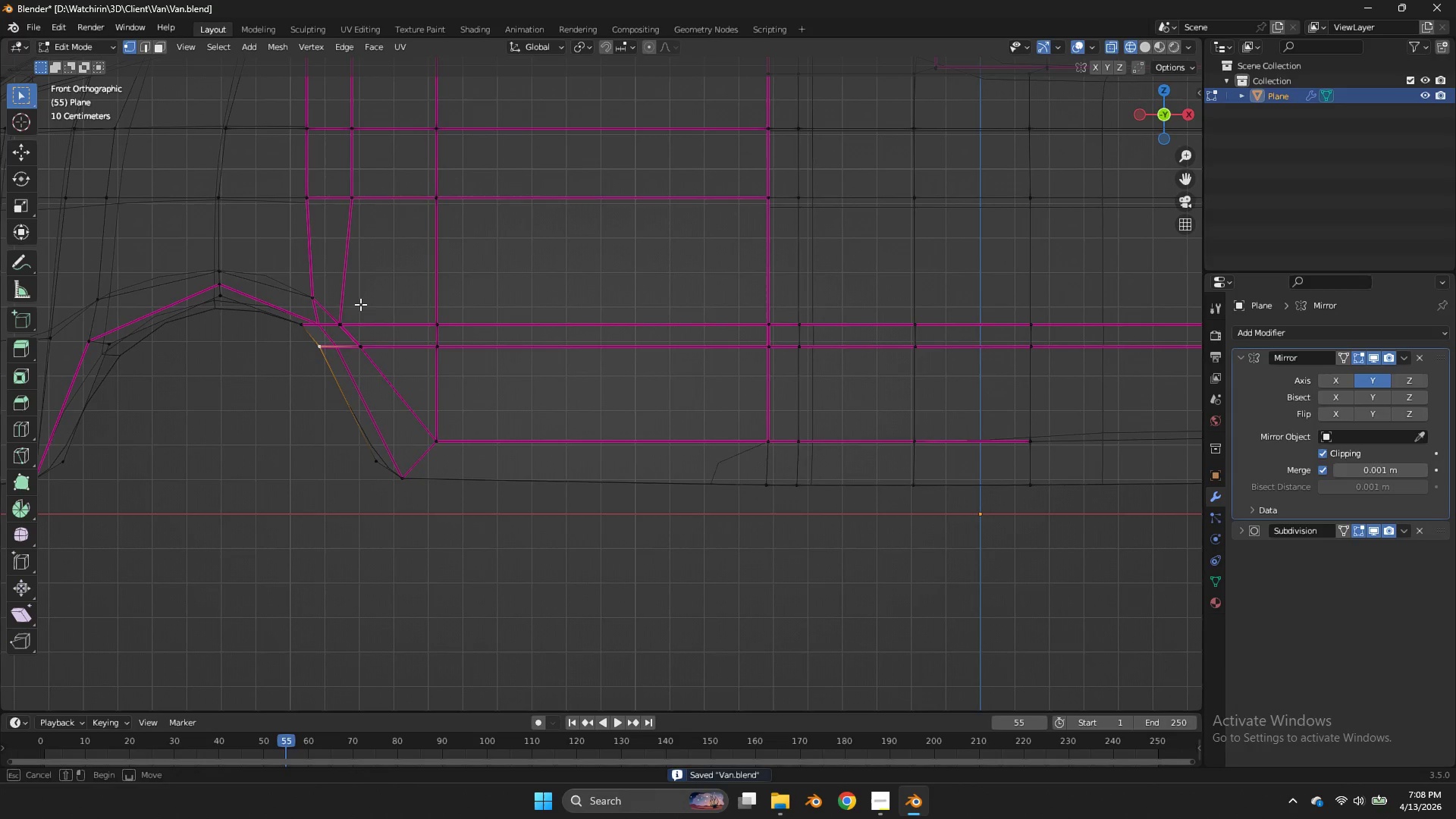 
left_click_drag(start_coordinate=[360, 300], to_coordinate=[334, 331])
 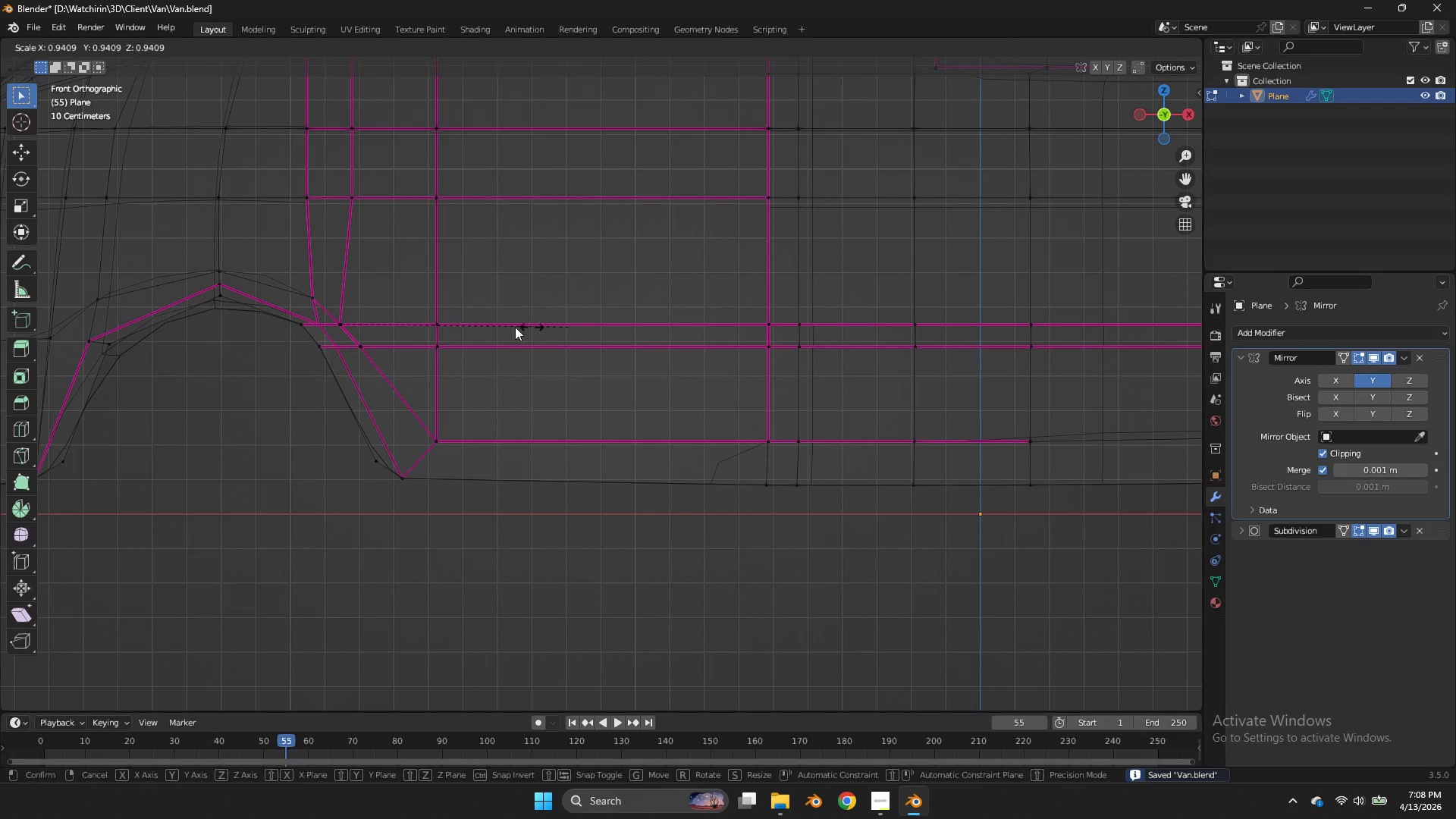 
left_click([334, 331])
 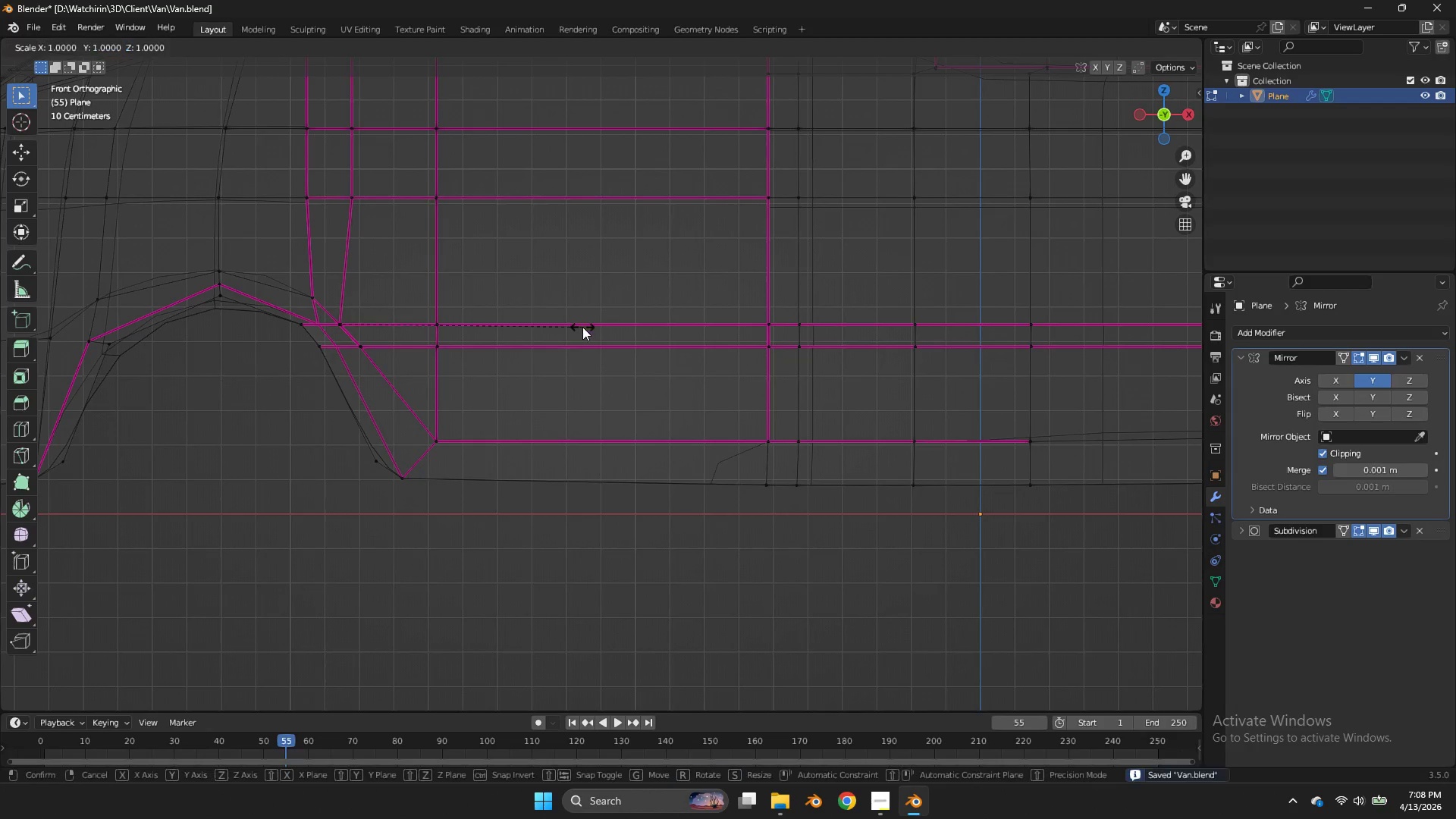 
type(ssx)
 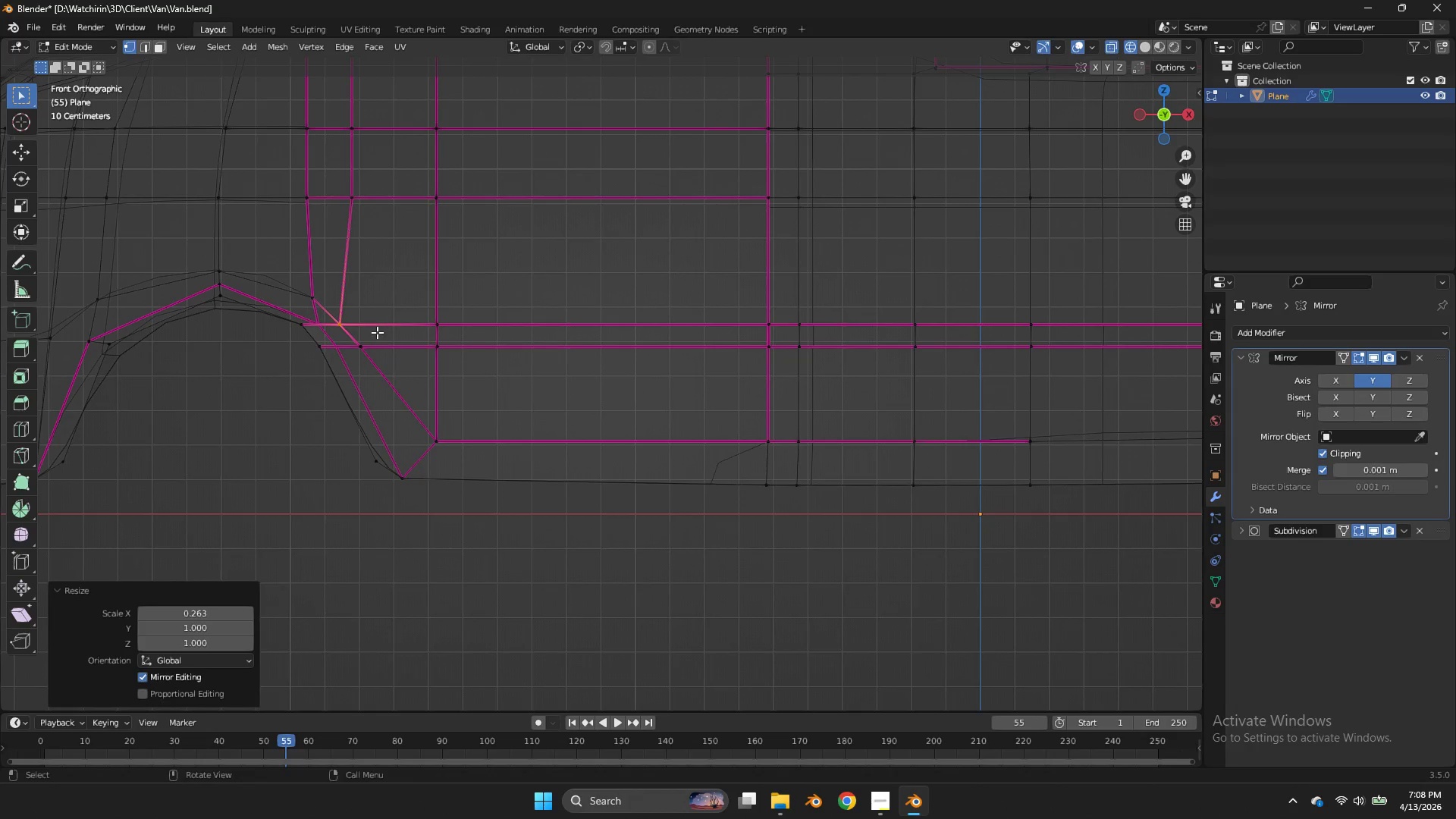 
left_click_drag(start_coordinate=[378, 307], to_coordinate=[332, 331])
 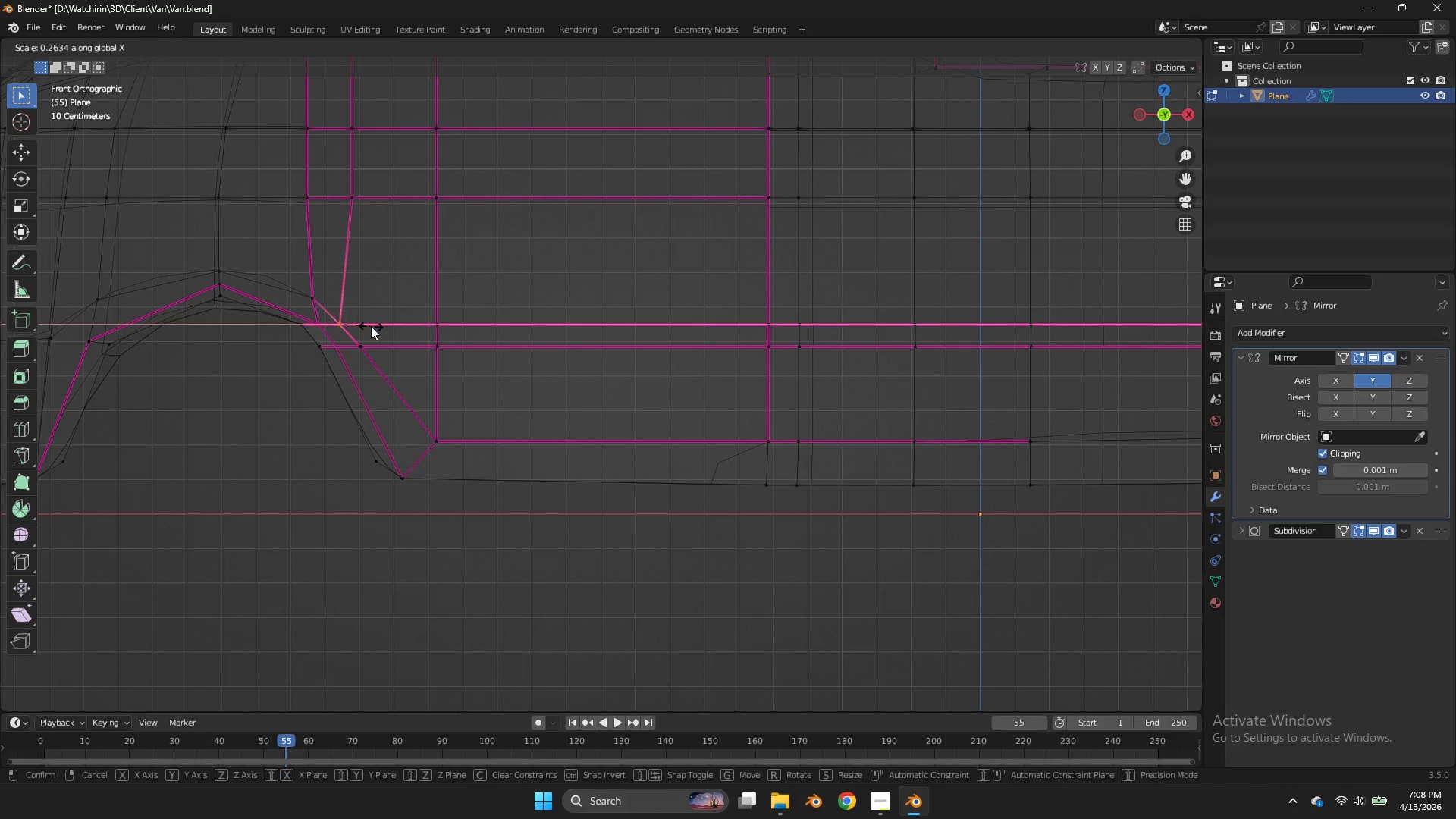 
left_click([371, 326])
 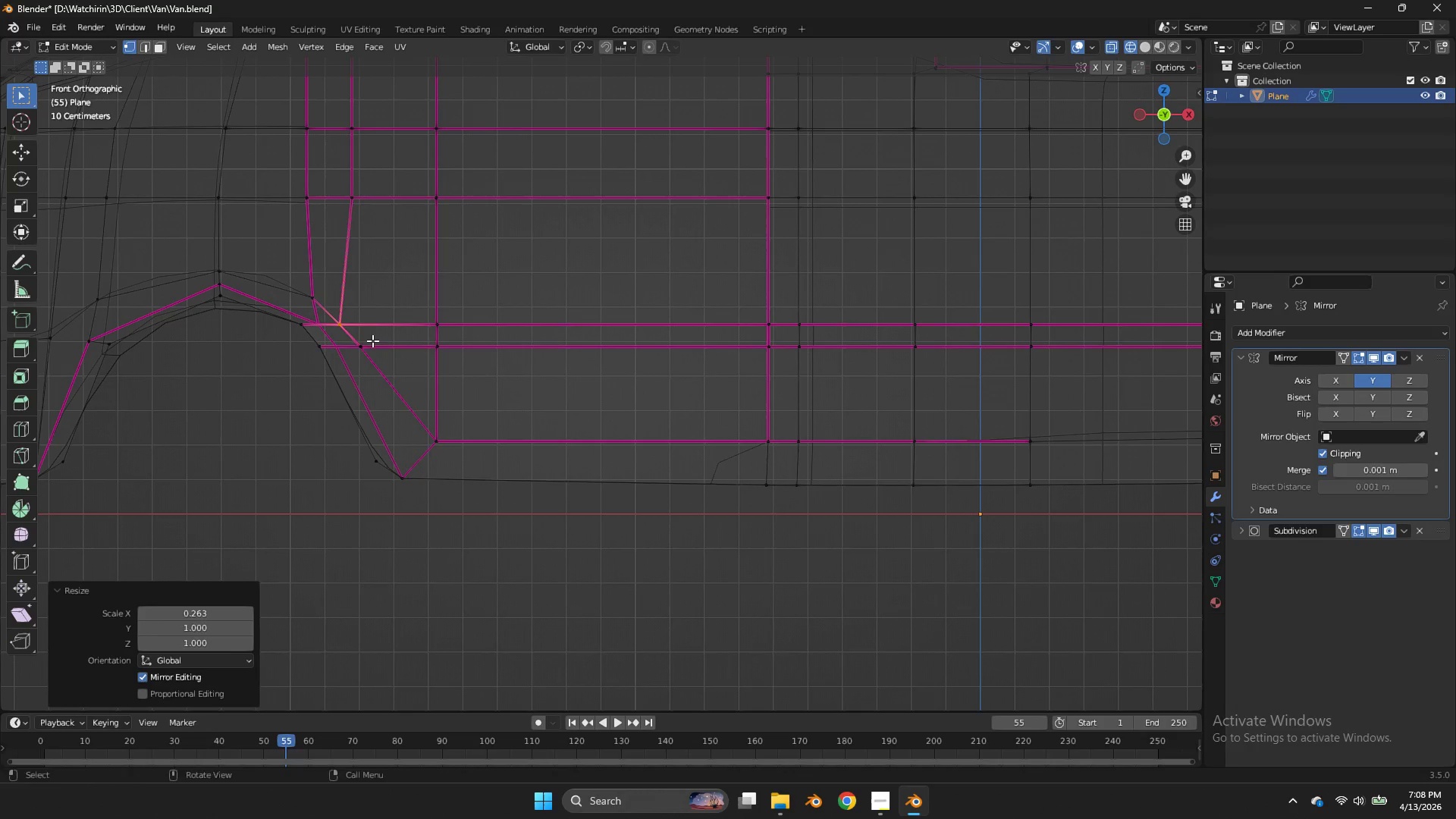 
left_click_drag(start_coordinate=[378, 335], to_coordinate=[351, 355])
 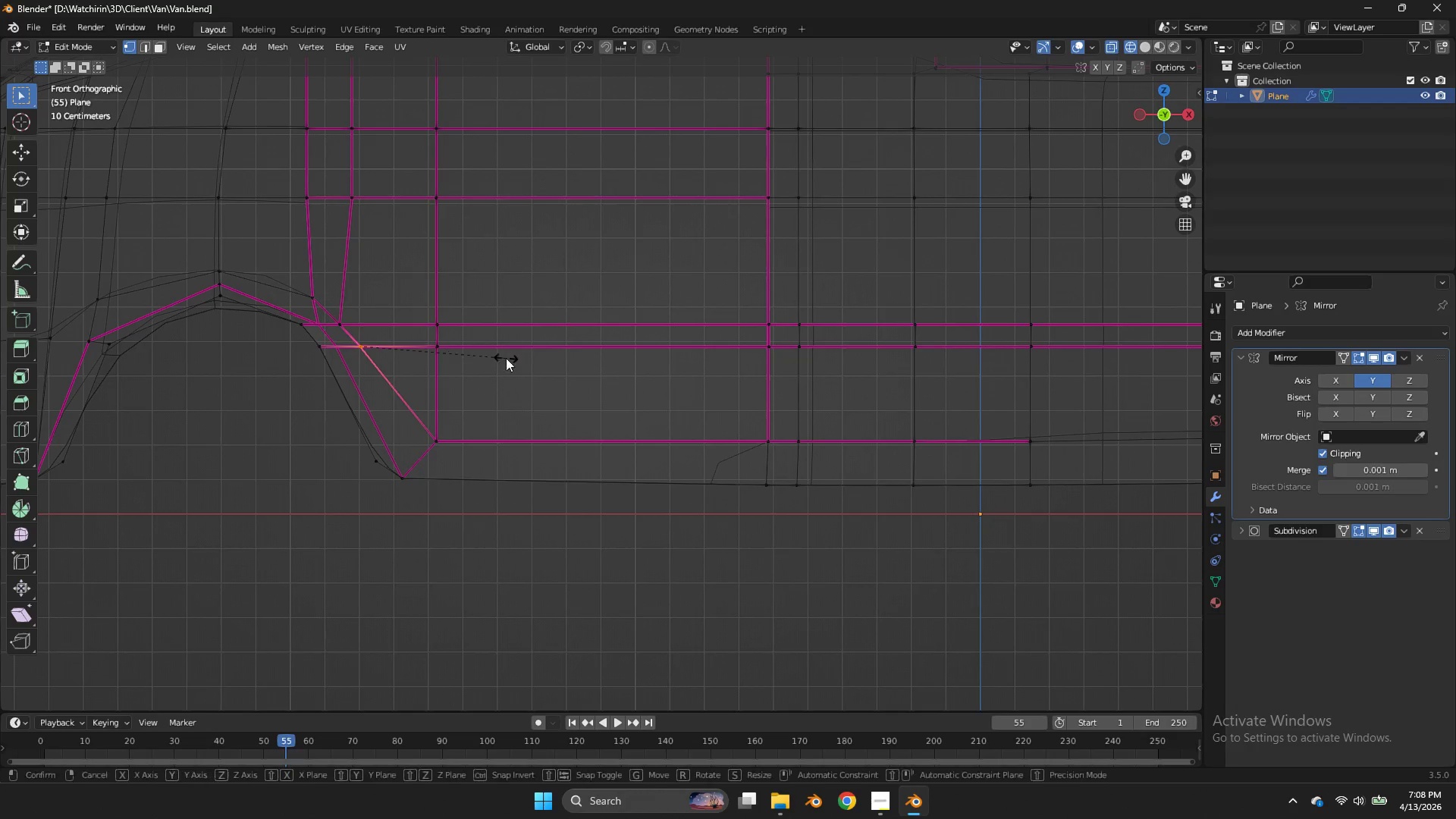 
type(sx)
 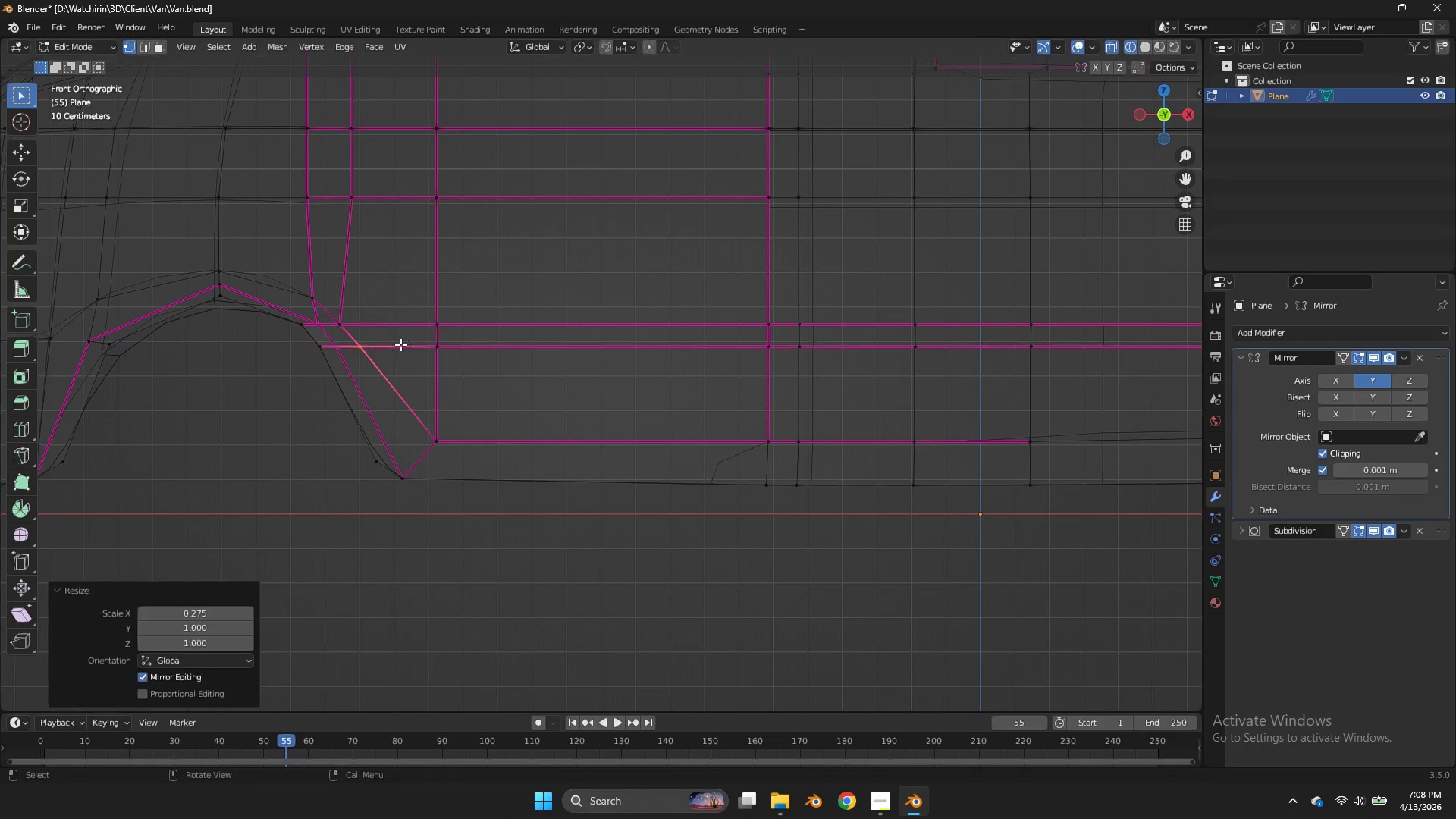 
left_click([400, 344])
 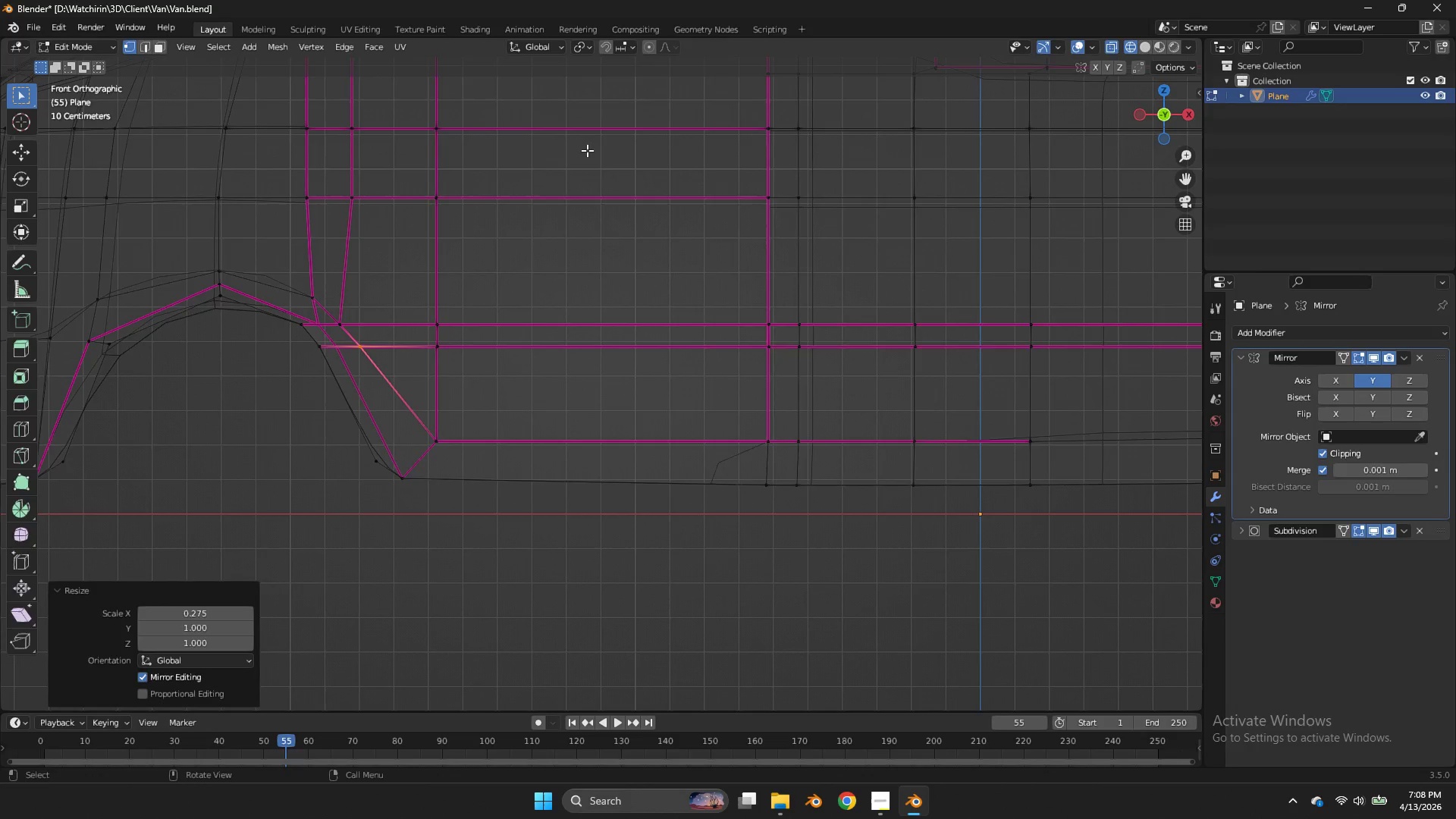 
key(Tab)
 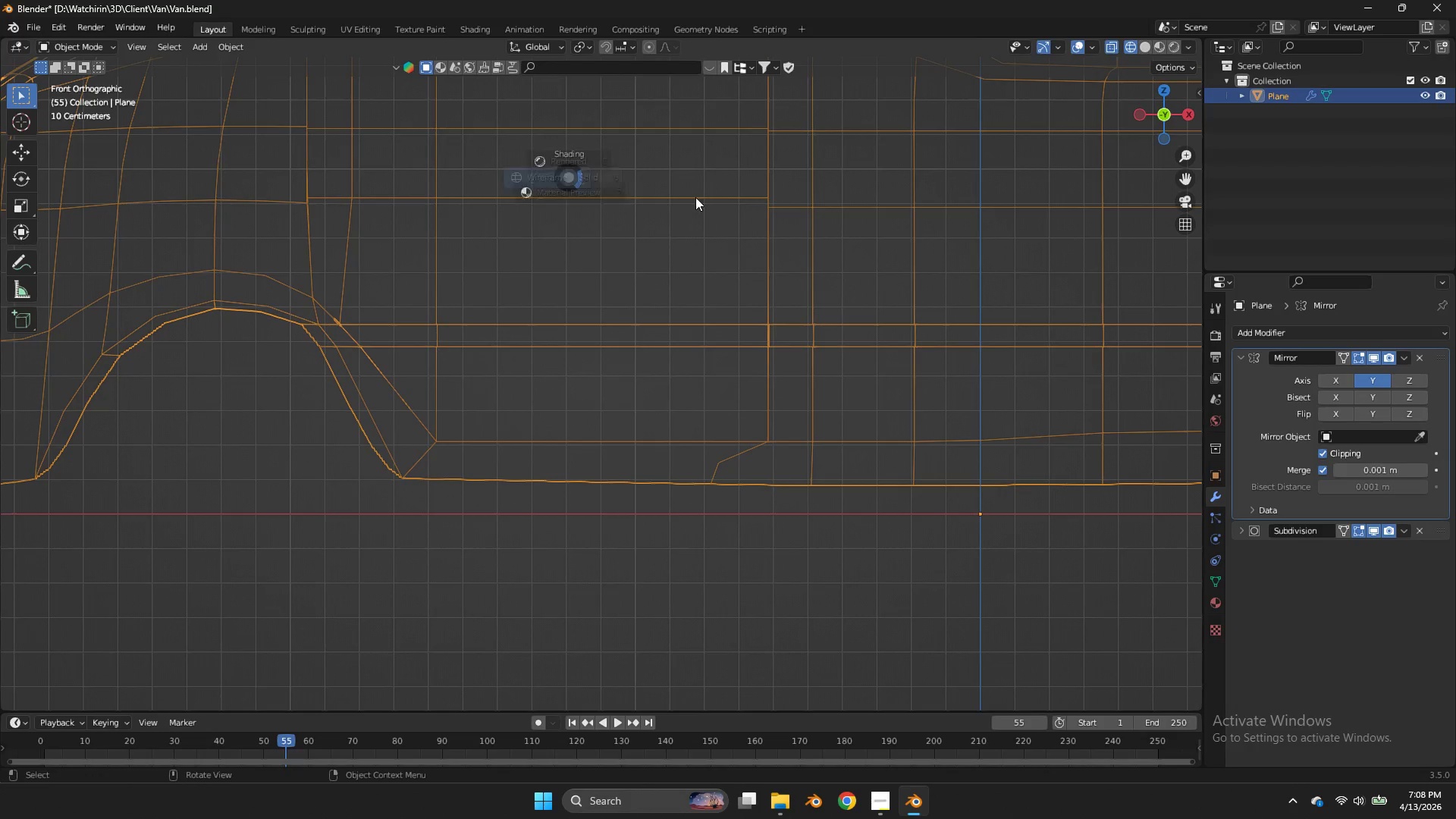 
key(Z)
 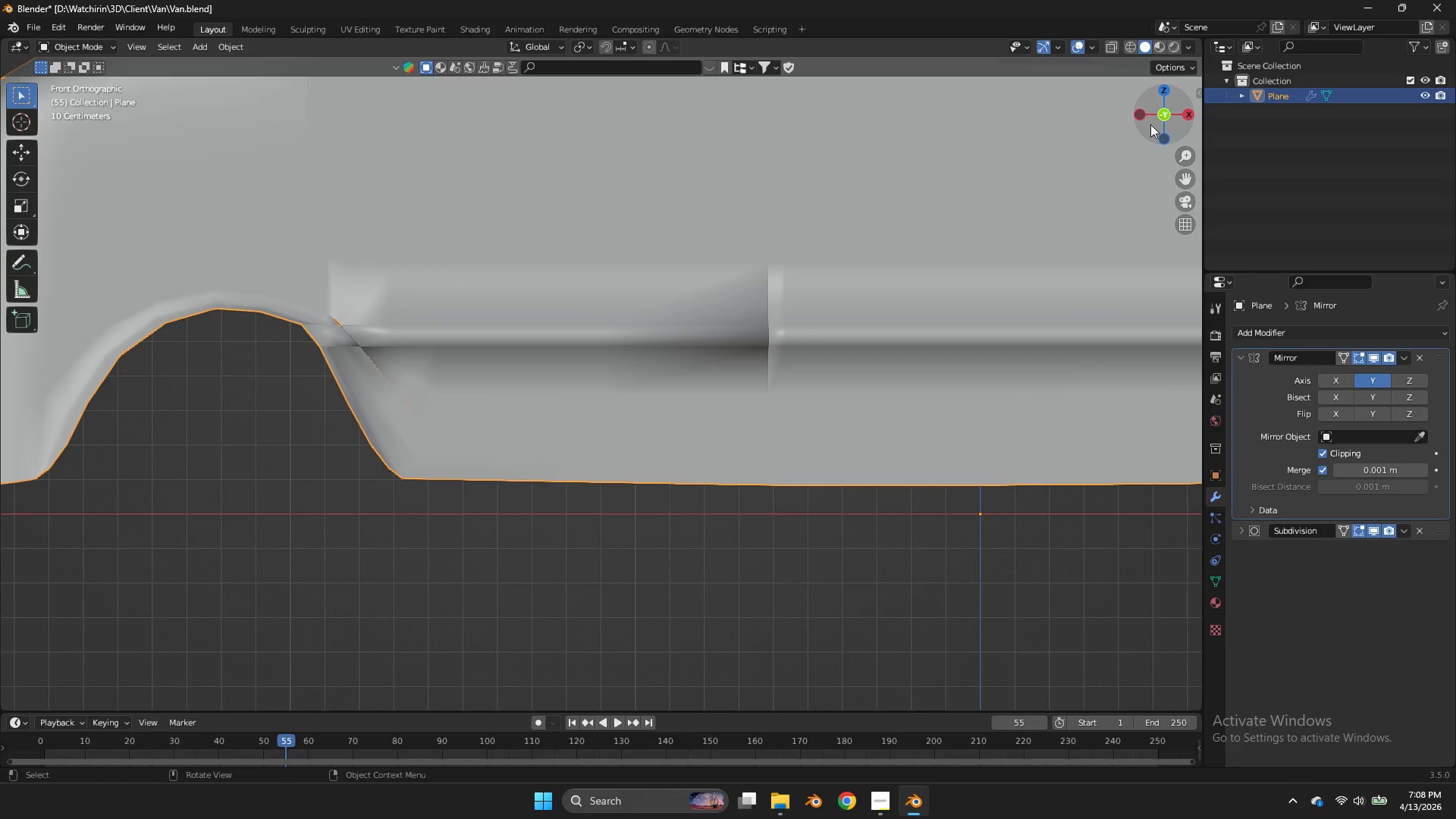 
left_click_drag(start_coordinate=[1152, 124], to_coordinate=[15, 165])
 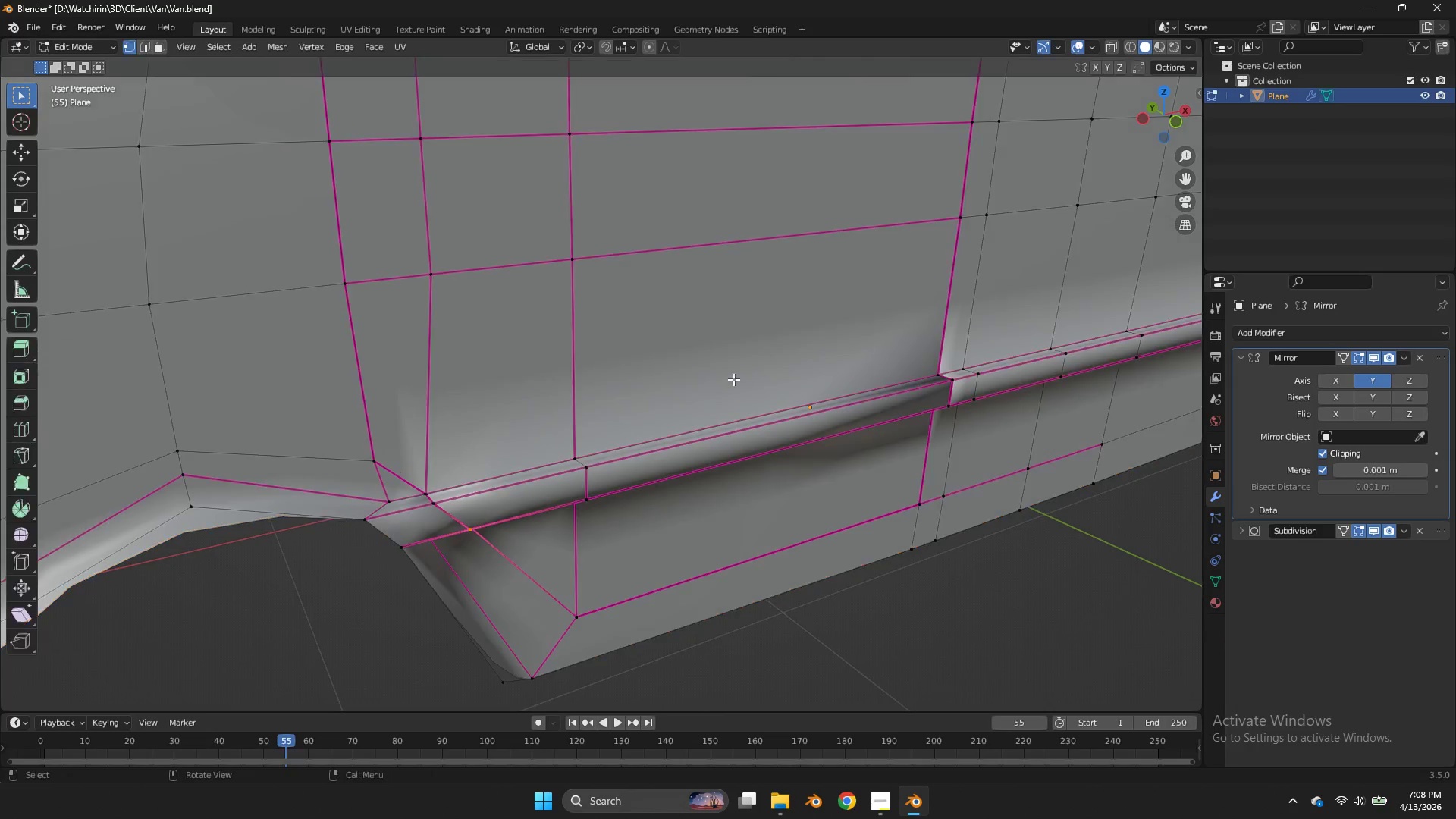 
key(Tab)
 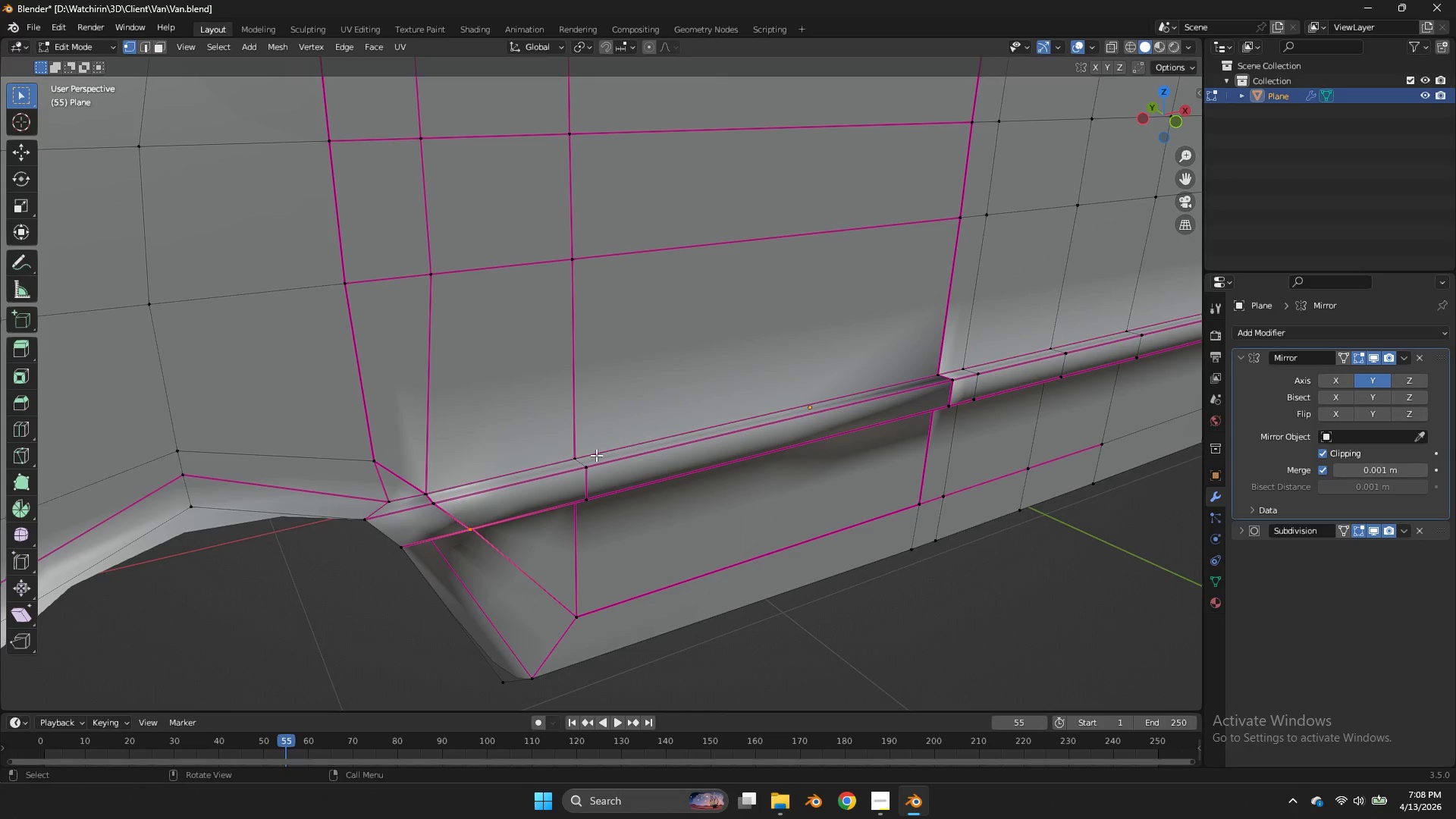 
left_click([573, 466])
 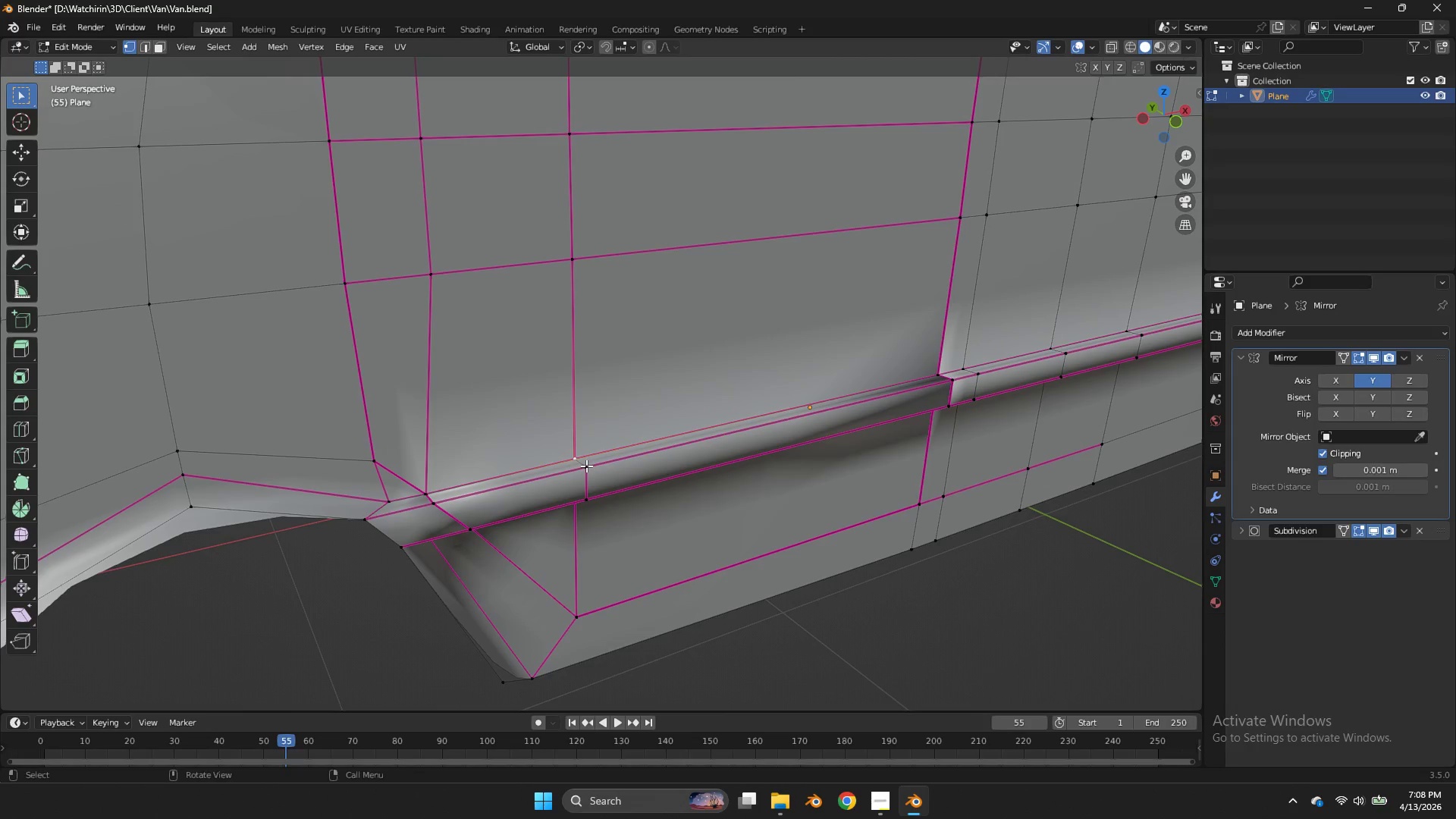 
type(lh)
 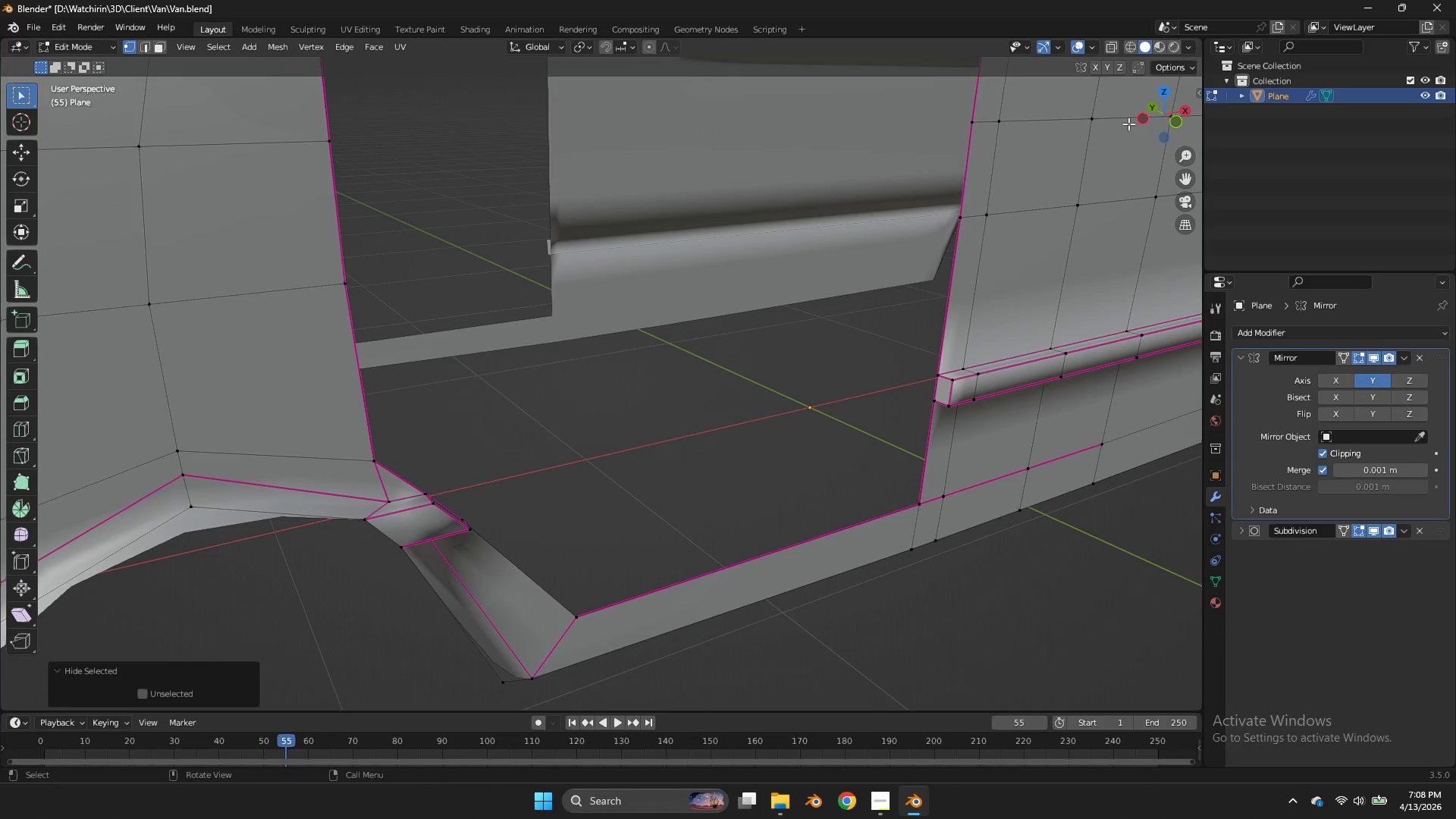 
left_click_drag(start_coordinate=[1154, 111], to_coordinate=[1100, 115])
 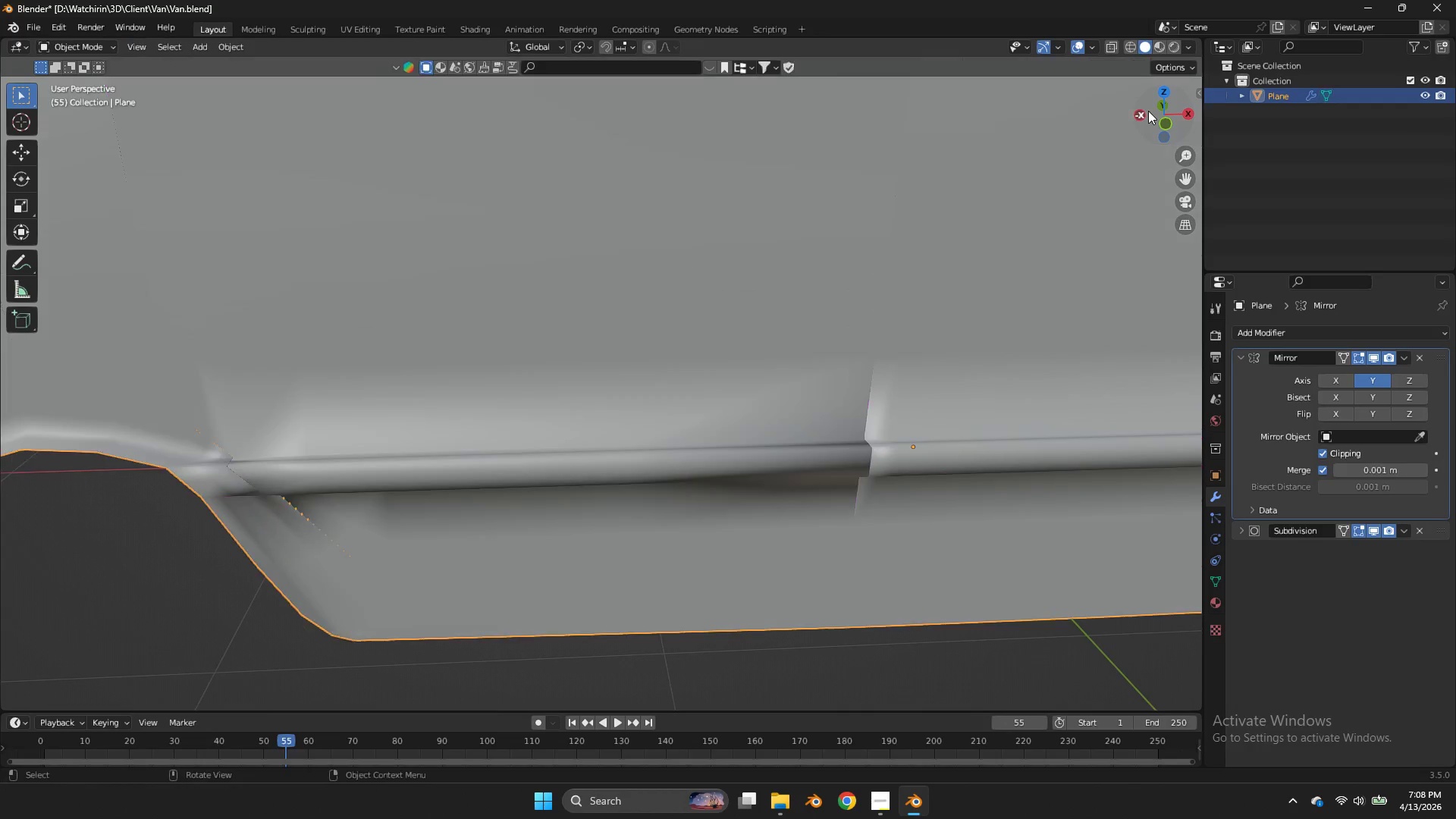 
key(Tab)
 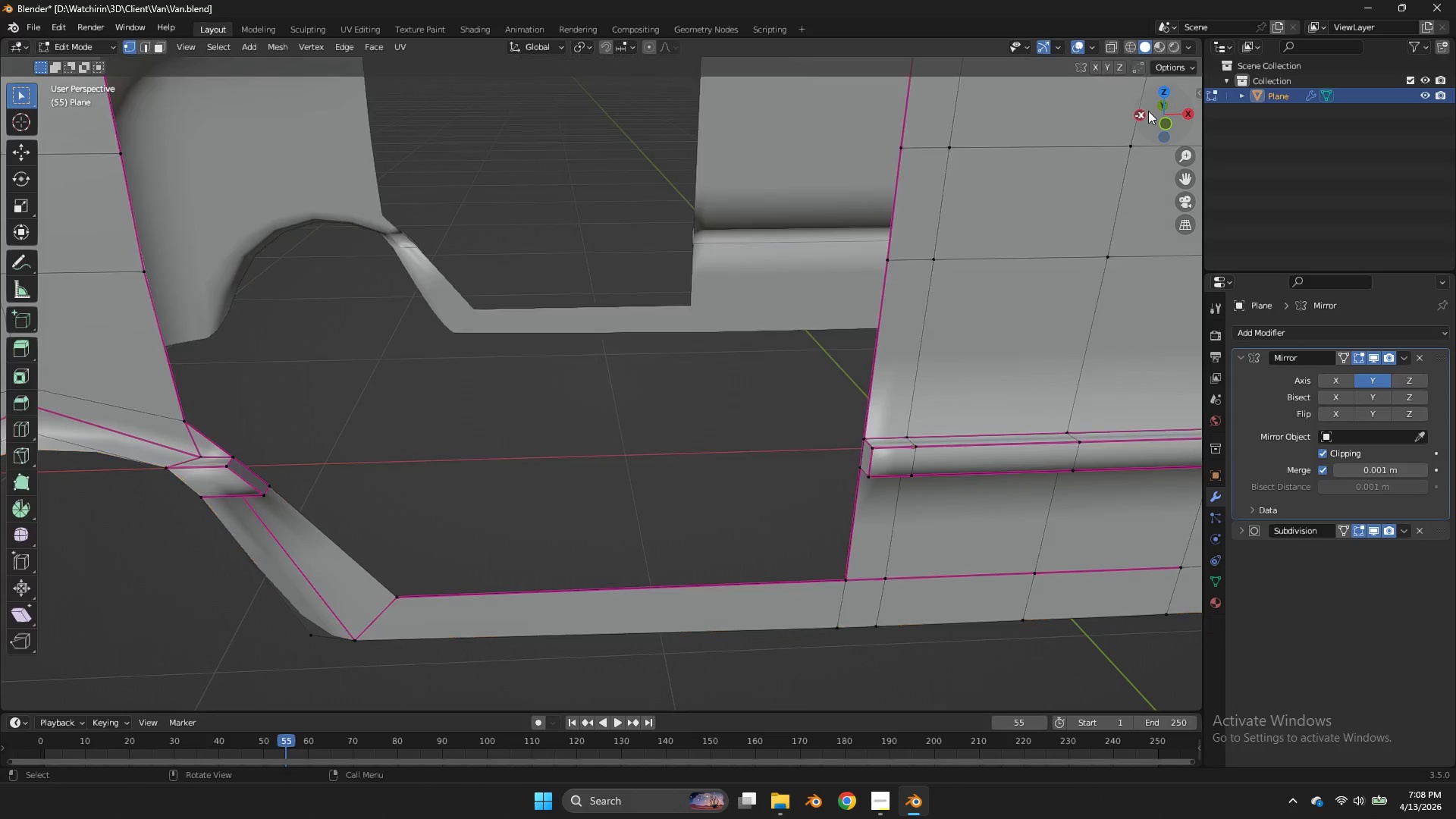 
key(Tab)
 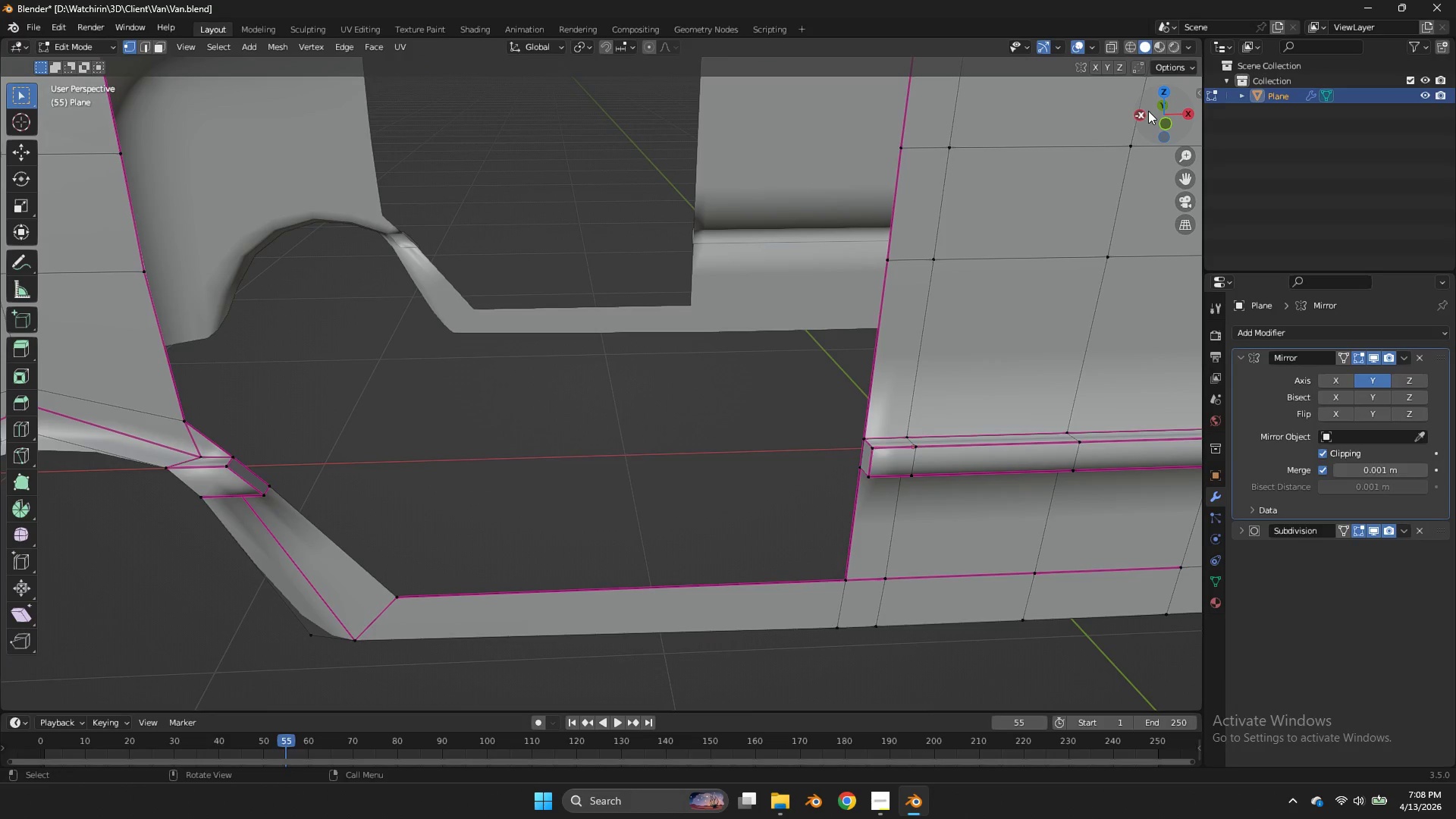 
left_click_drag(start_coordinate=[1148, 111], to_coordinate=[1134, 92])
 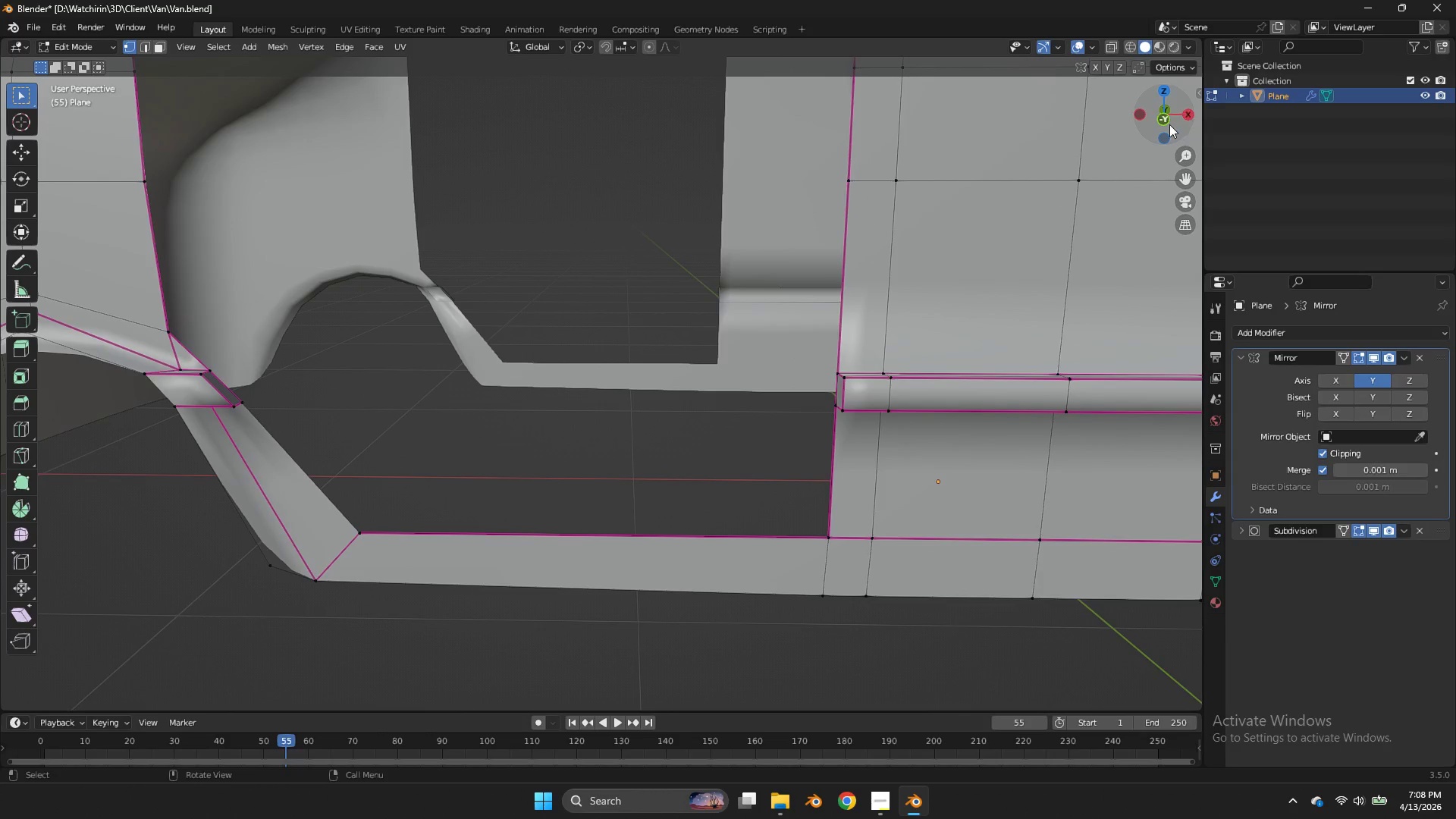 
left_click([1168, 124])
 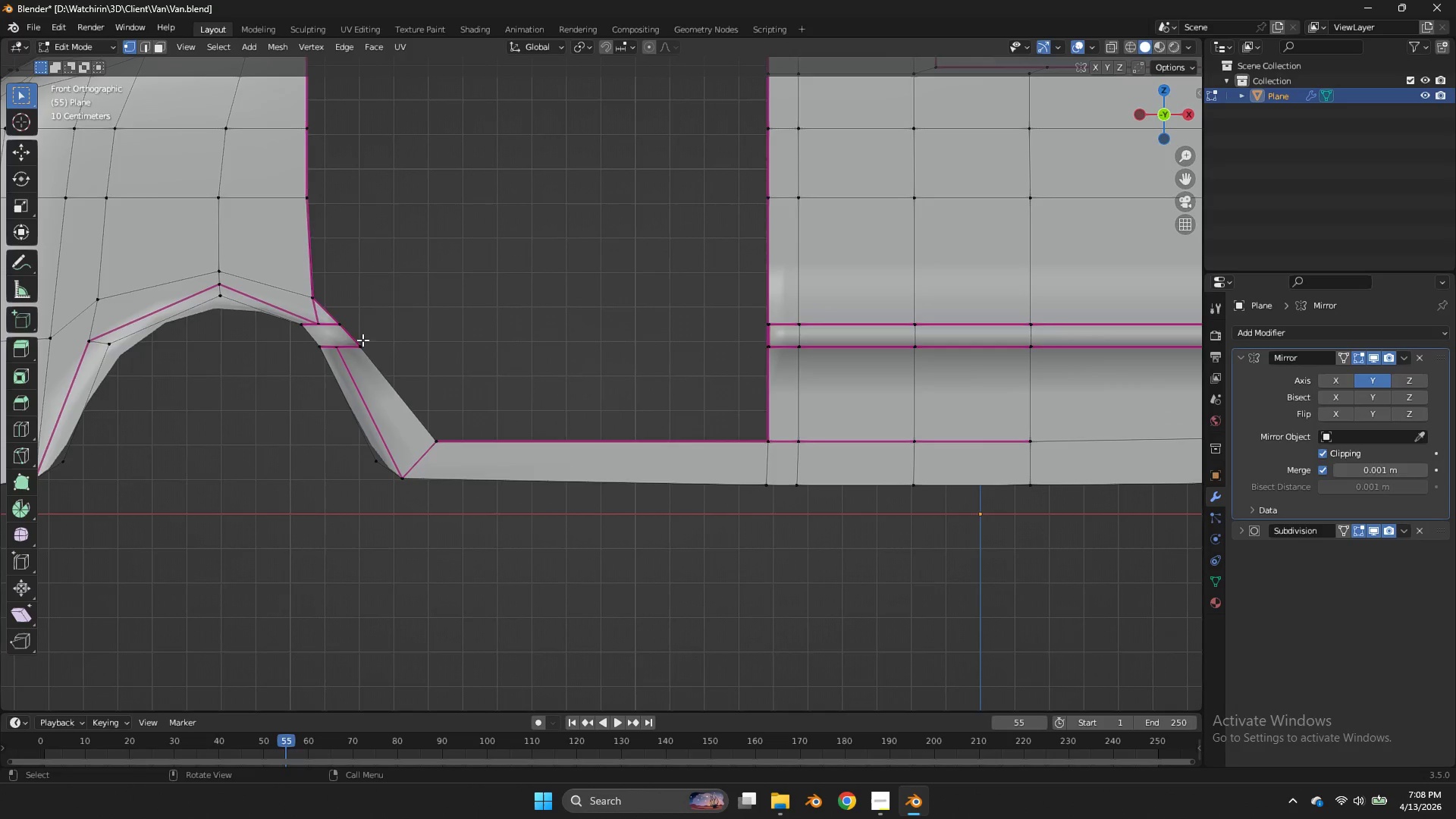 
type(zzz)
 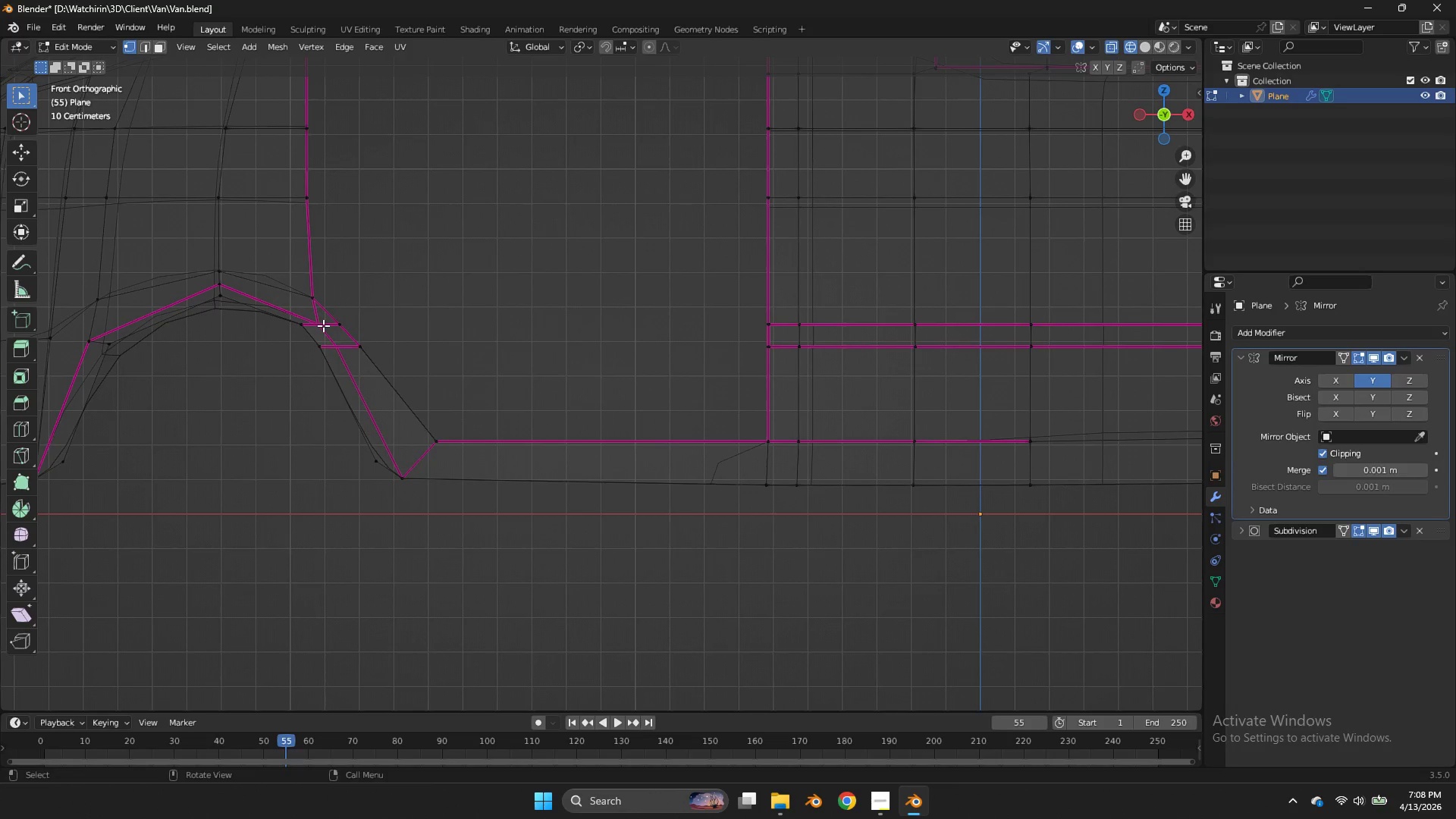 
double_click([322, 325])
 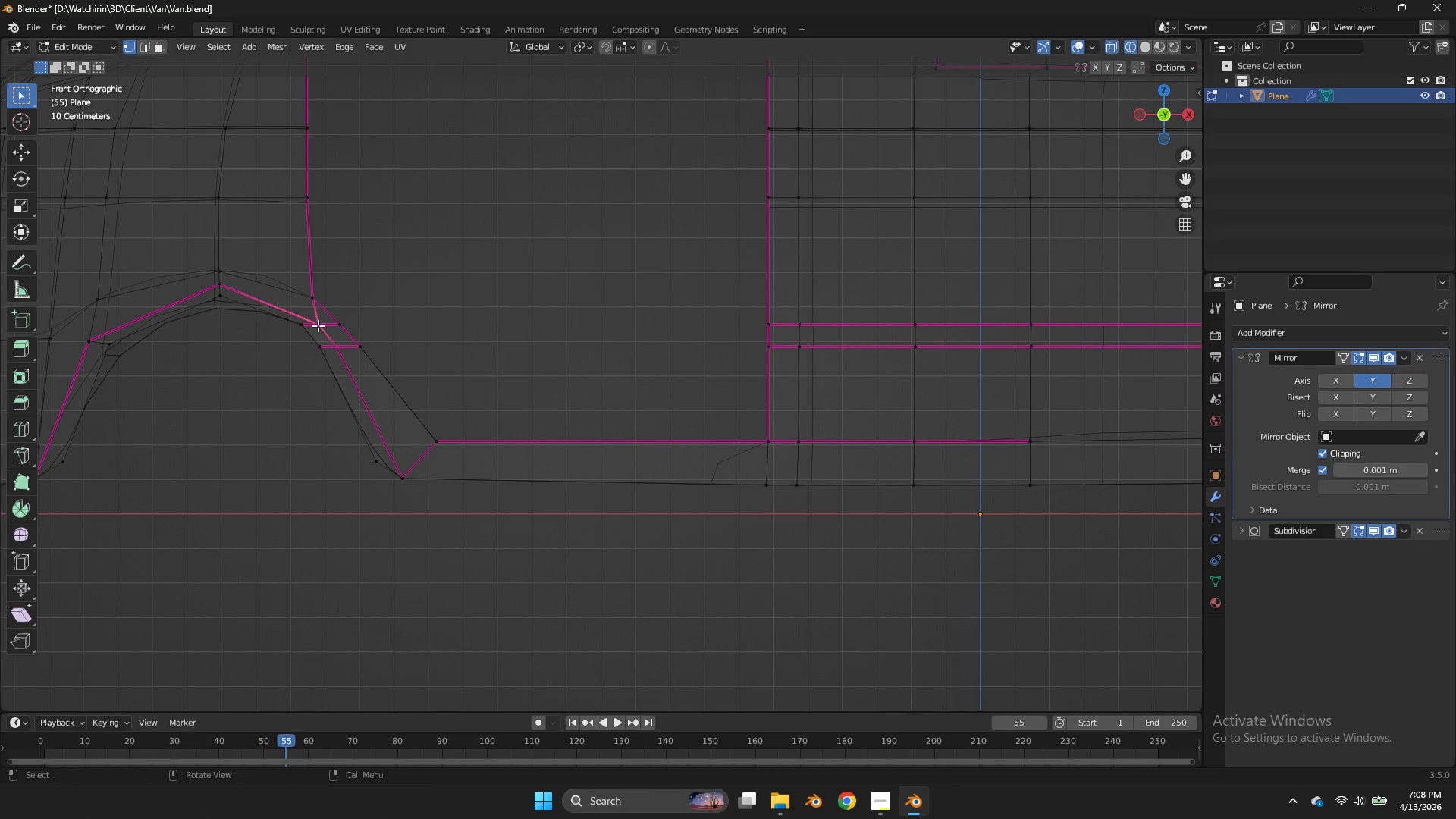 
triple_click([320, 325])
 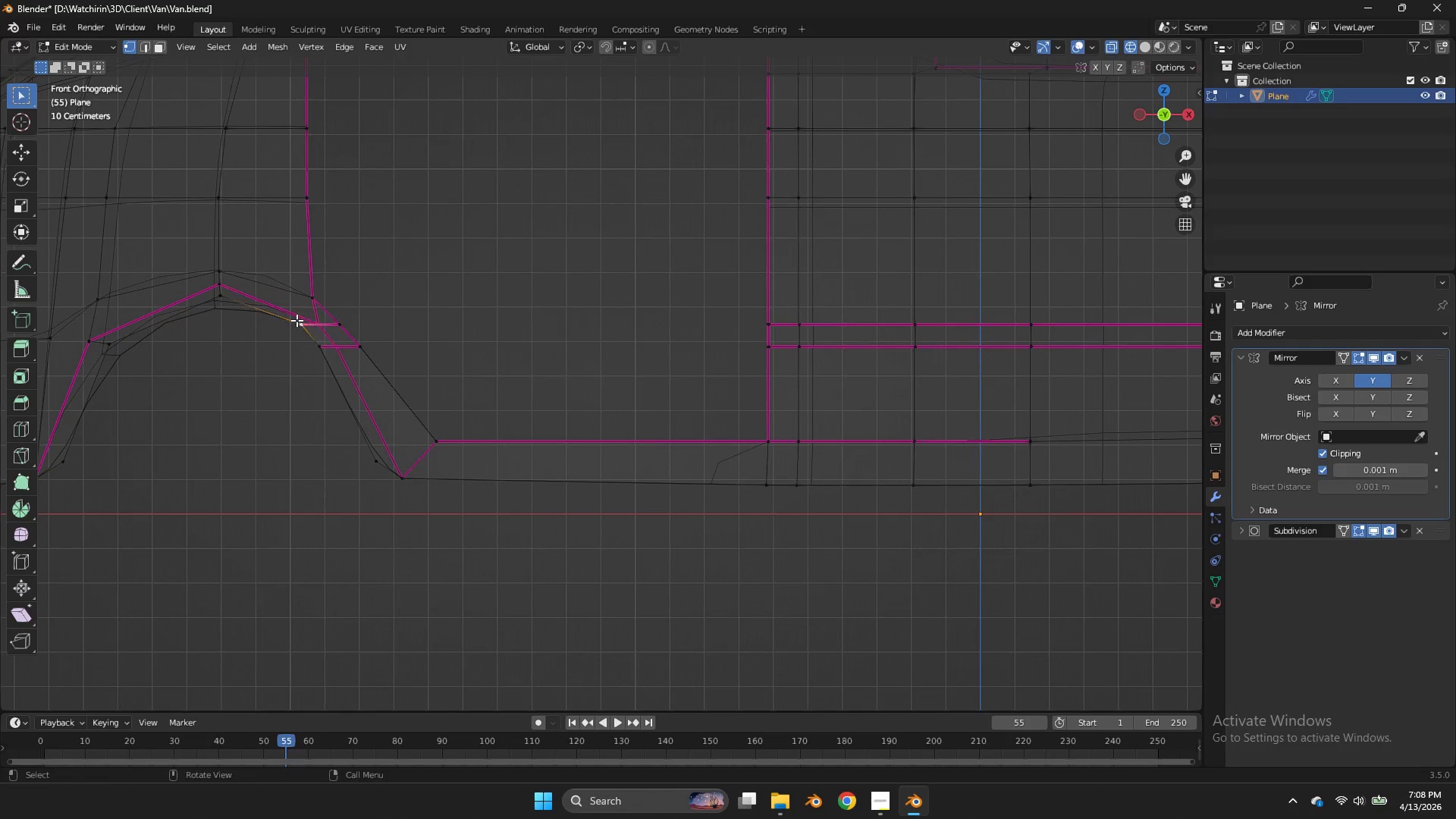 
triple_click([297, 320])
 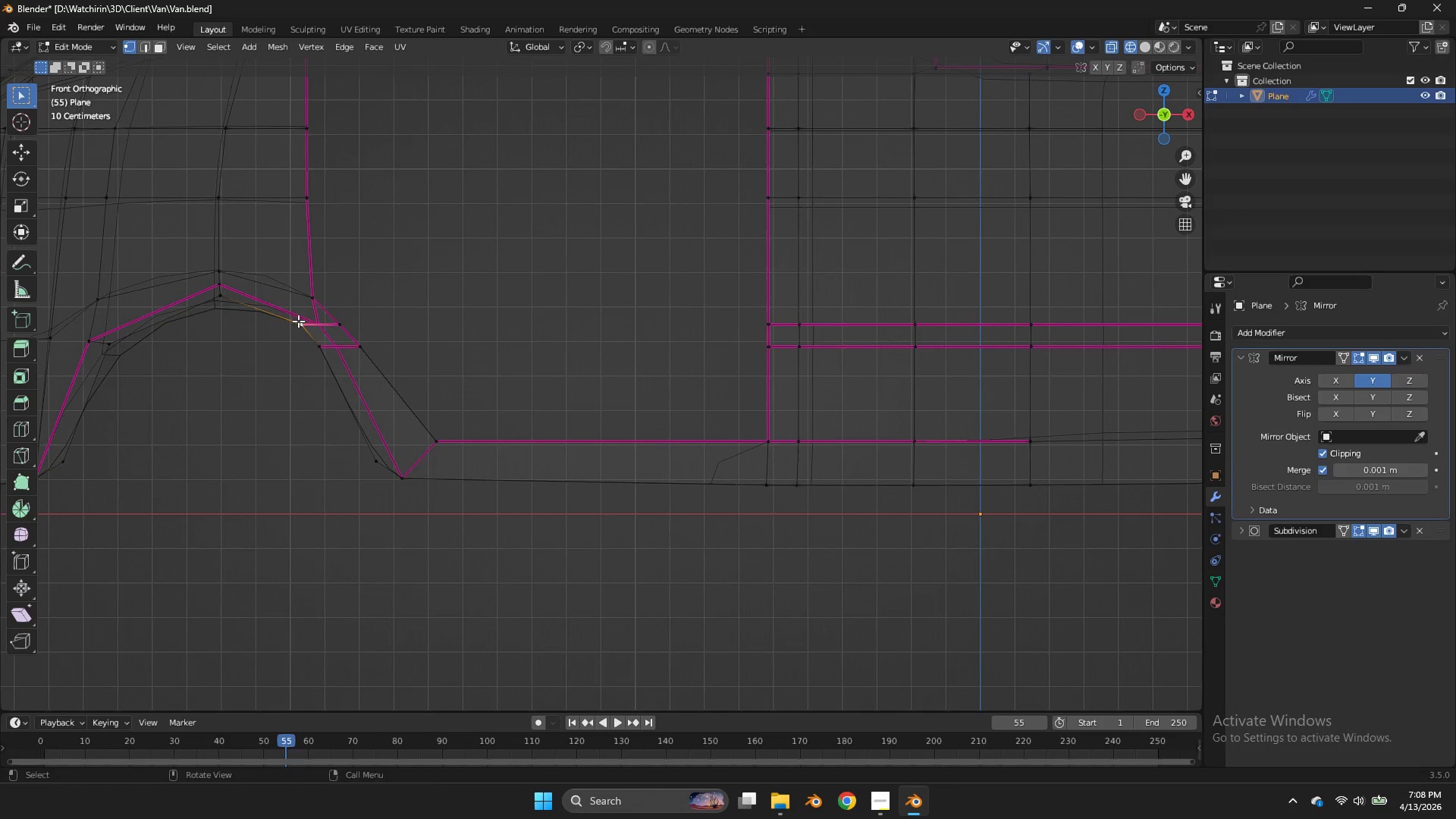 
triple_click([297, 320])
 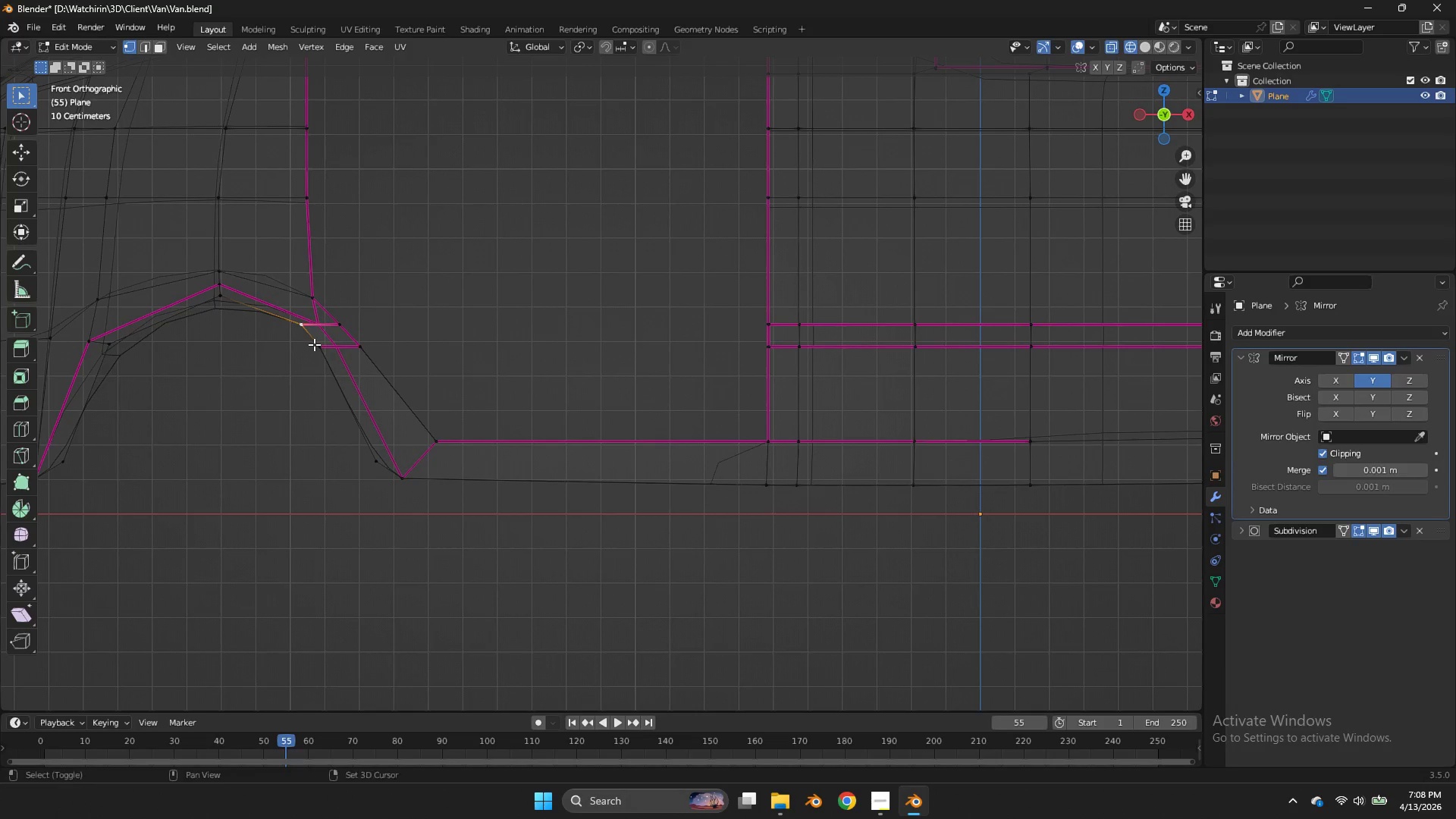 
hold_key(key=ShiftLeft, duration=0.34)
double_click([314, 344])
 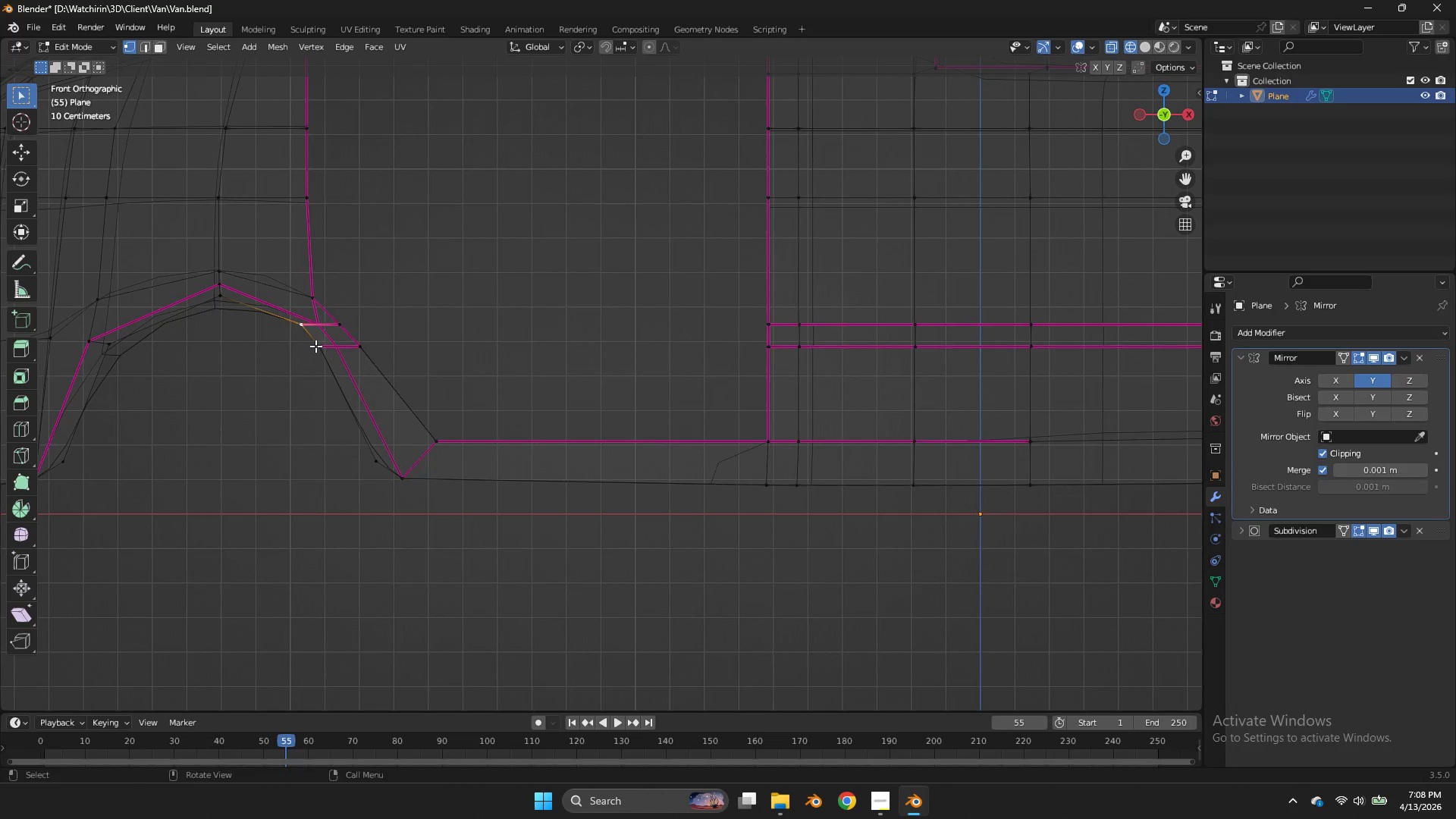 
left_click([314, 344])
 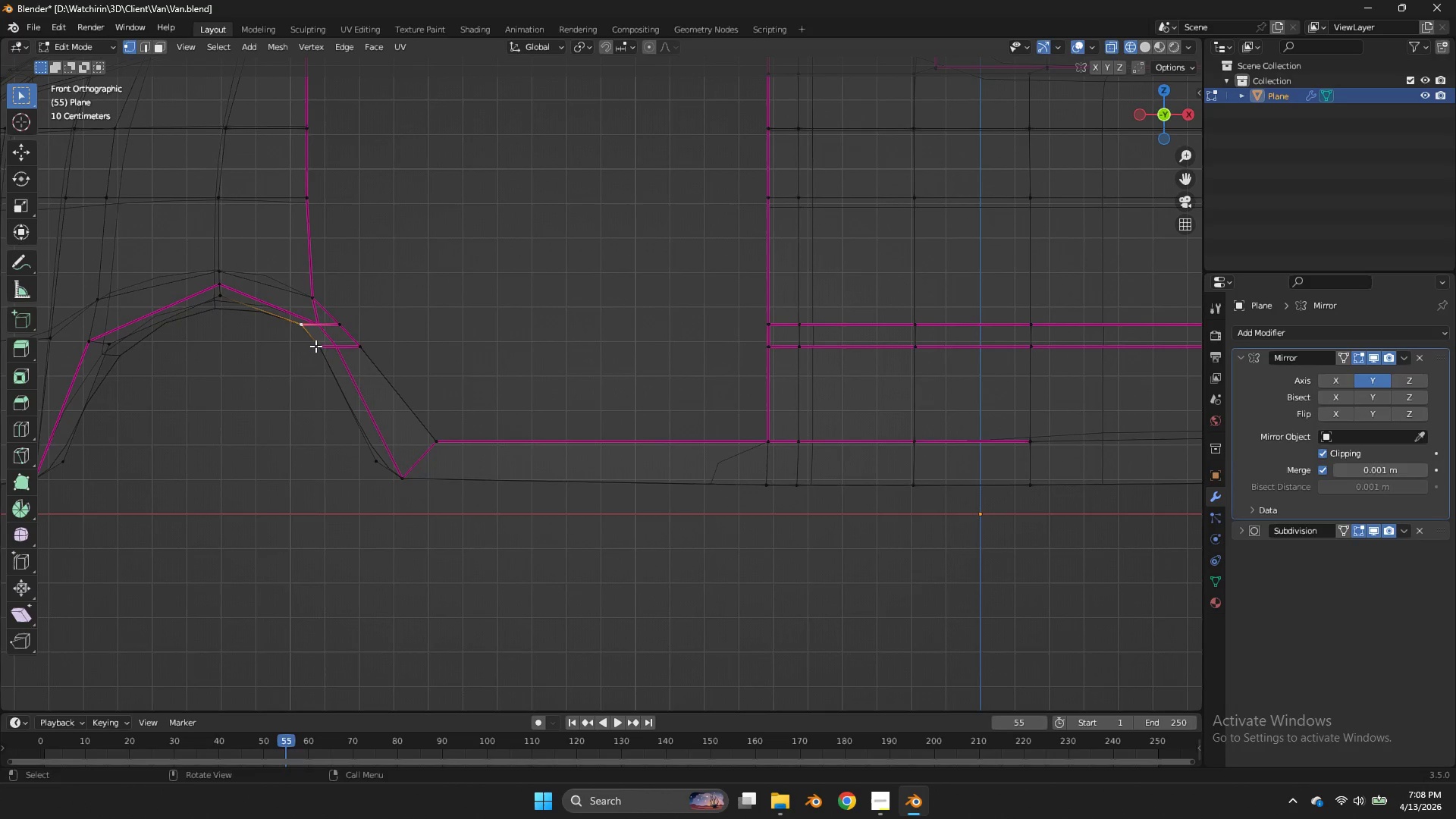 
hold_key(key=ShiftLeft, duration=0.59)
left_click([318, 346])
 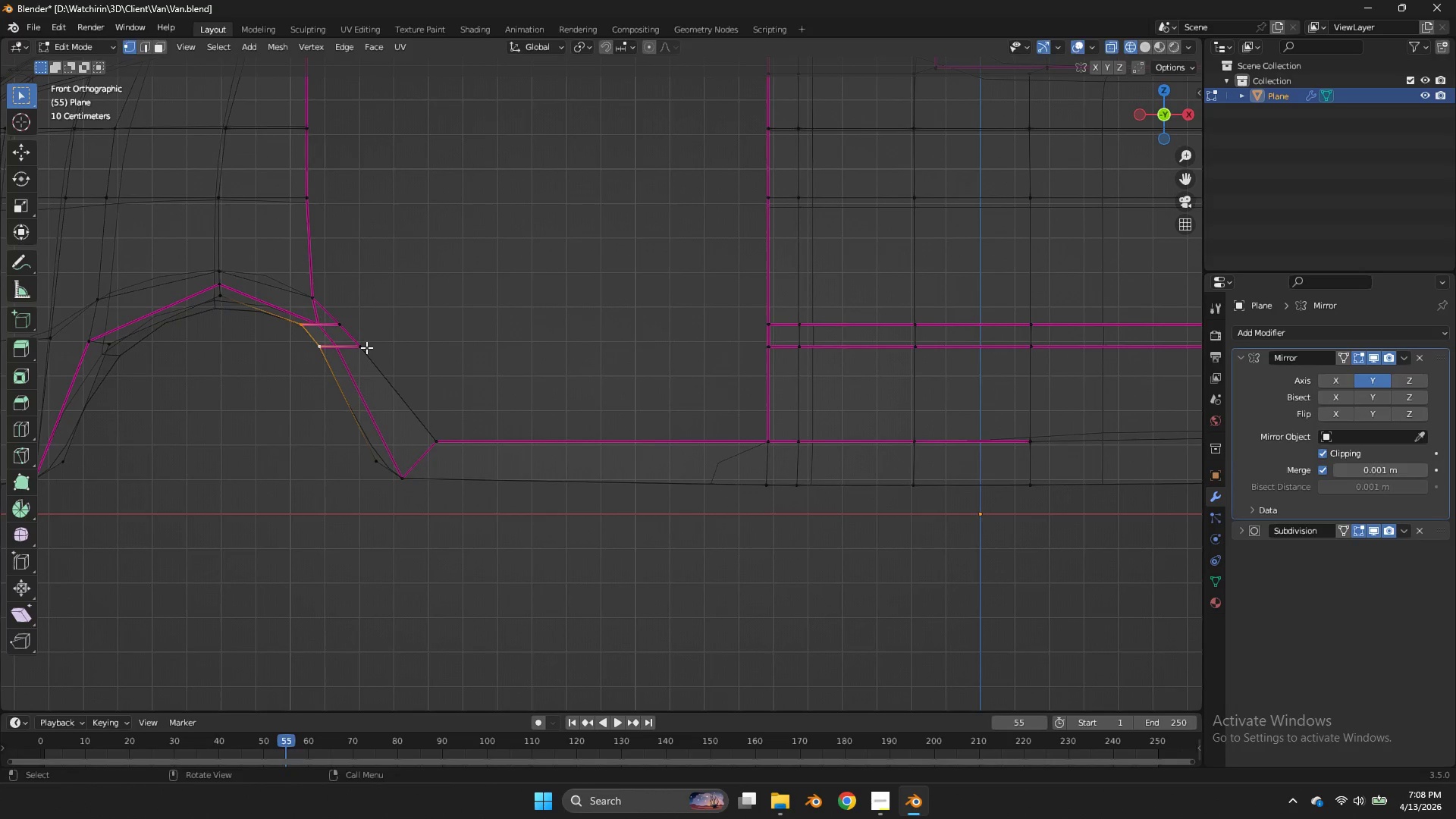 
type(gx)
 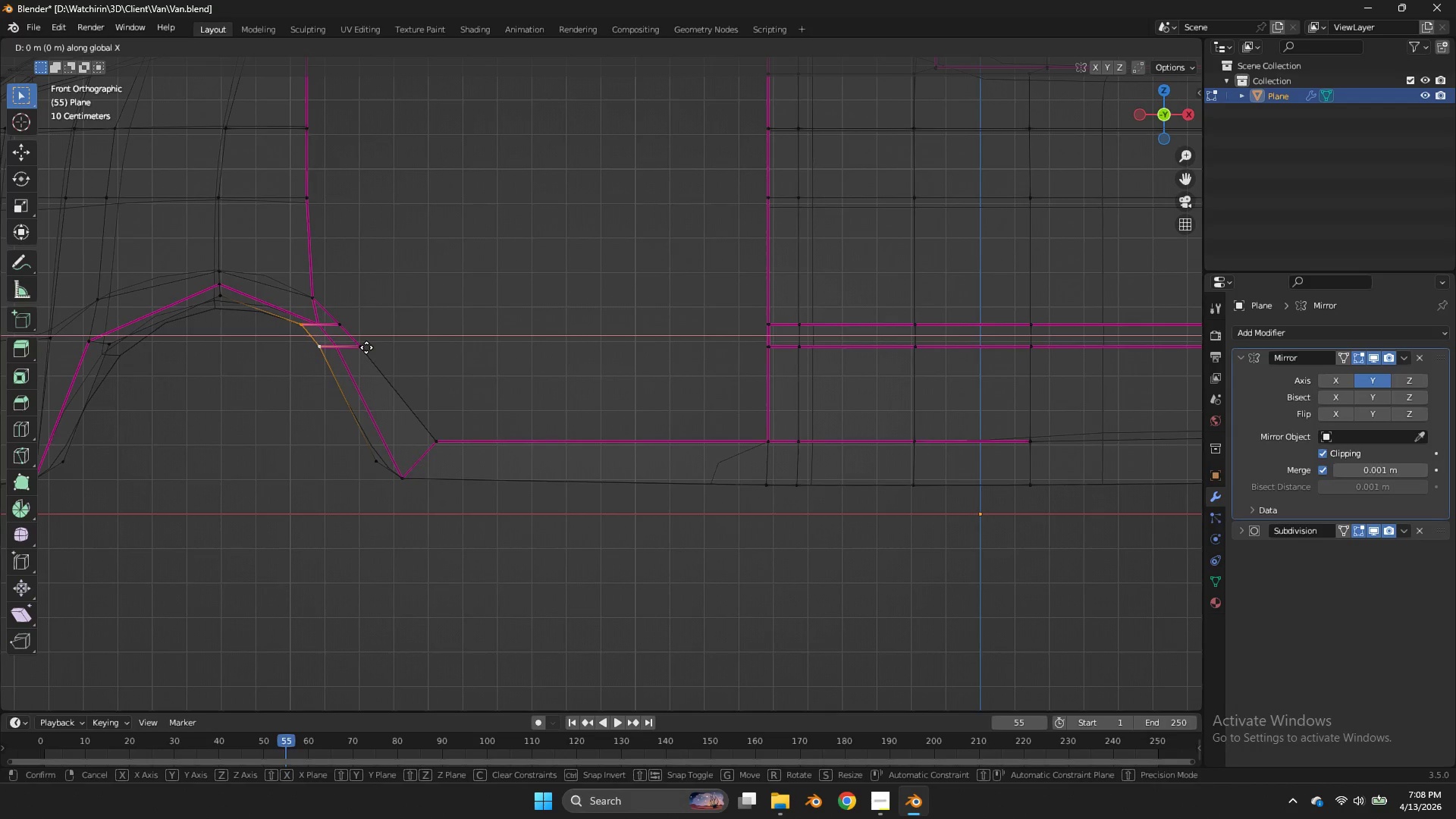 
hold_key(key=ShiftLeft, duration=0.75)
left_click([286, 353])
 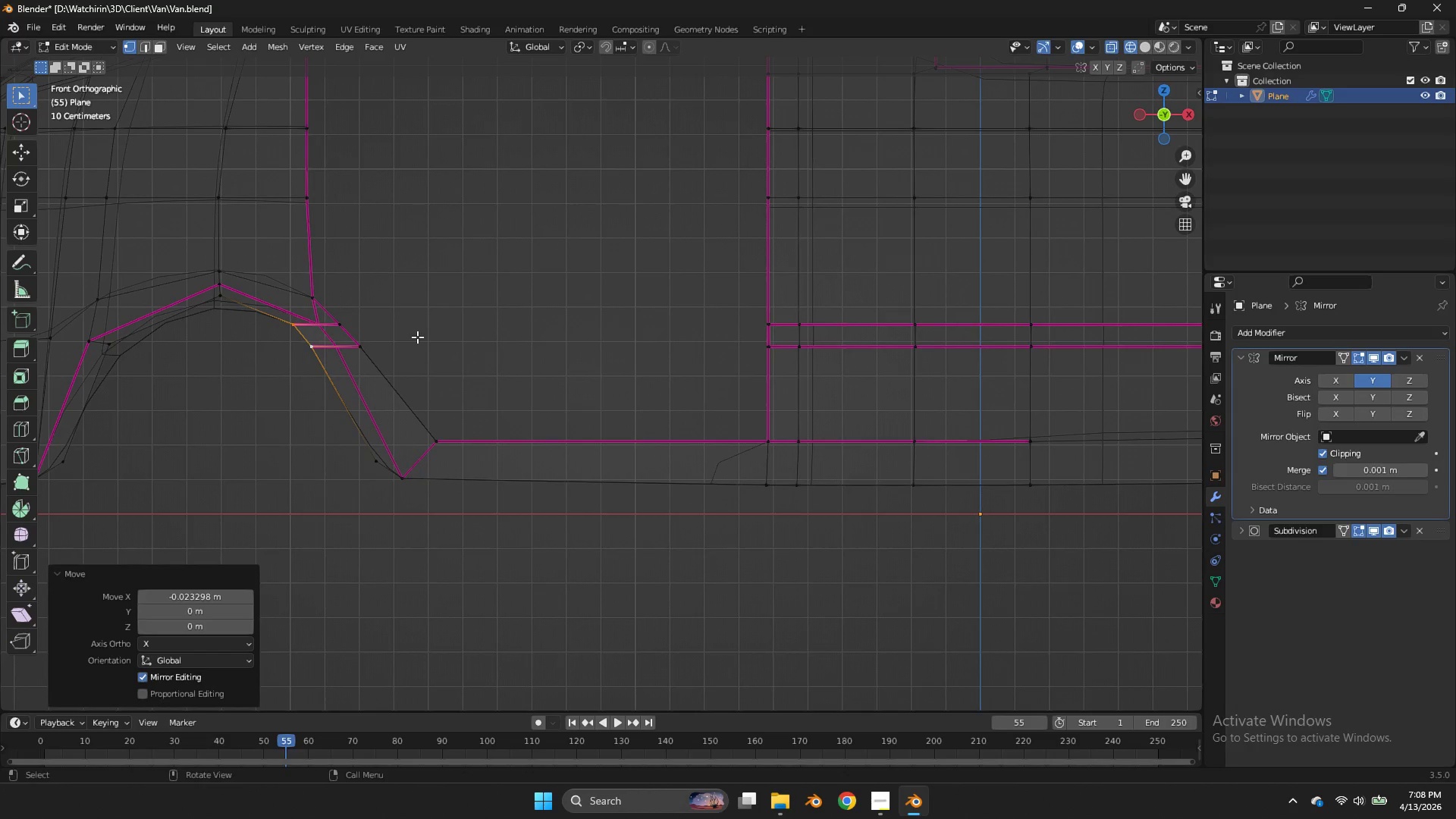 
key(Control+ControlLeft)
 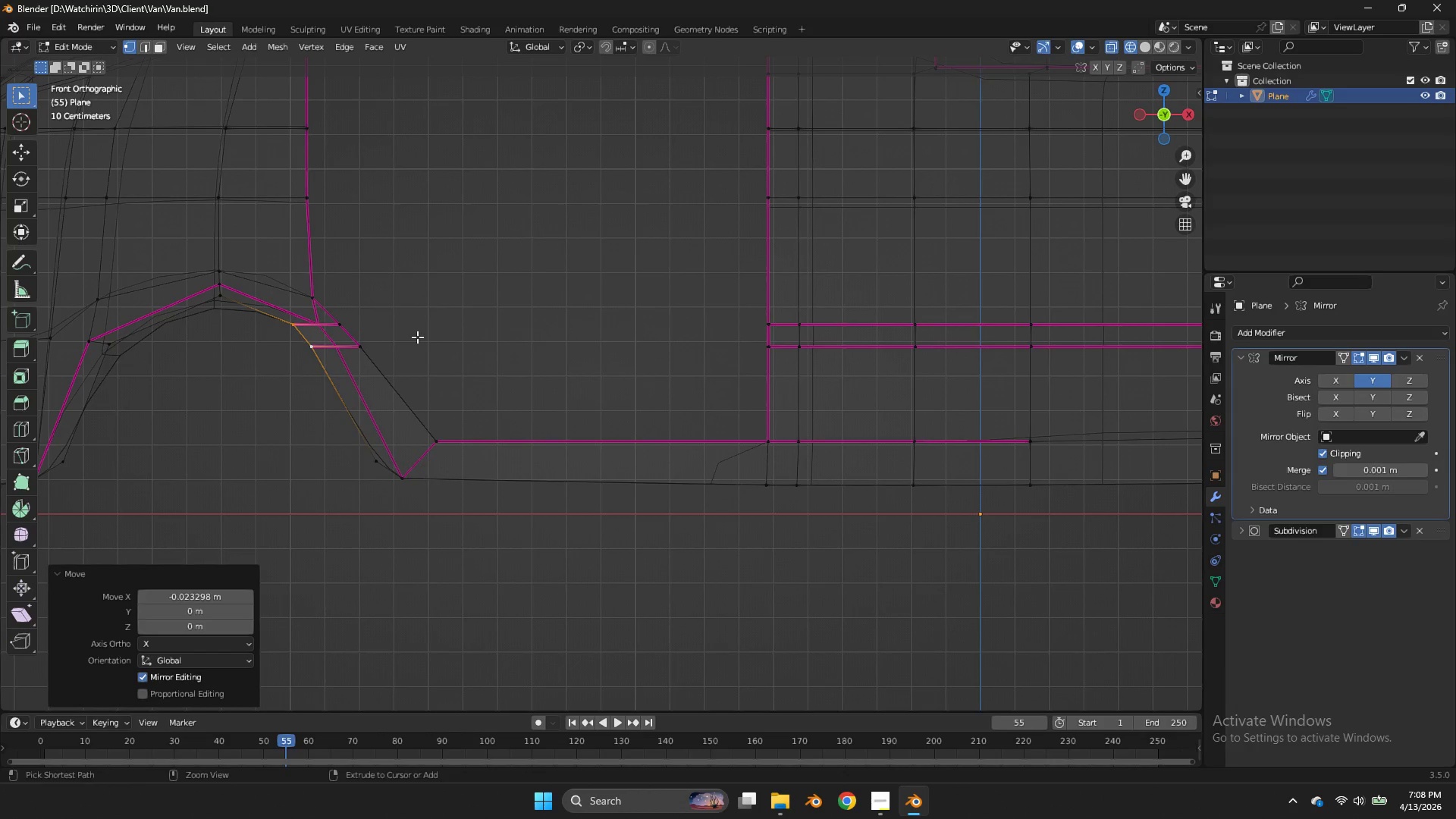 
key(Control+S)
 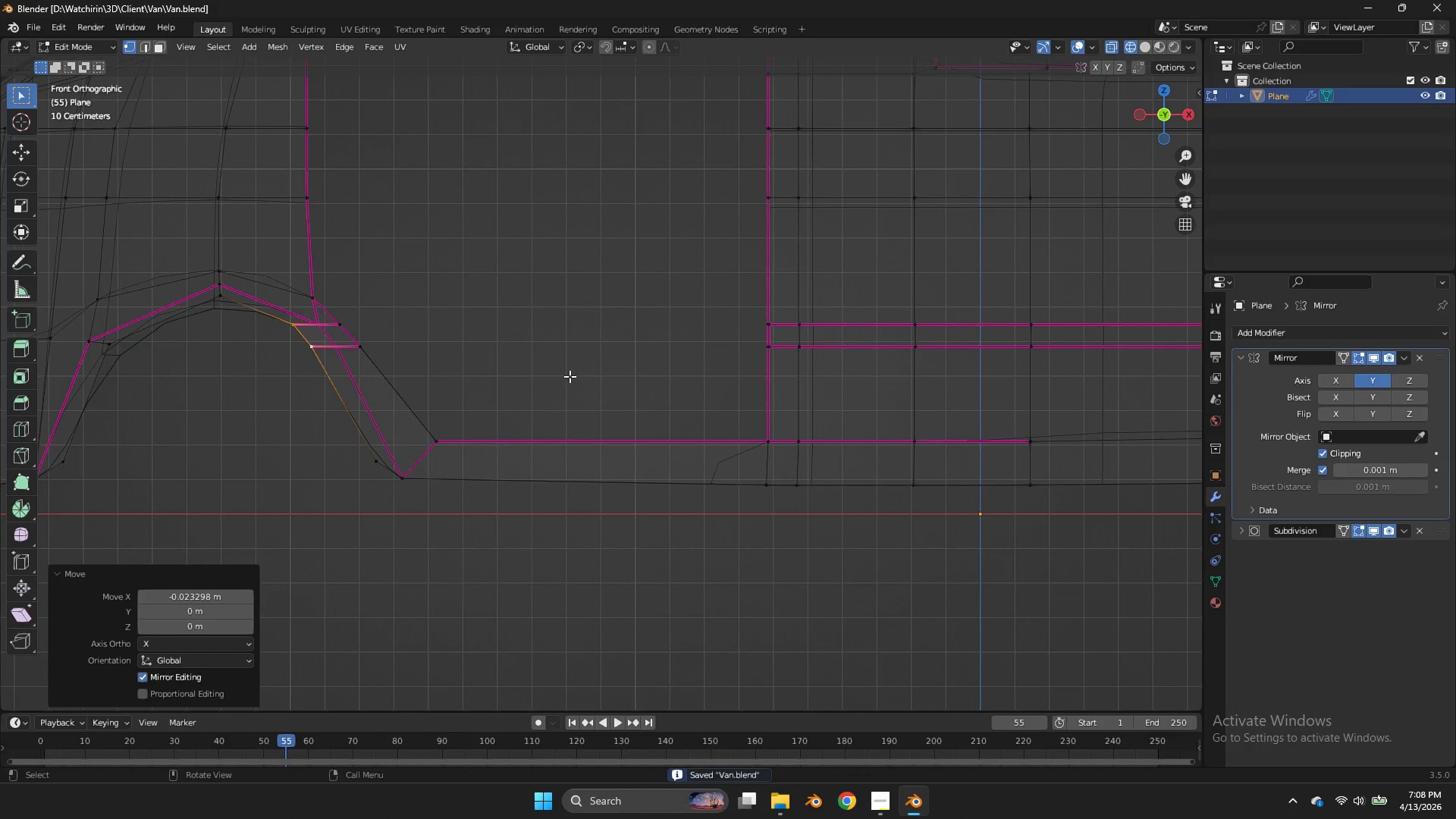 
type(zz)
 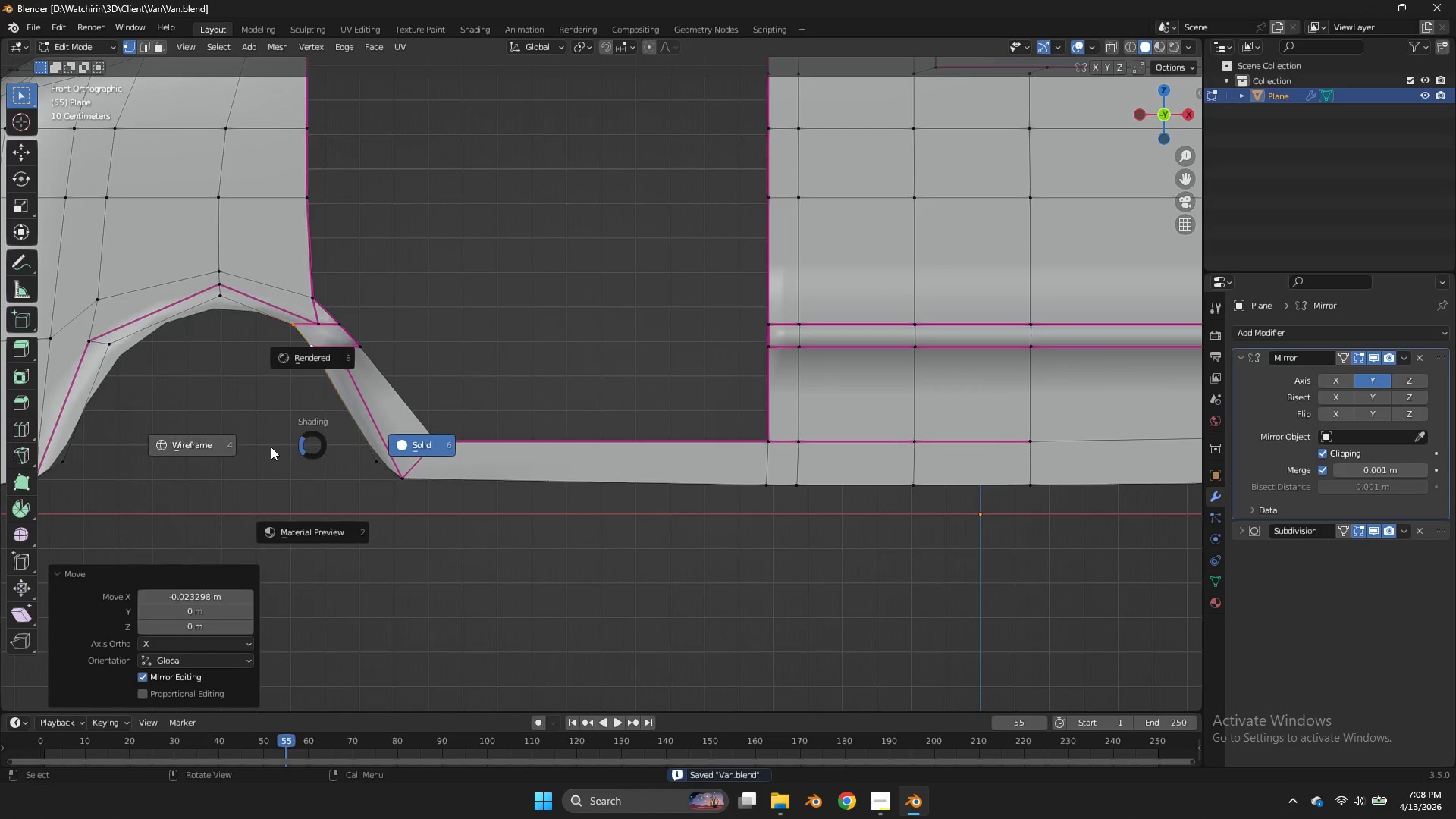 
left_click([269, 447])
 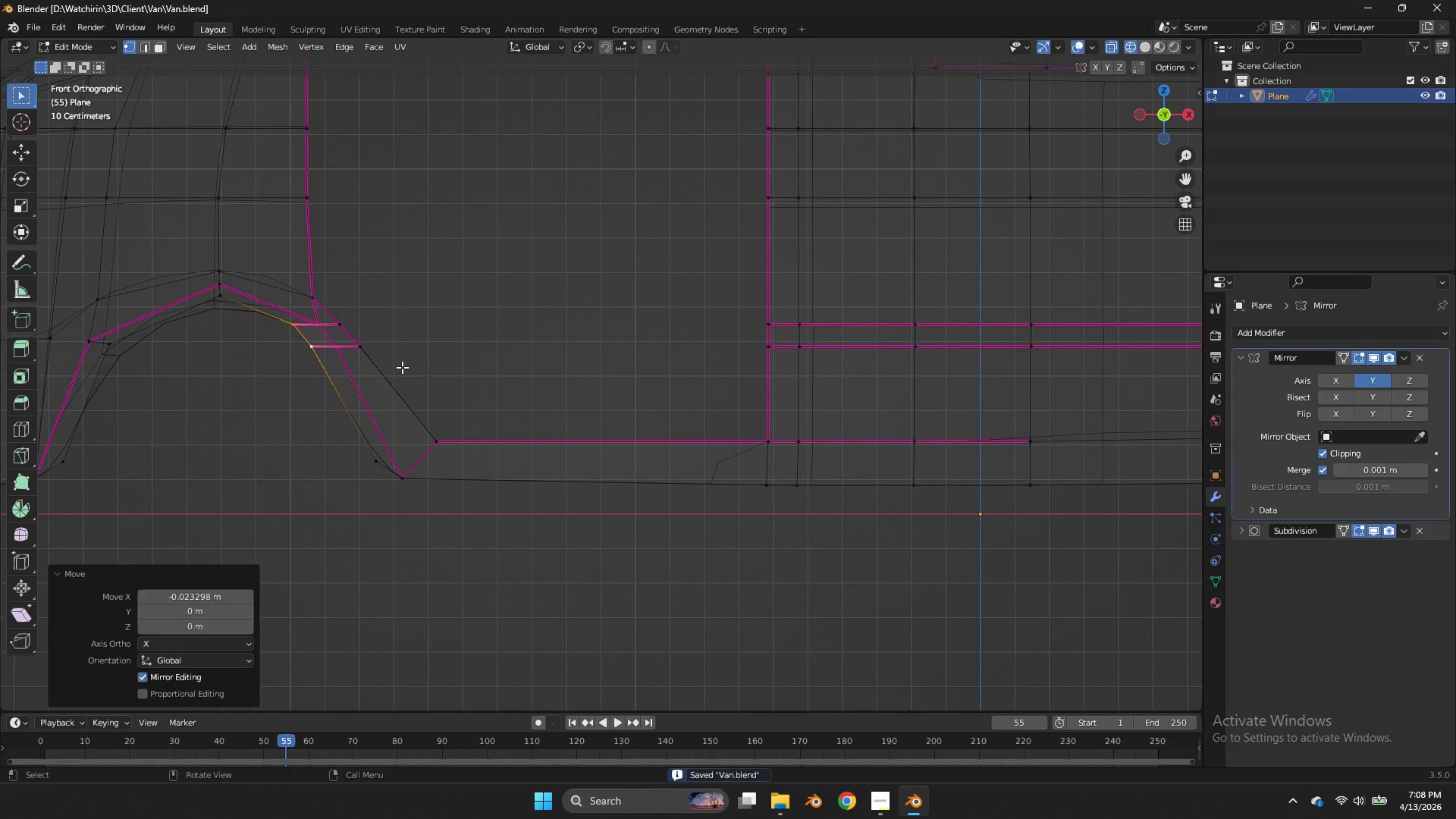 
key(Alt+H)
 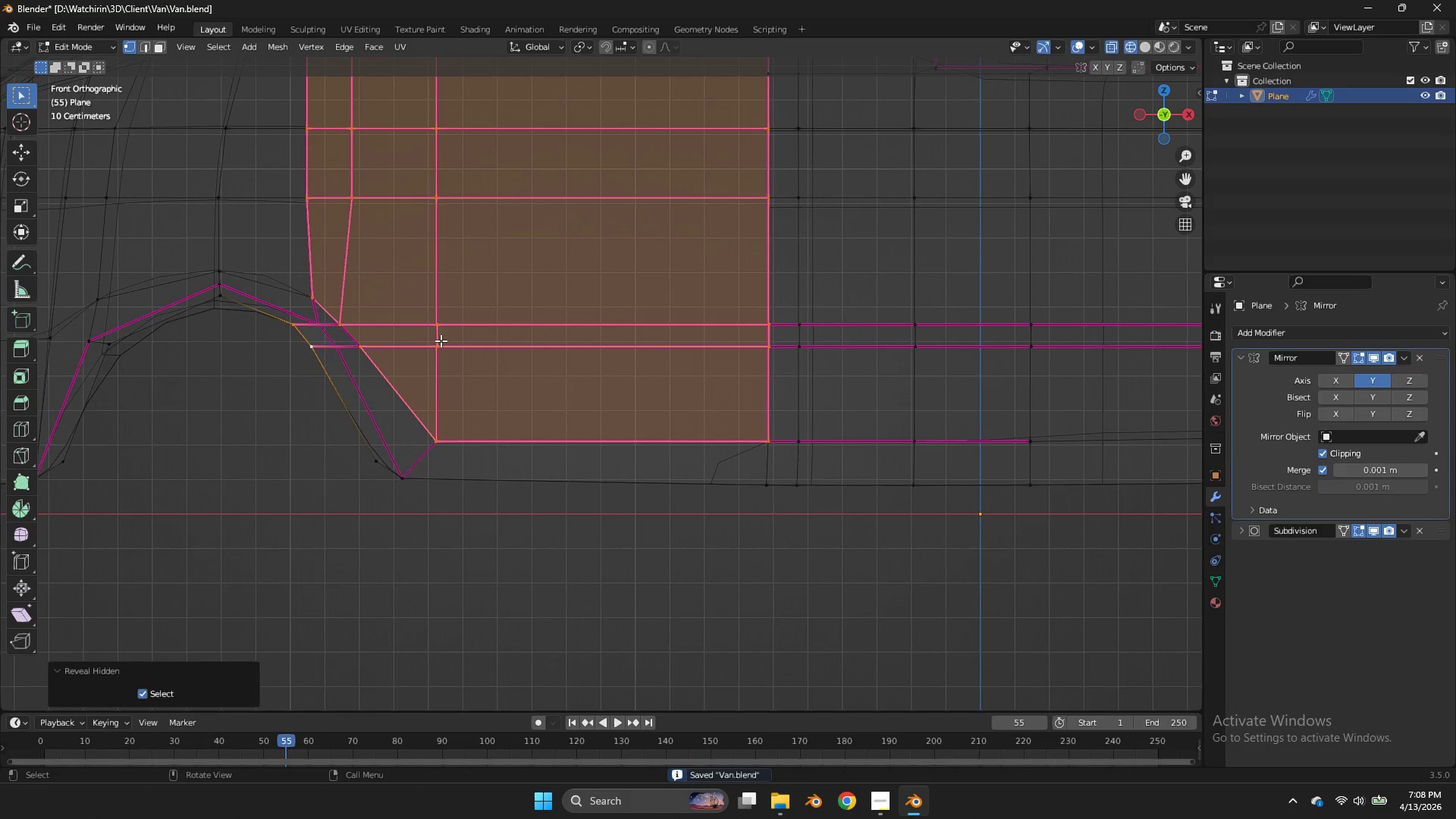 
key(Tab)
 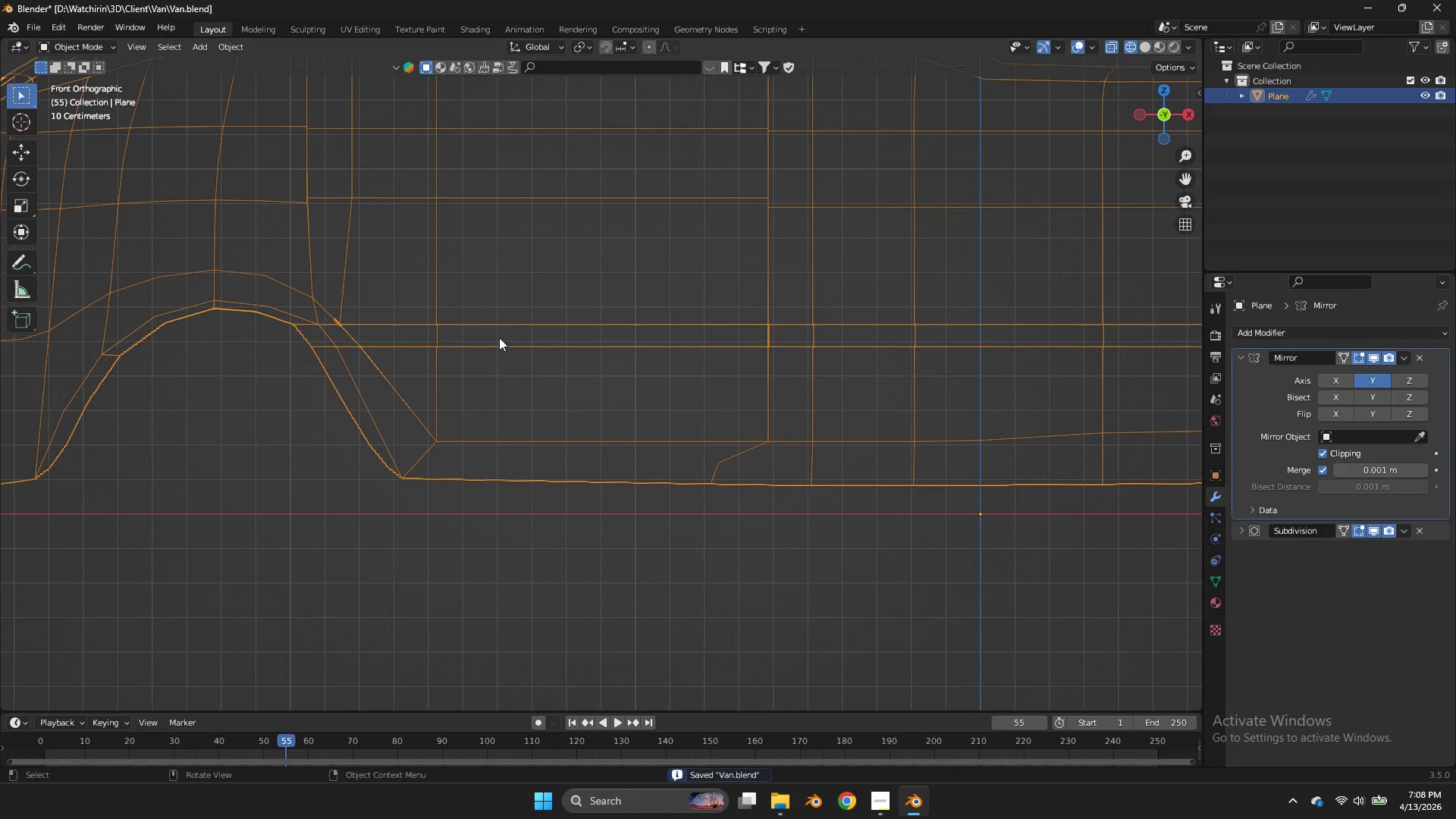 
key(Z)
 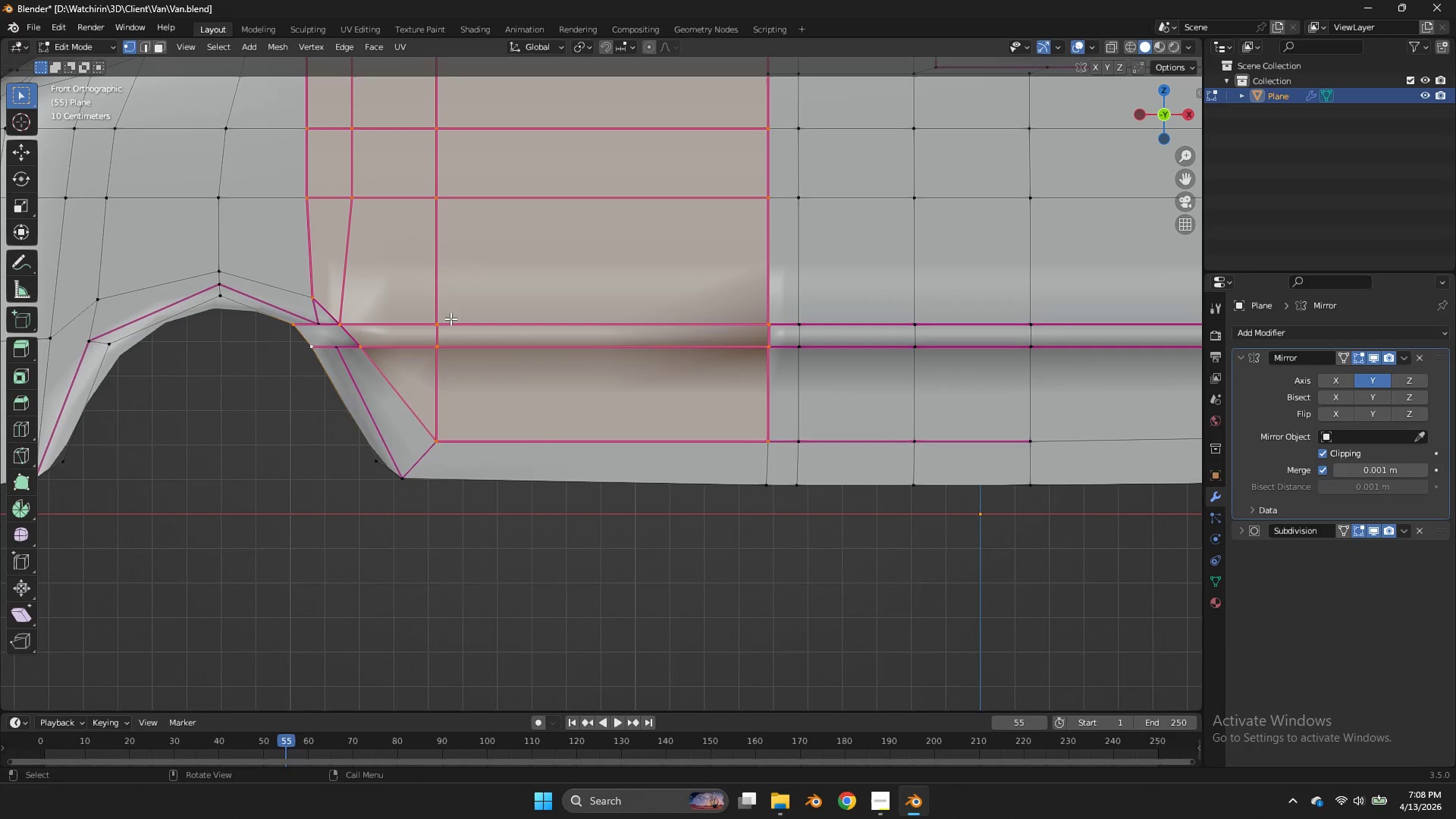 
key(Tab)
 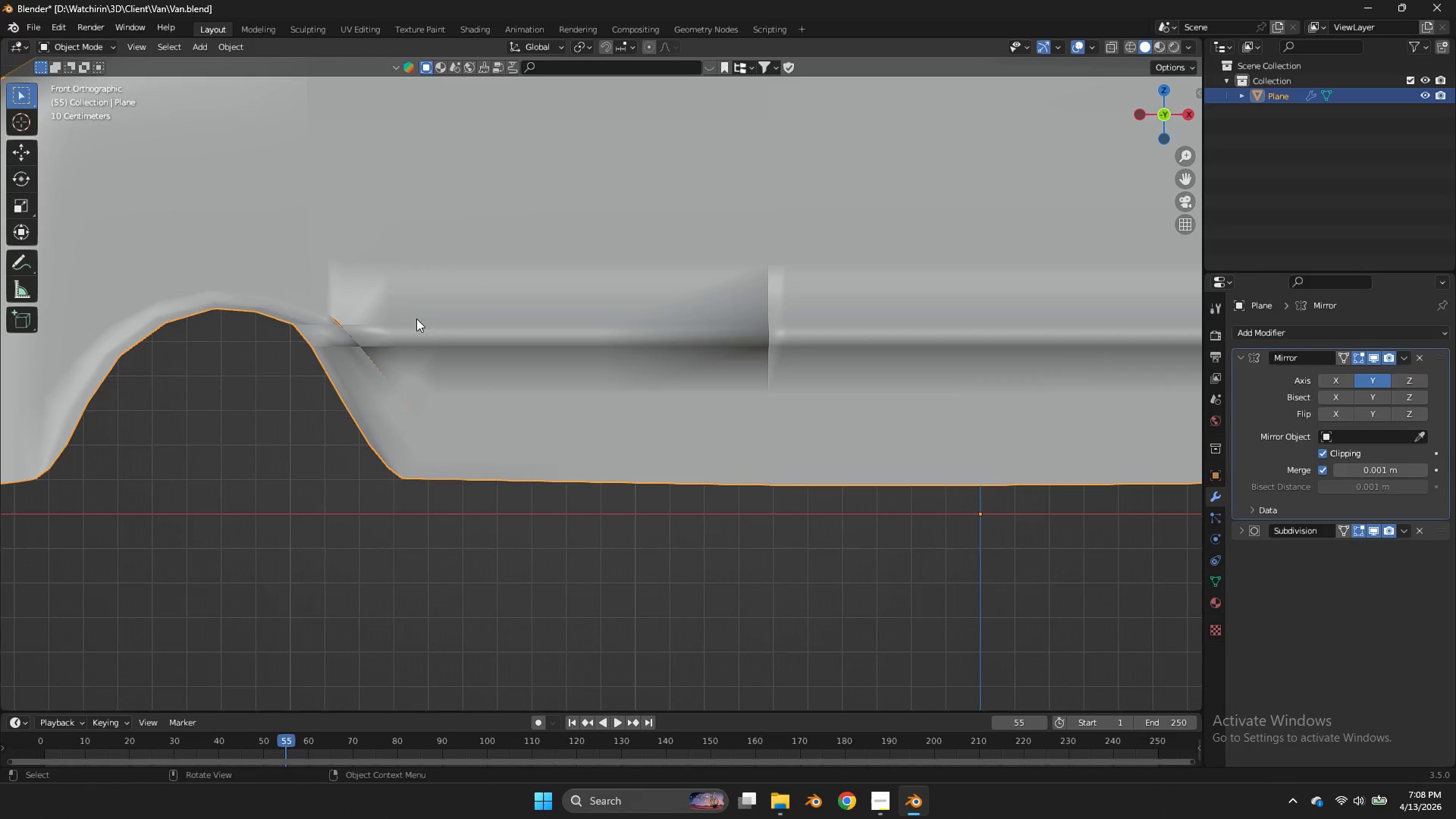 
key(Tab)
 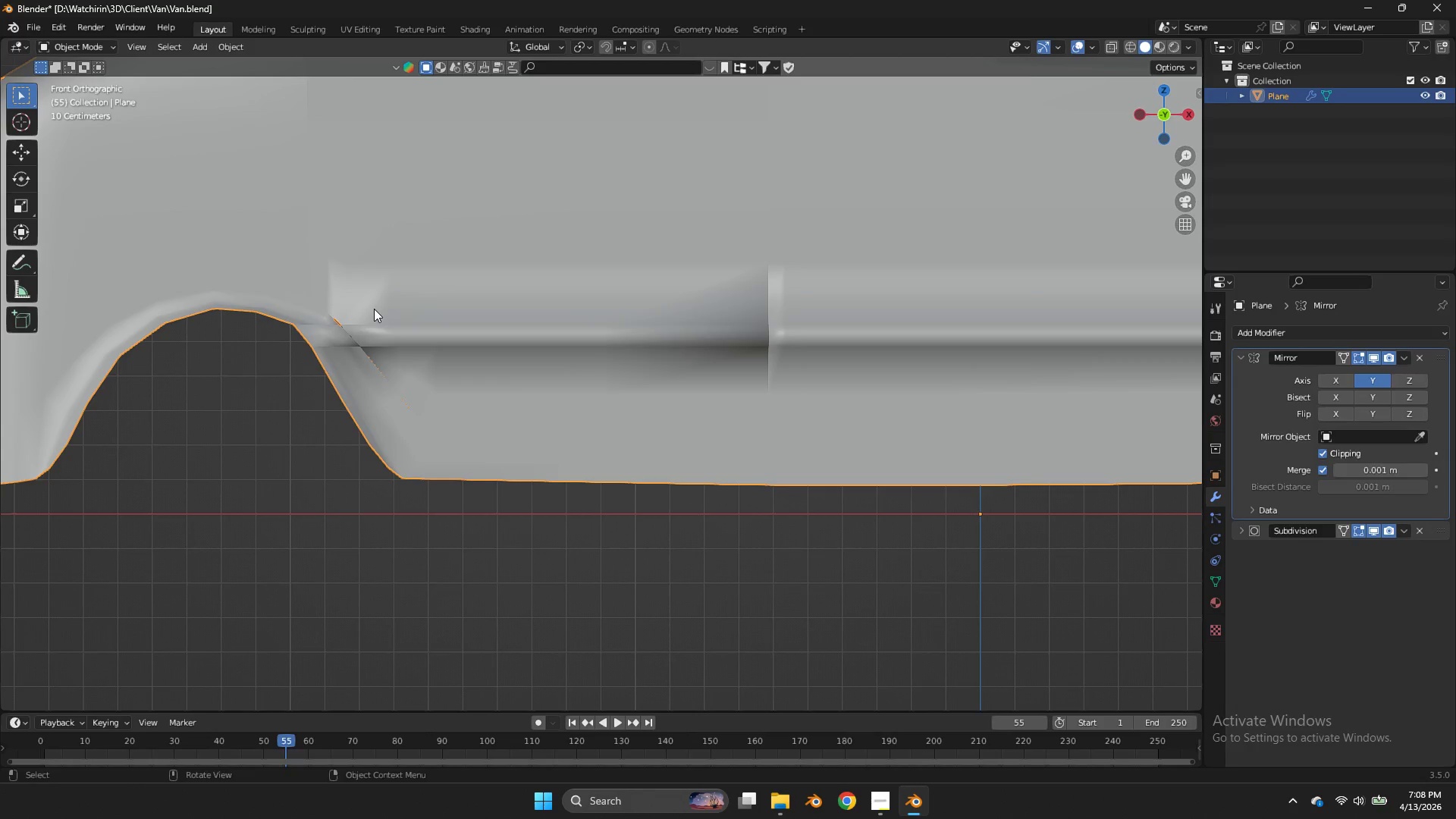 
key(Tab)
 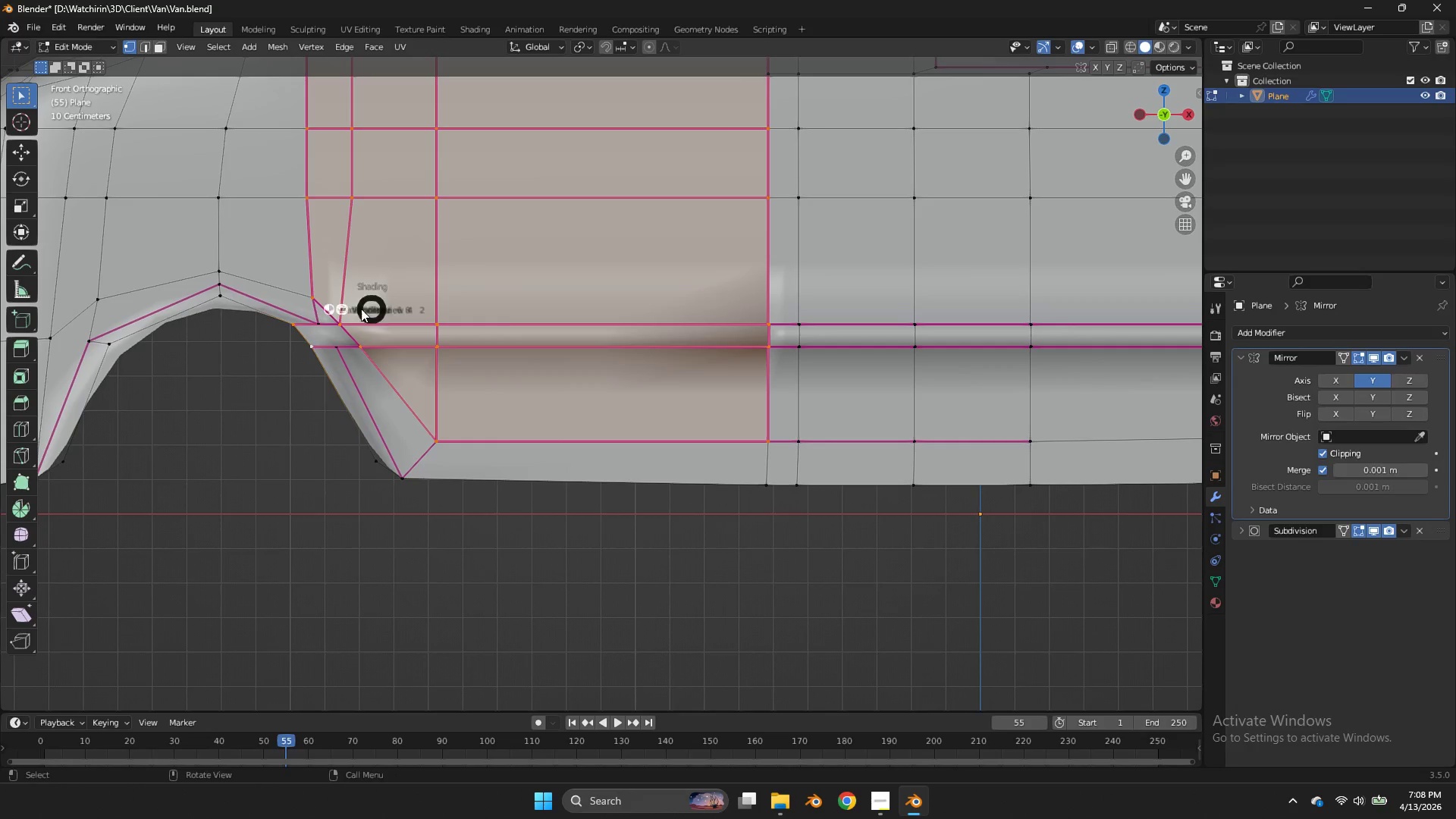 
key(Z)
 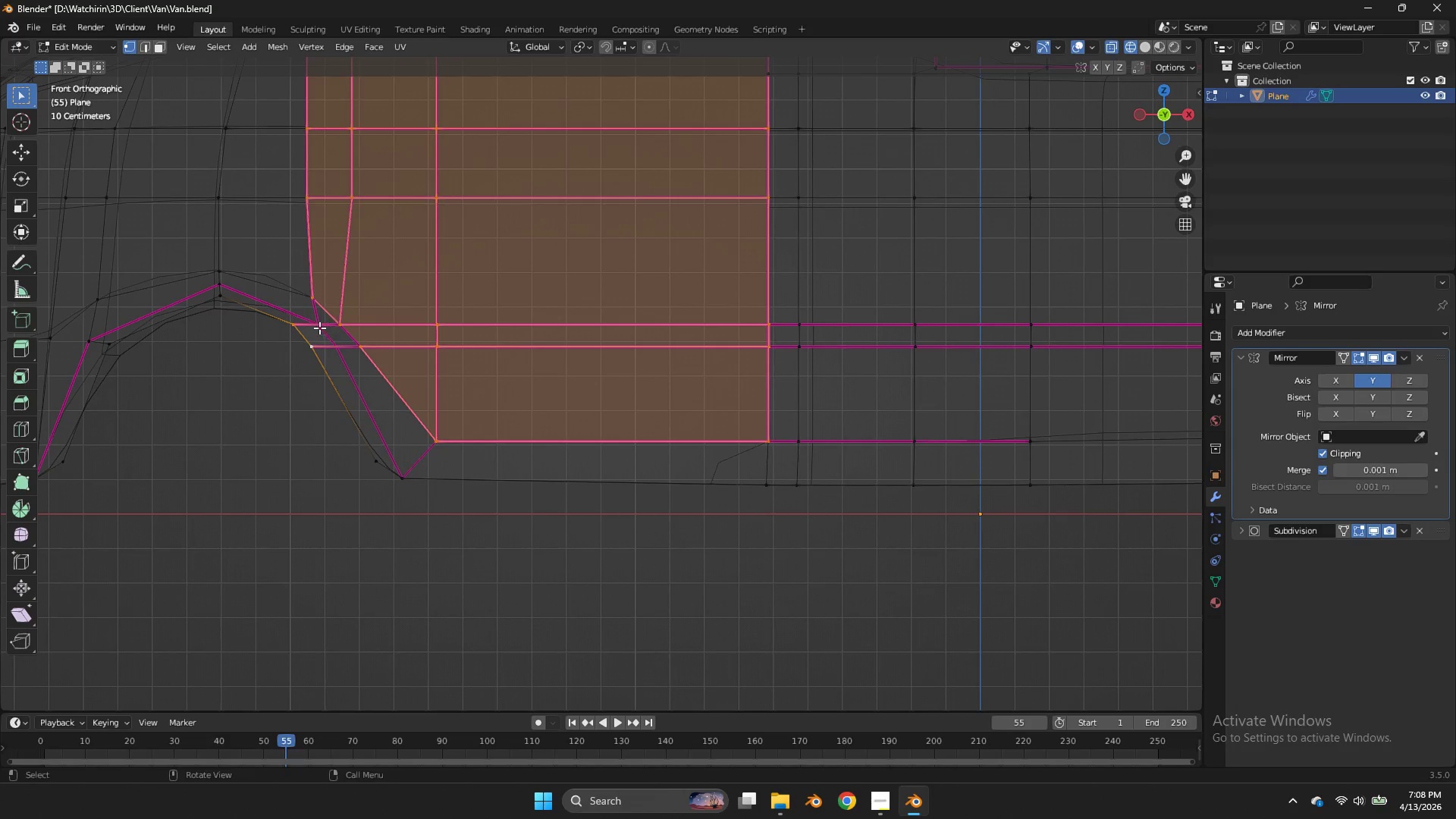 
left_click([319, 328])
 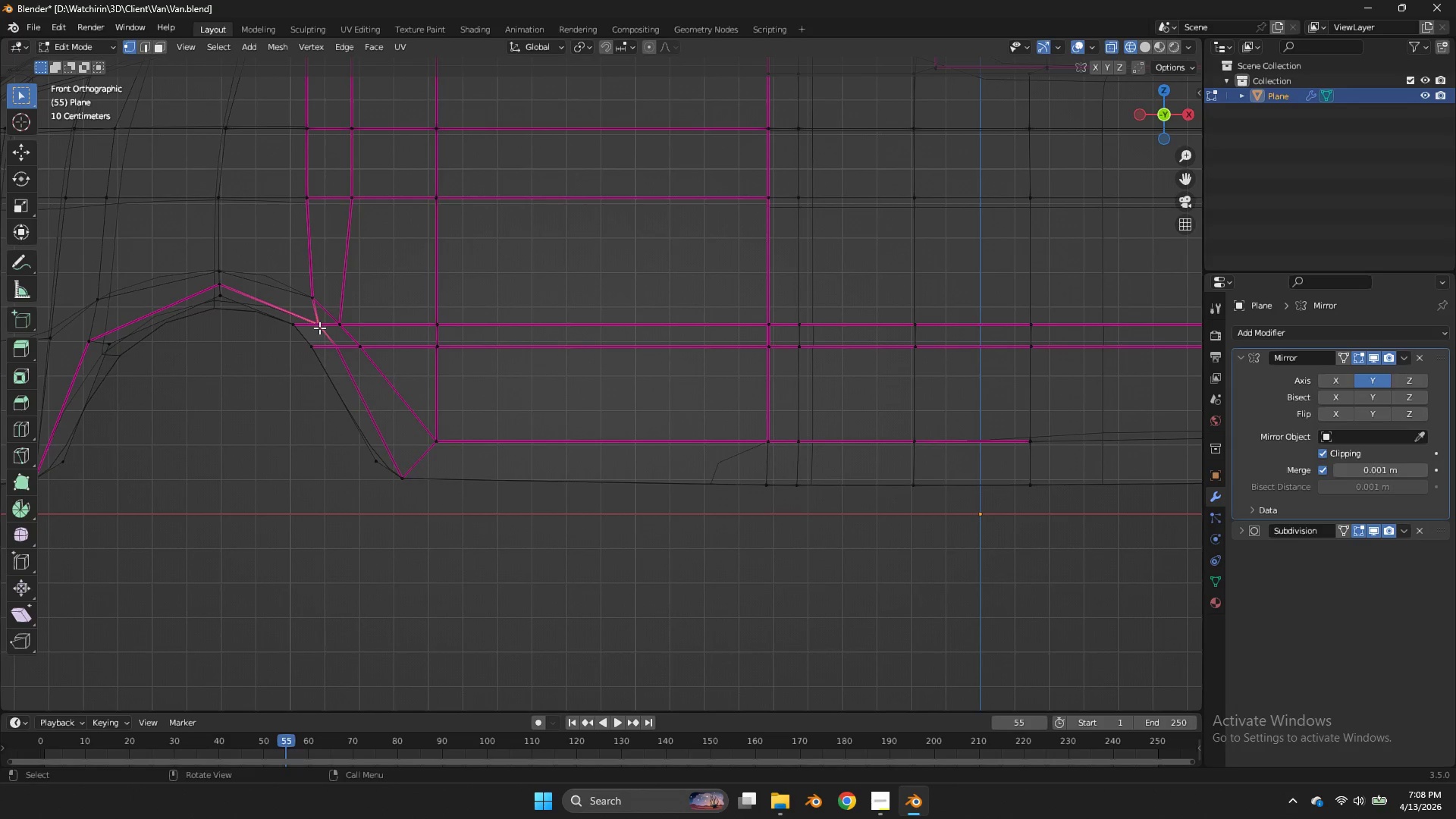 
type(lh)
 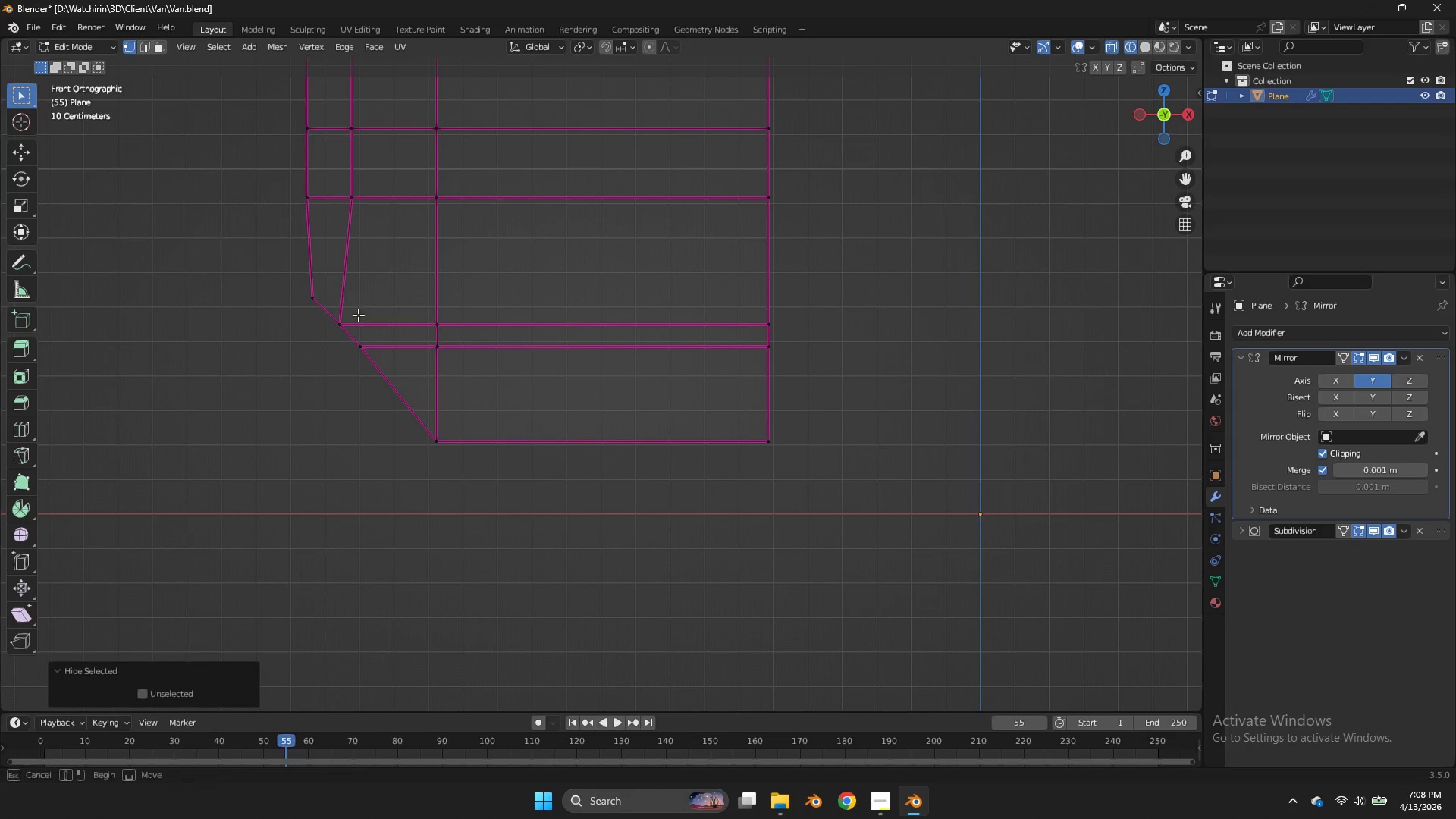 
left_click_drag(start_coordinate=[369, 308], to_coordinate=[334, 330])
 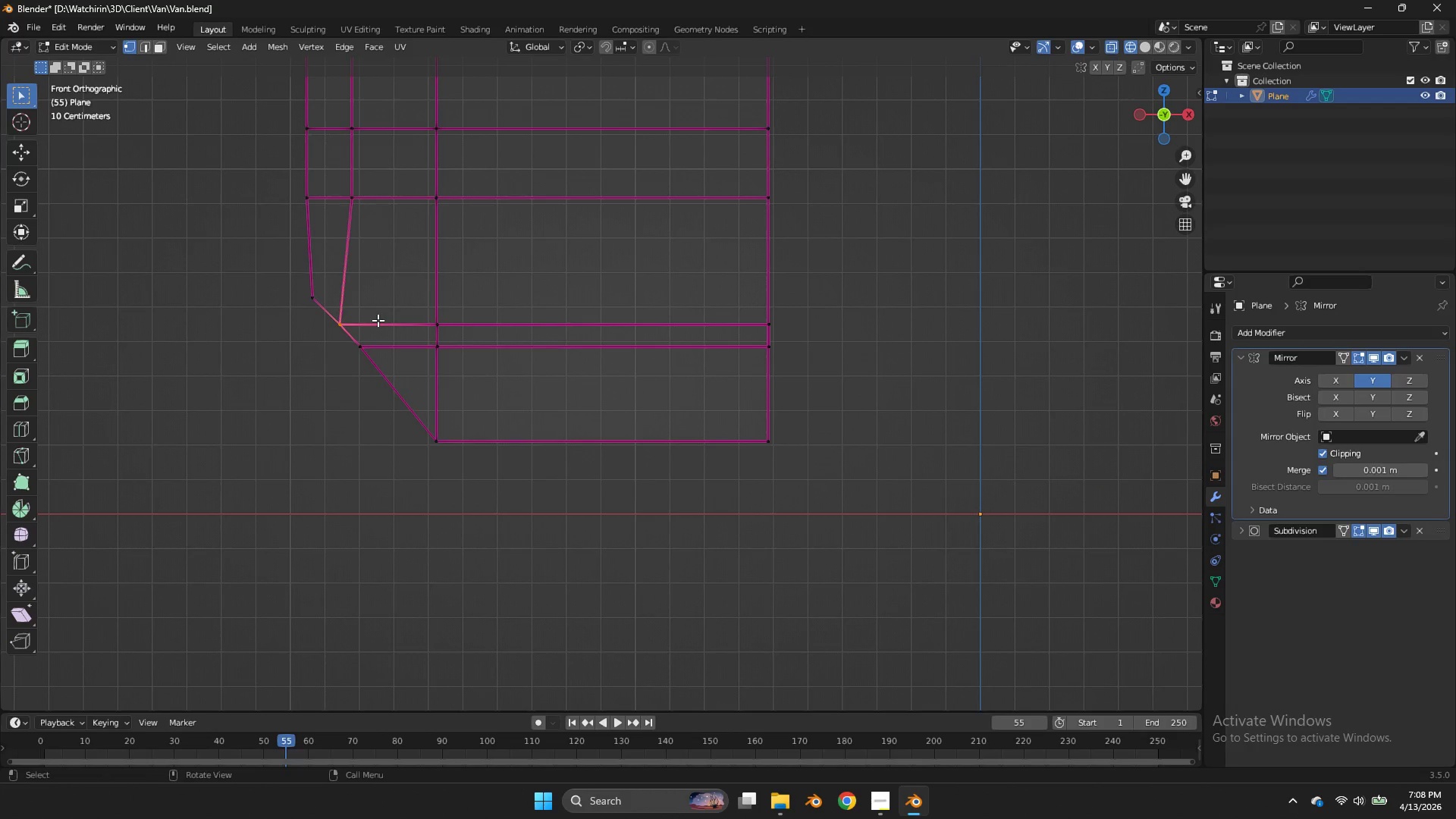 
left_click_drag(start_coordinate=[394, 304], to_coordinate=[305, 372])
 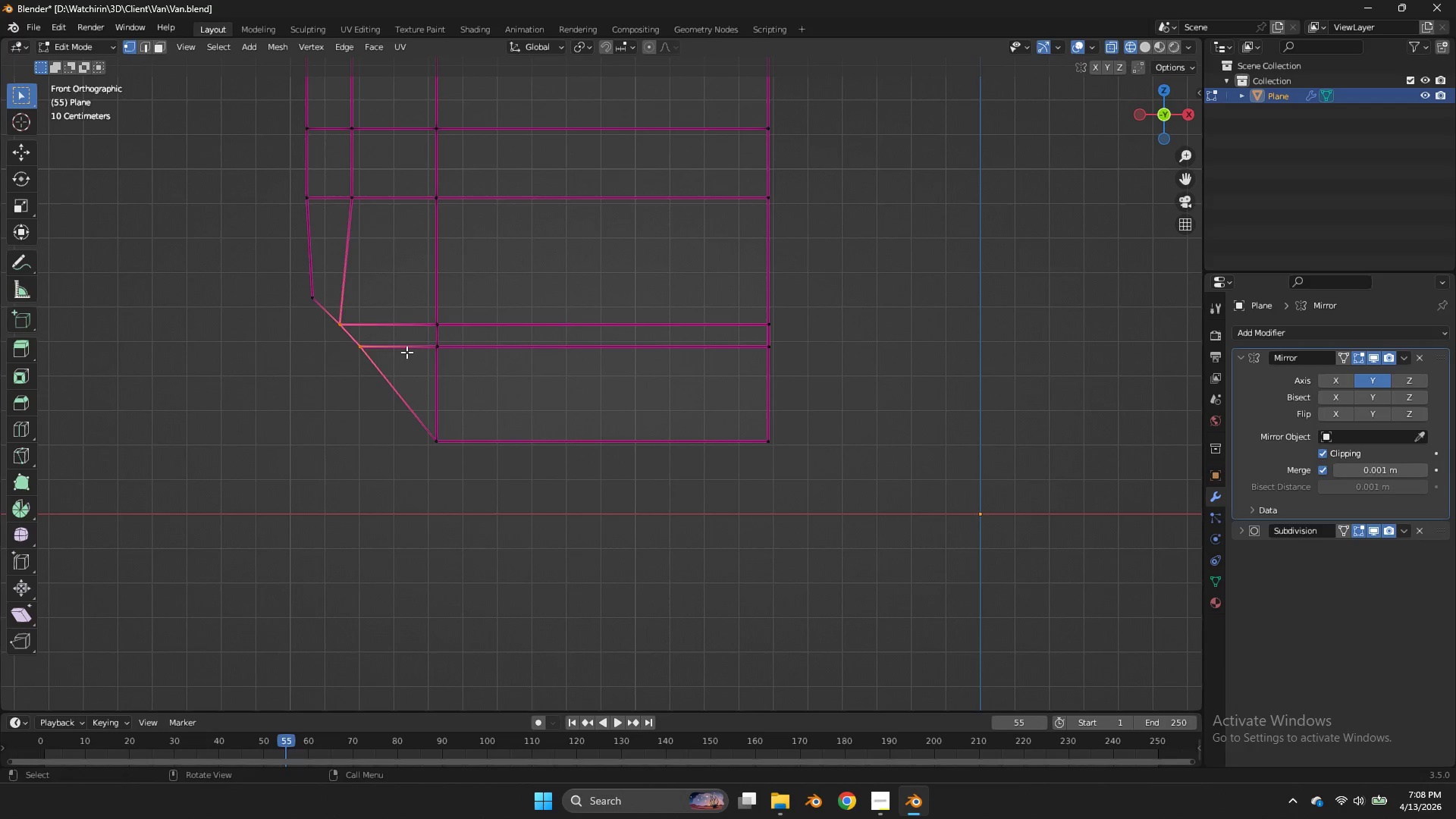 
hold_key(key=ShiftLeft, duration=0.39)
 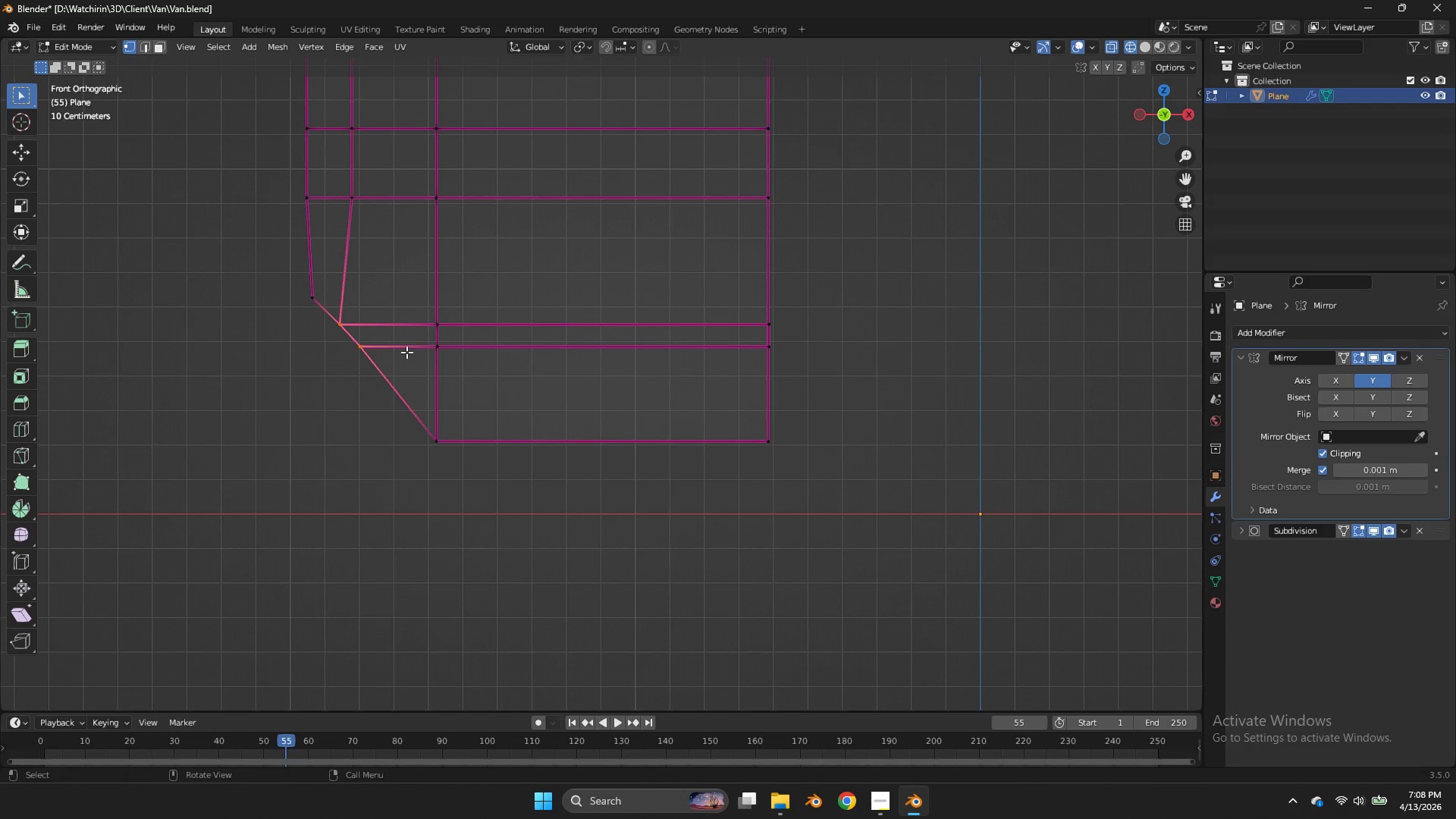 
type(gx)
 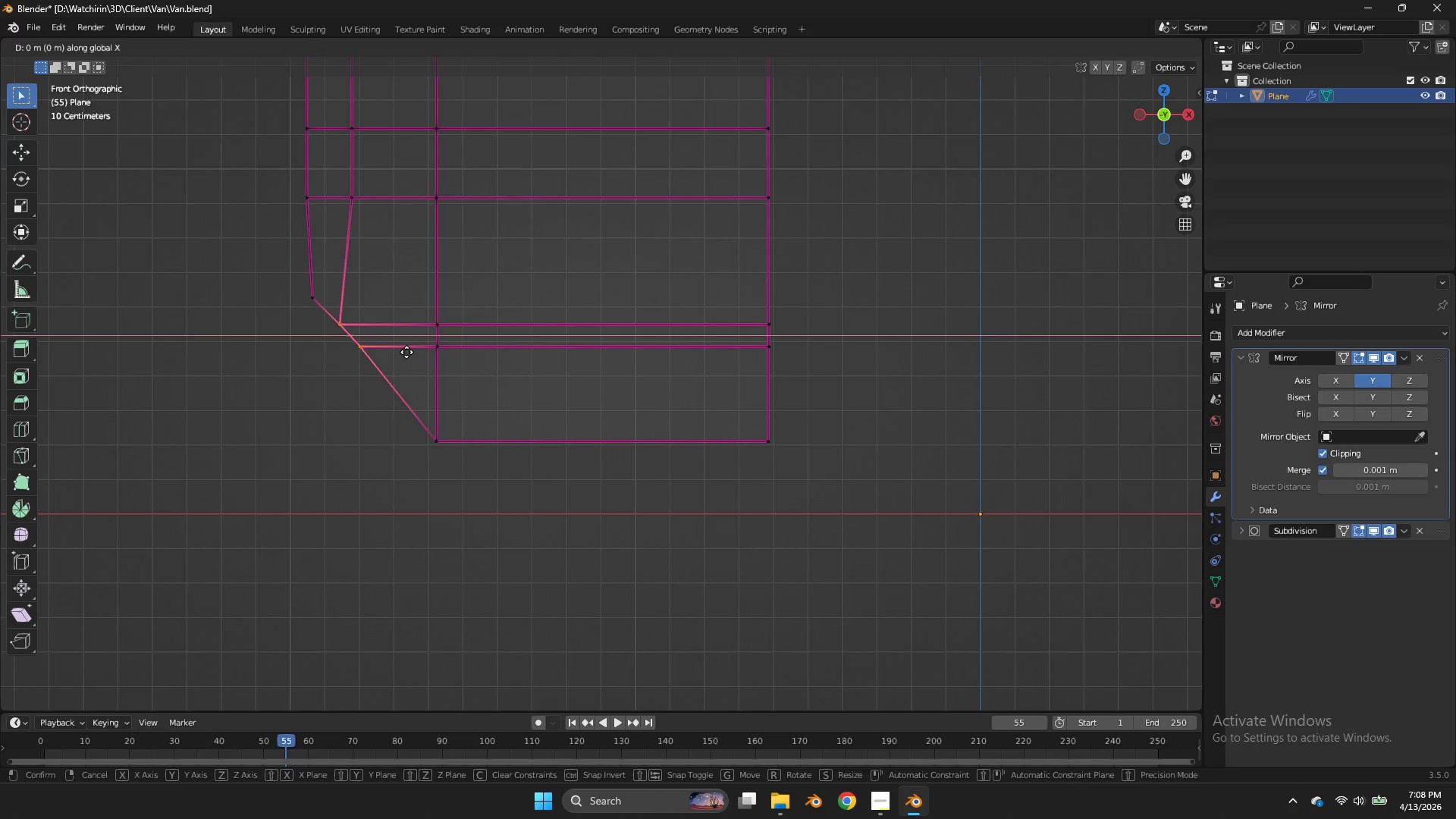 
hold_key(key=ShiftLeft, duration=0.7)
left_click([385, 352])
 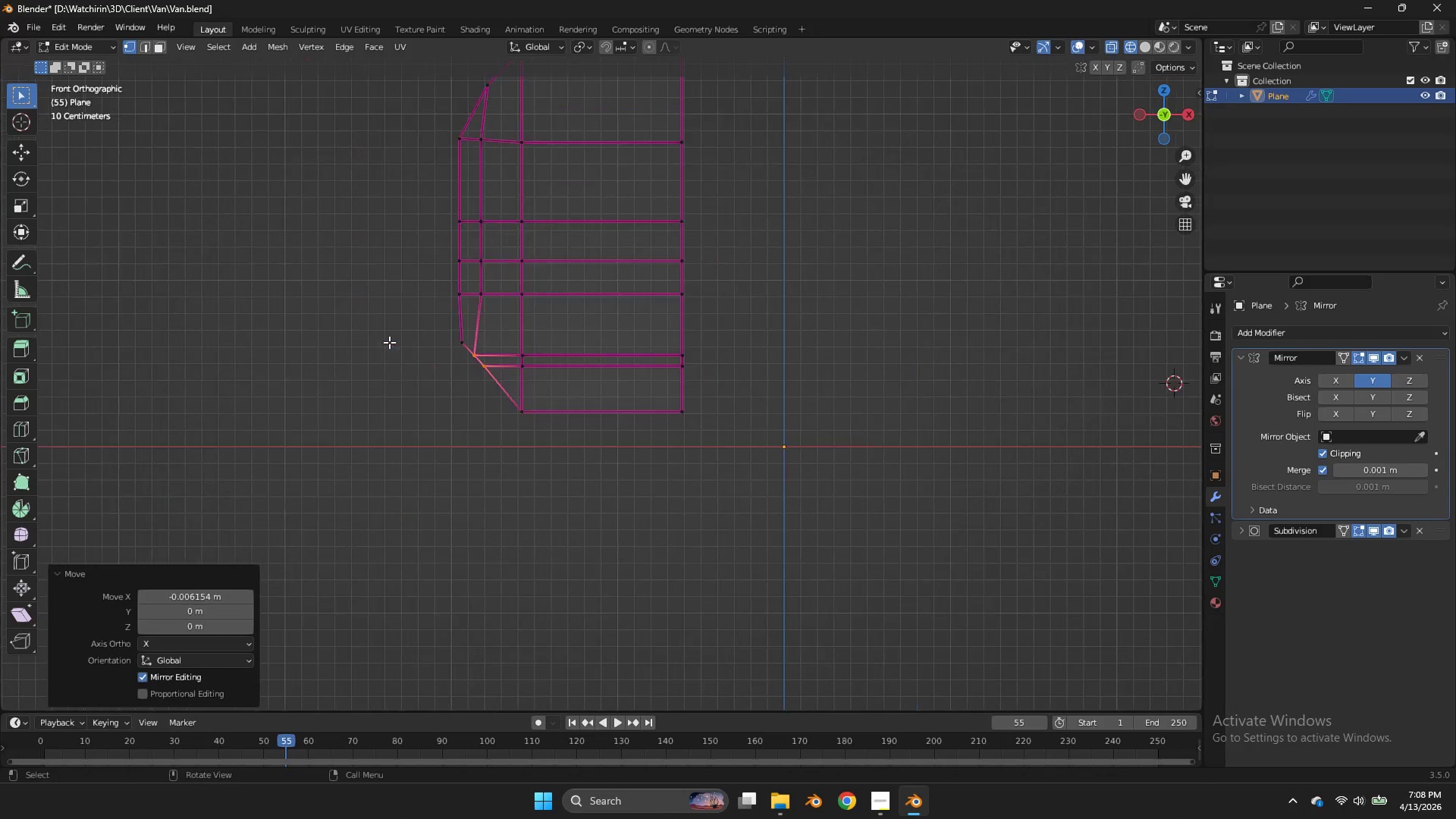 
scroll: coordinate [389, 342], scroll_direction: down, amount: 5.0
 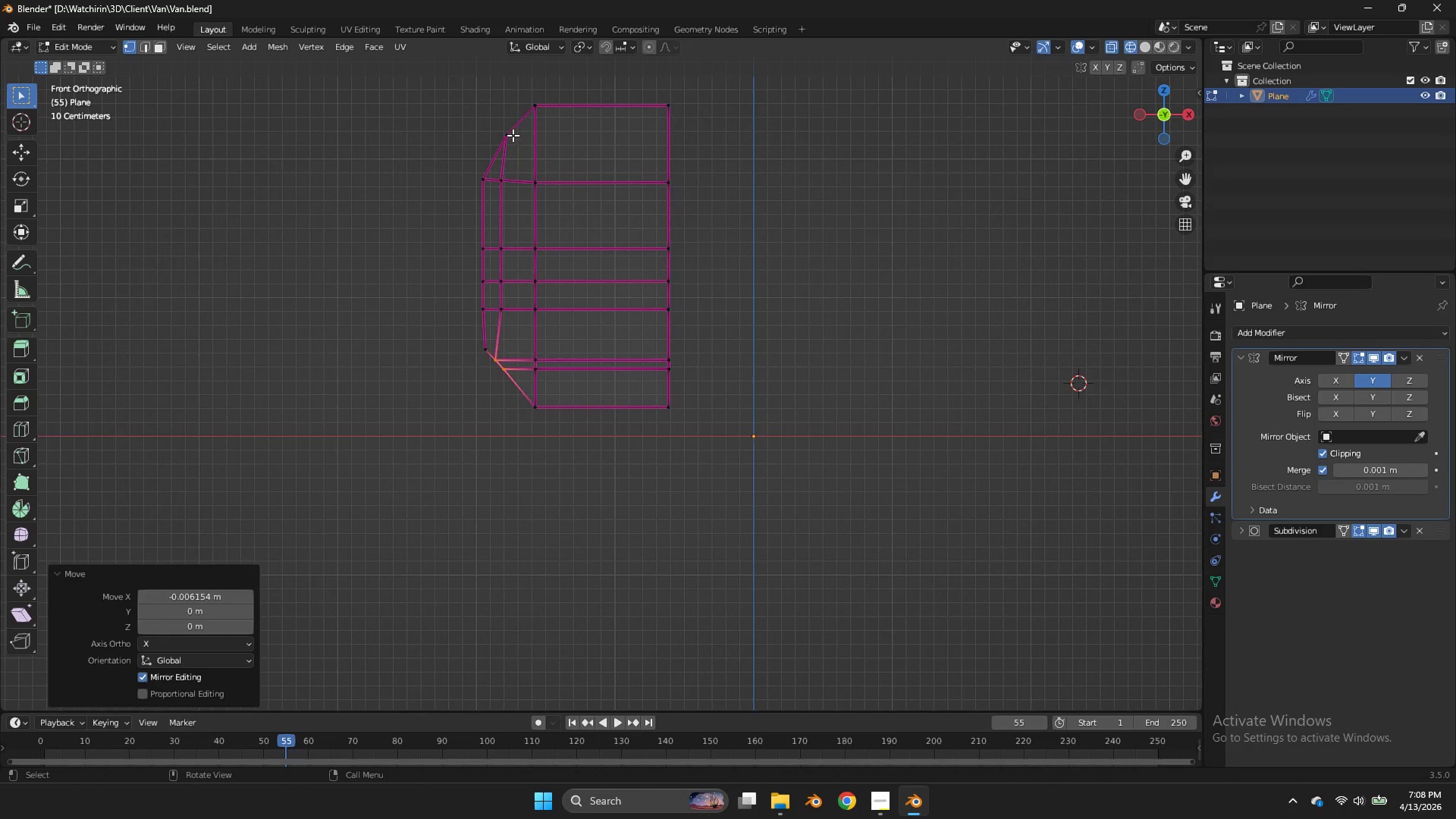 
left_click([513, 135])
 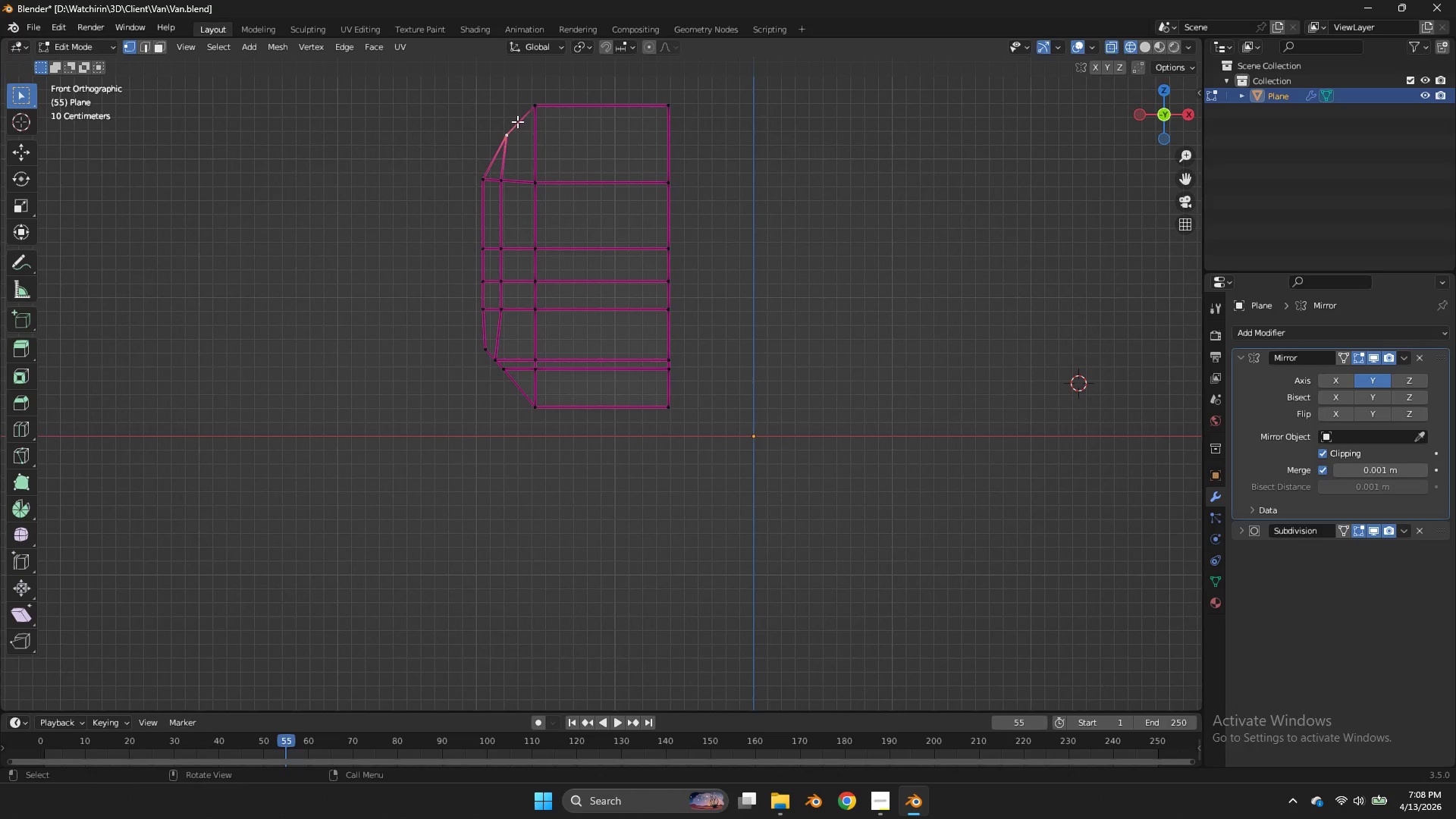 
left_click_drag(start_coordinate=[519, 118], to_coordinate=[497, 324])
 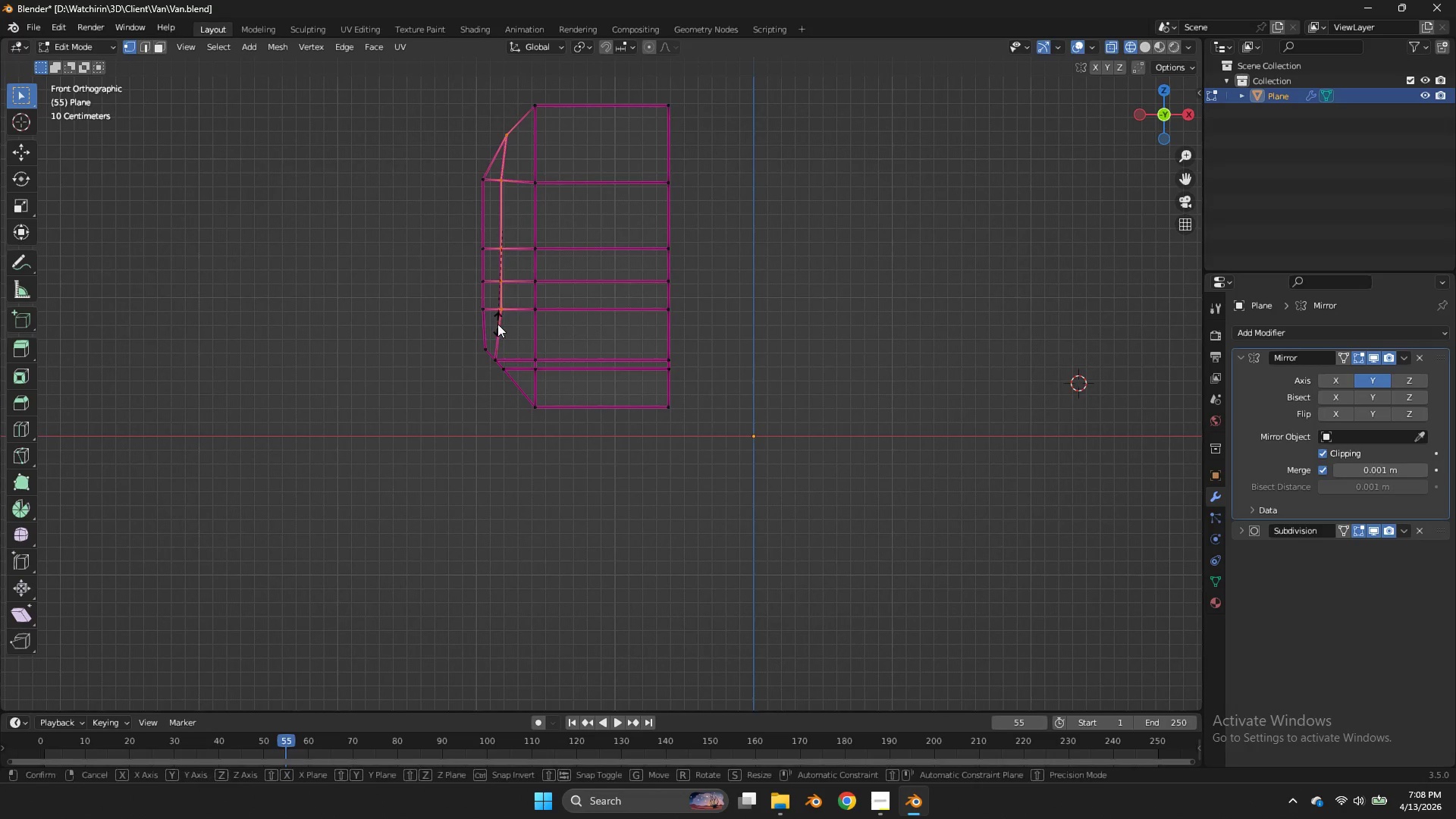 
type(sx0)
 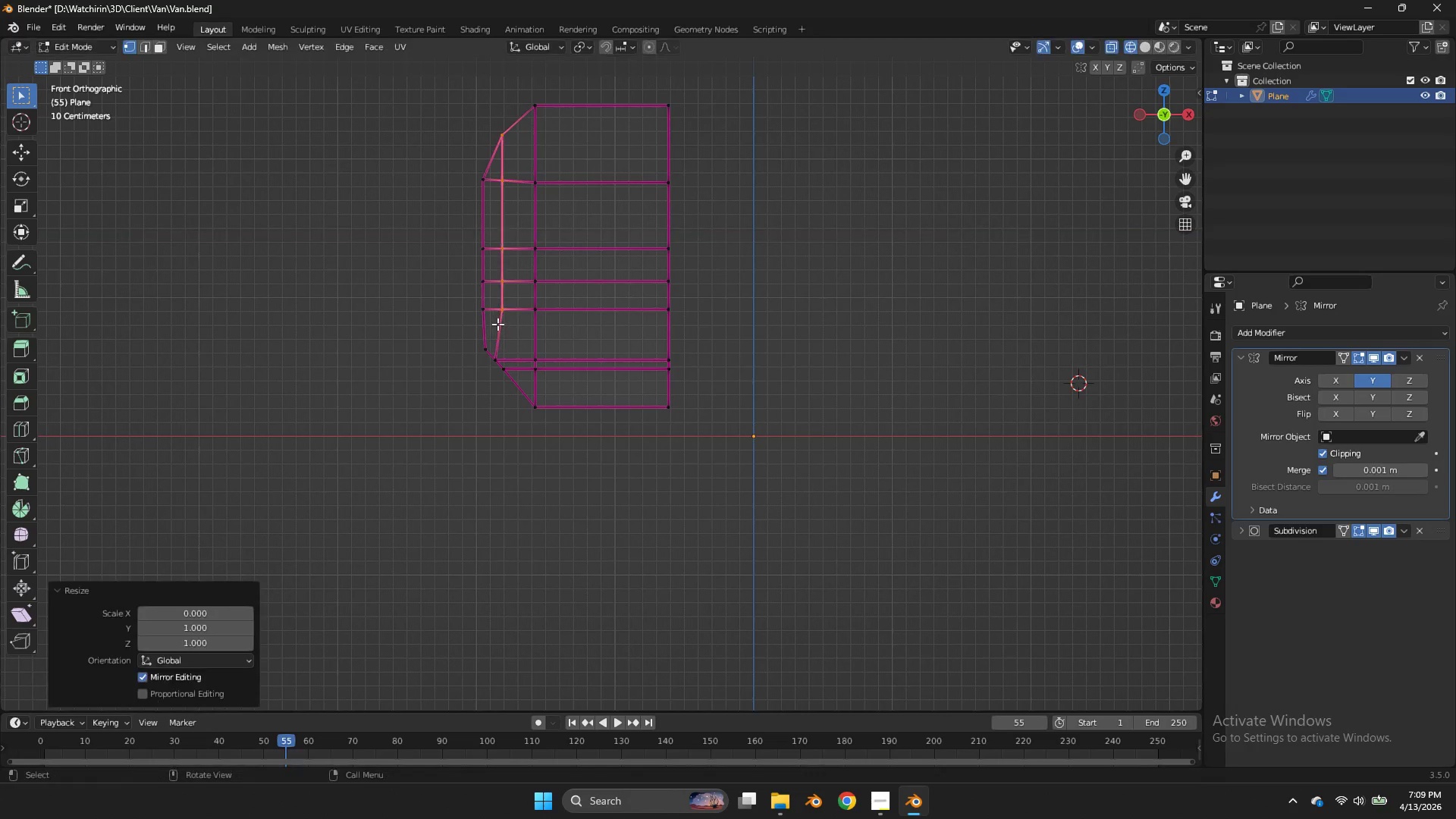 
key(Enter)
 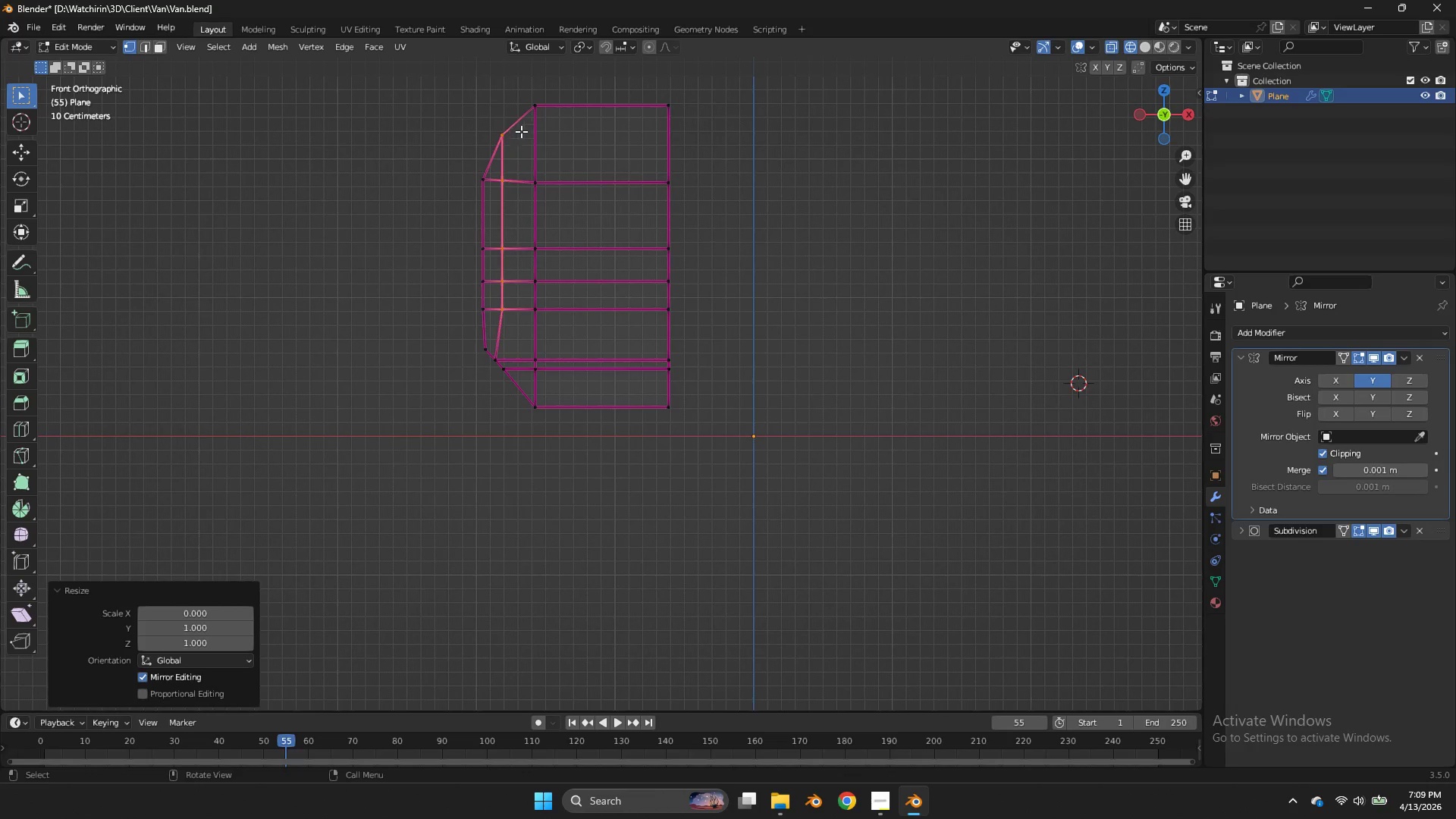 
left_click_drag(start_coordinate=[510, 115], to_coordinate=[490, 159])
 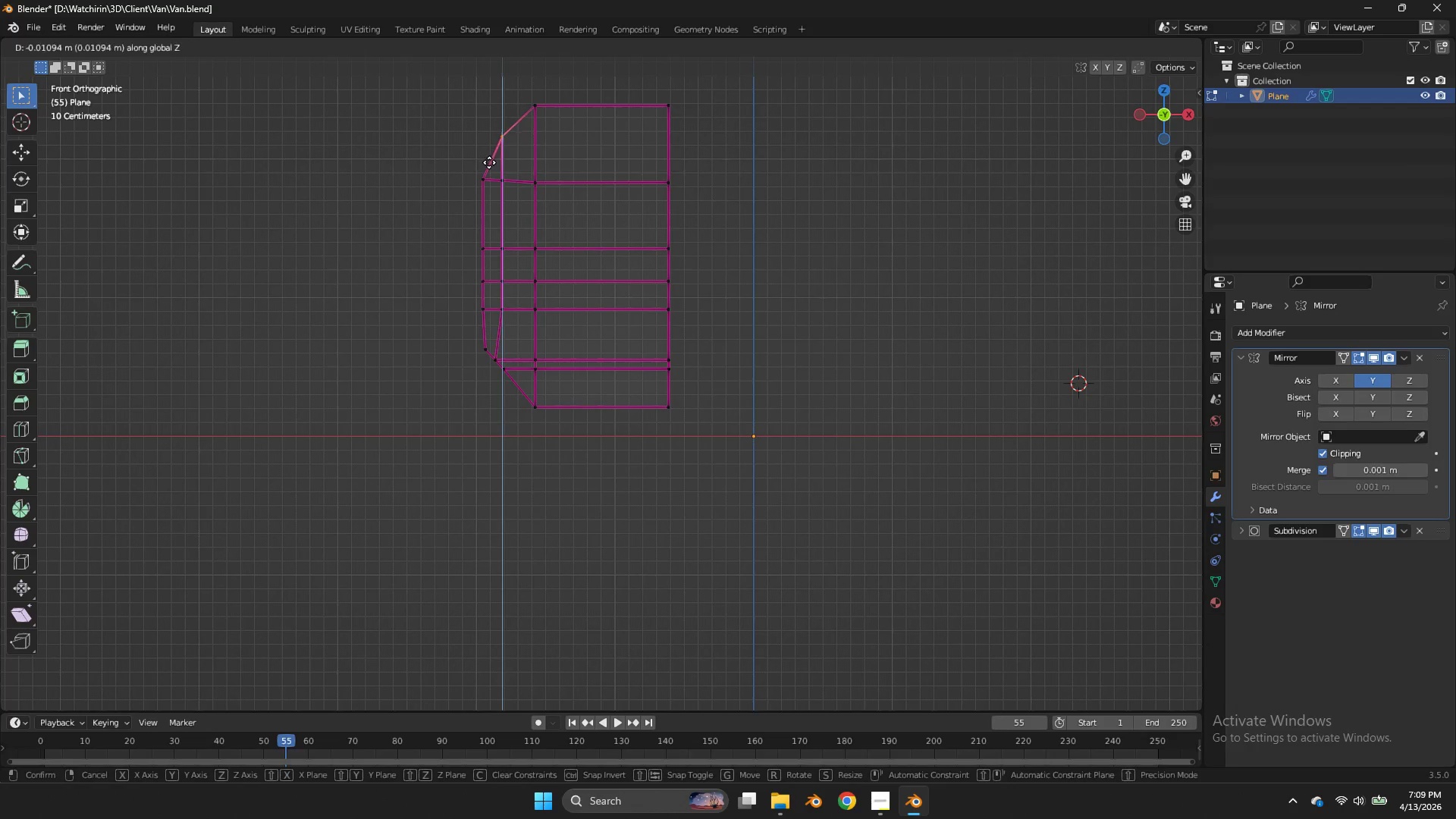 
type(gz)
 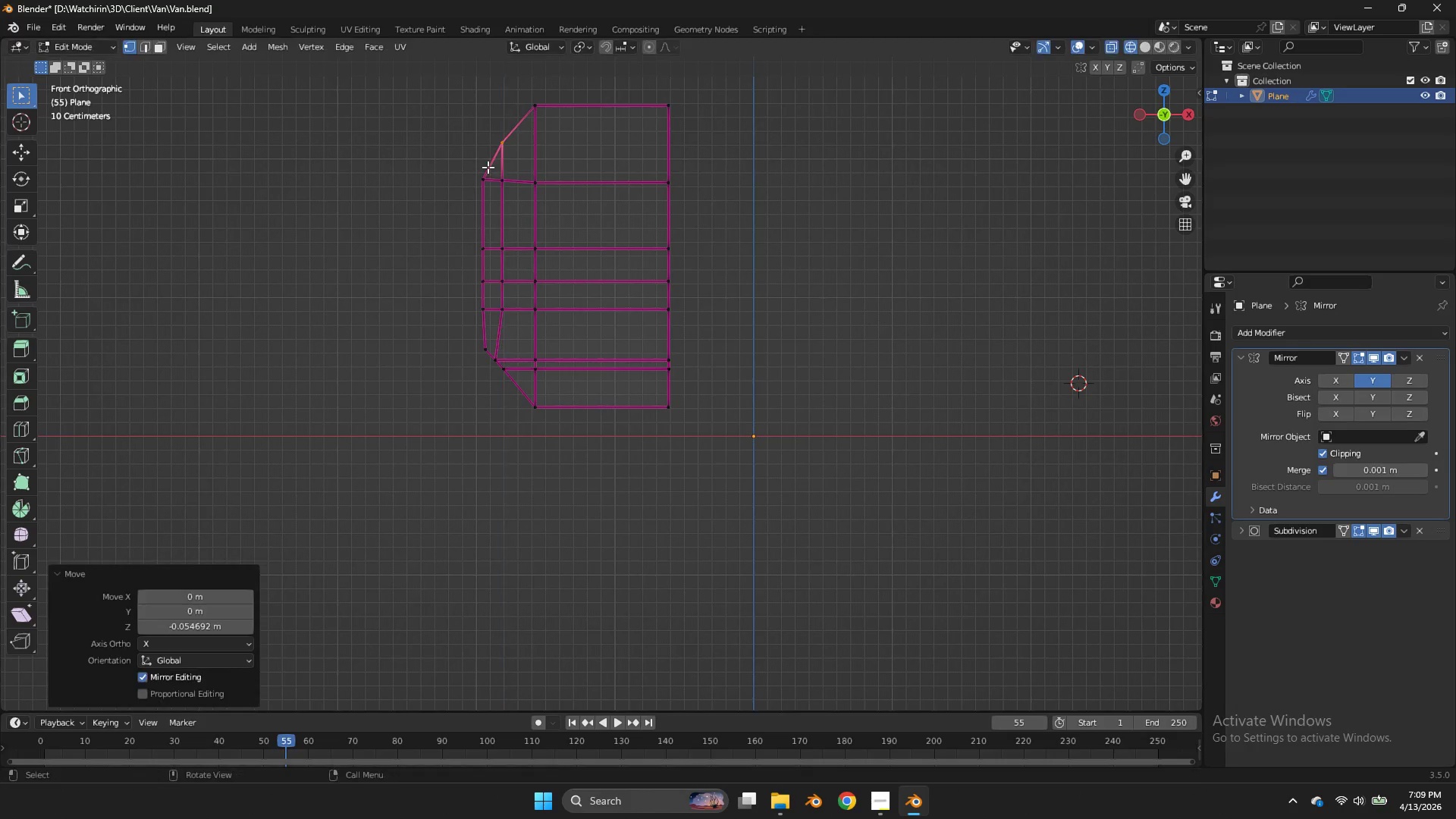 
left_click([488, 167])
 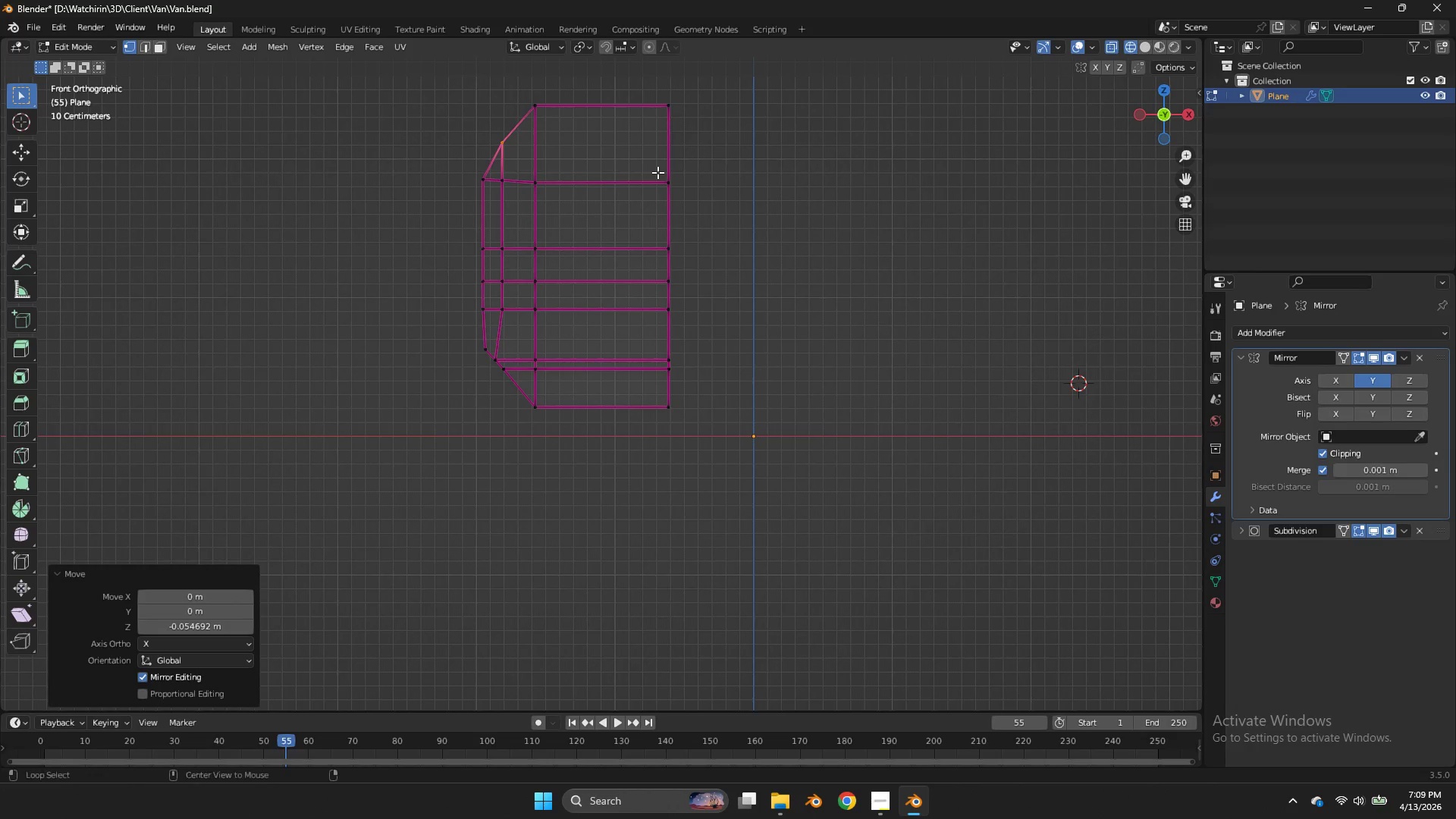 
key(Alt+H)
 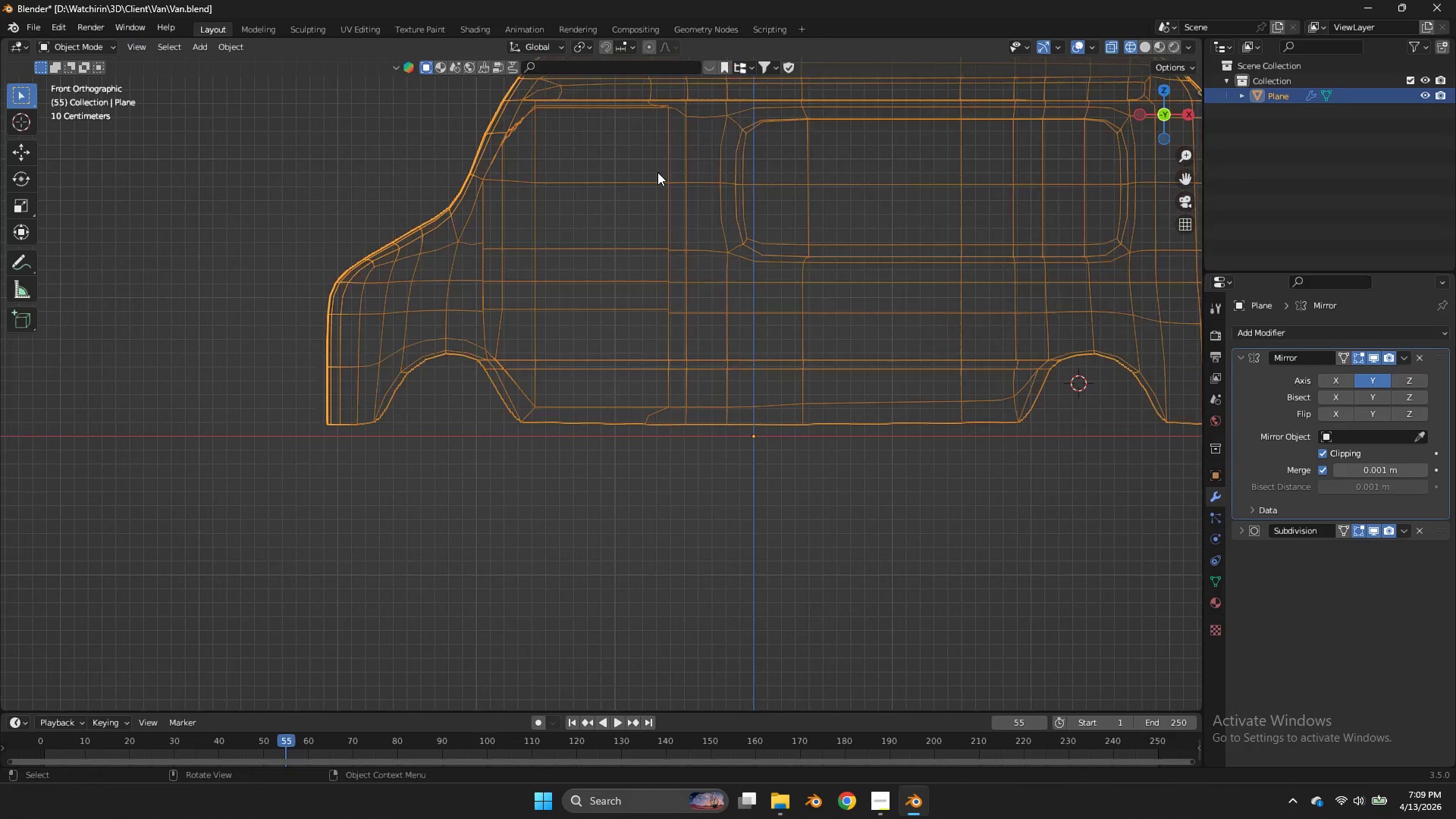 
key(Tab)
 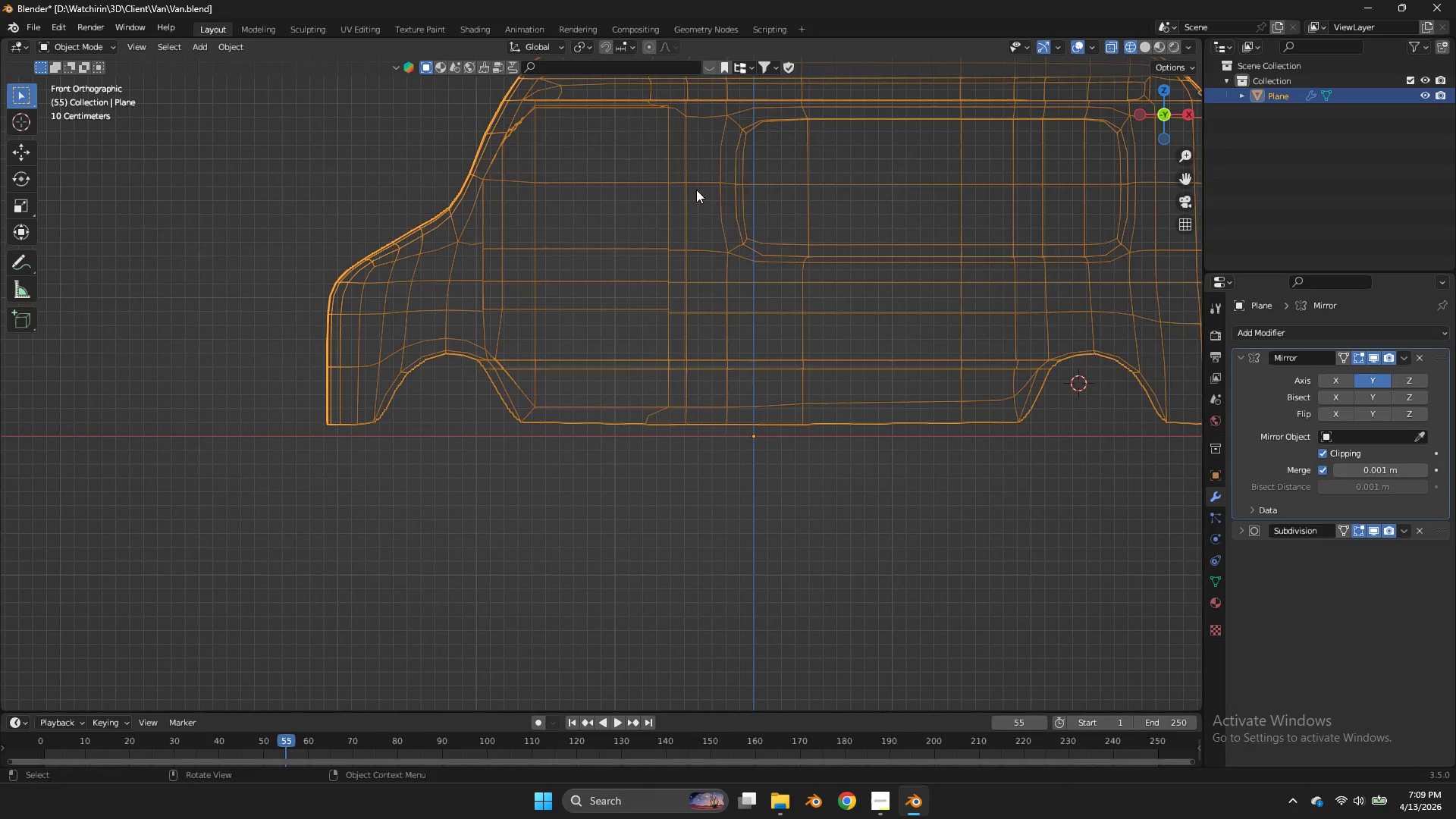 
key(Z)
 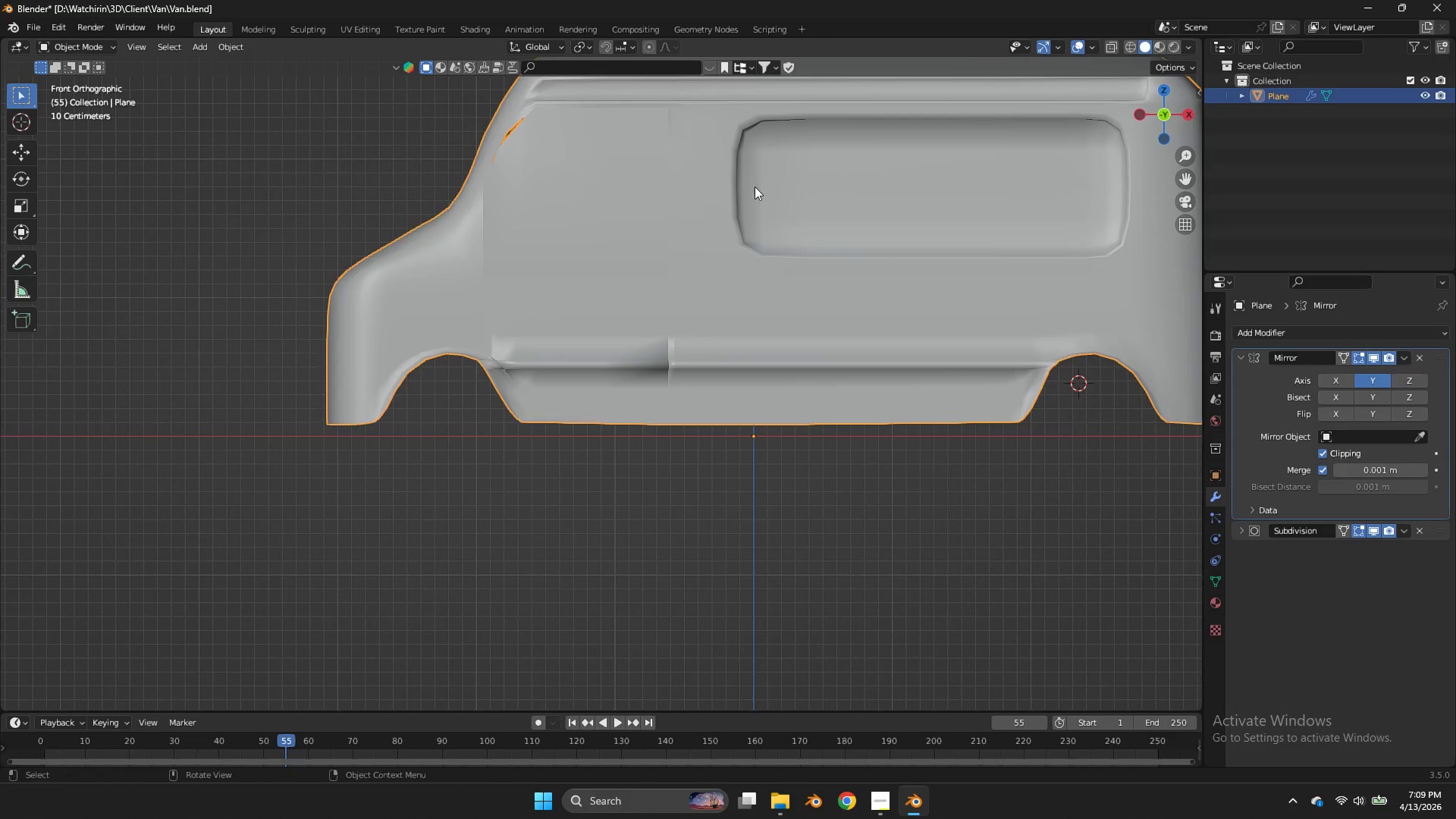 
key(Tab)
 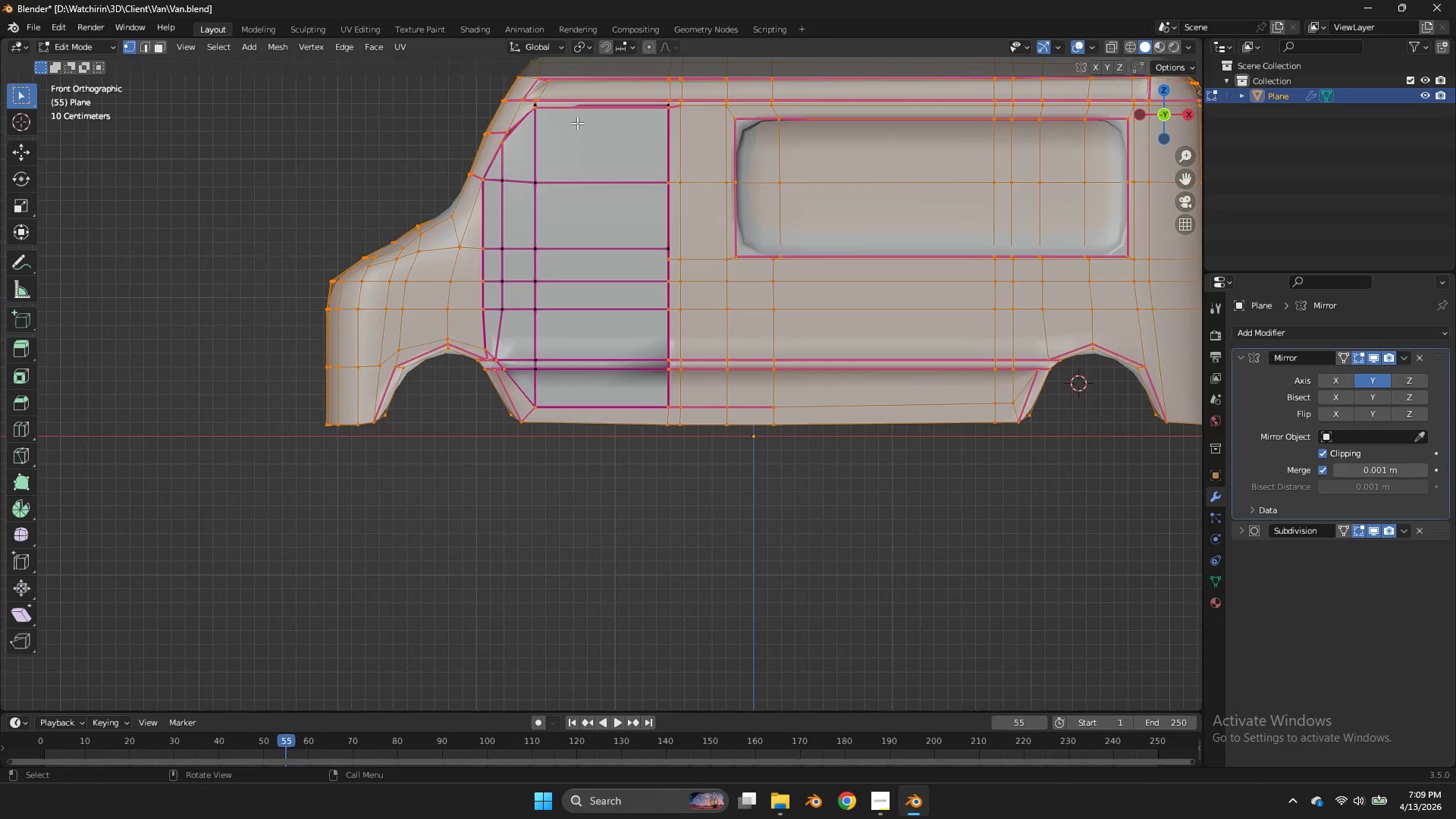 
scroll: coordinate [589, 120], scroll_direction: up, amount: 2.0
 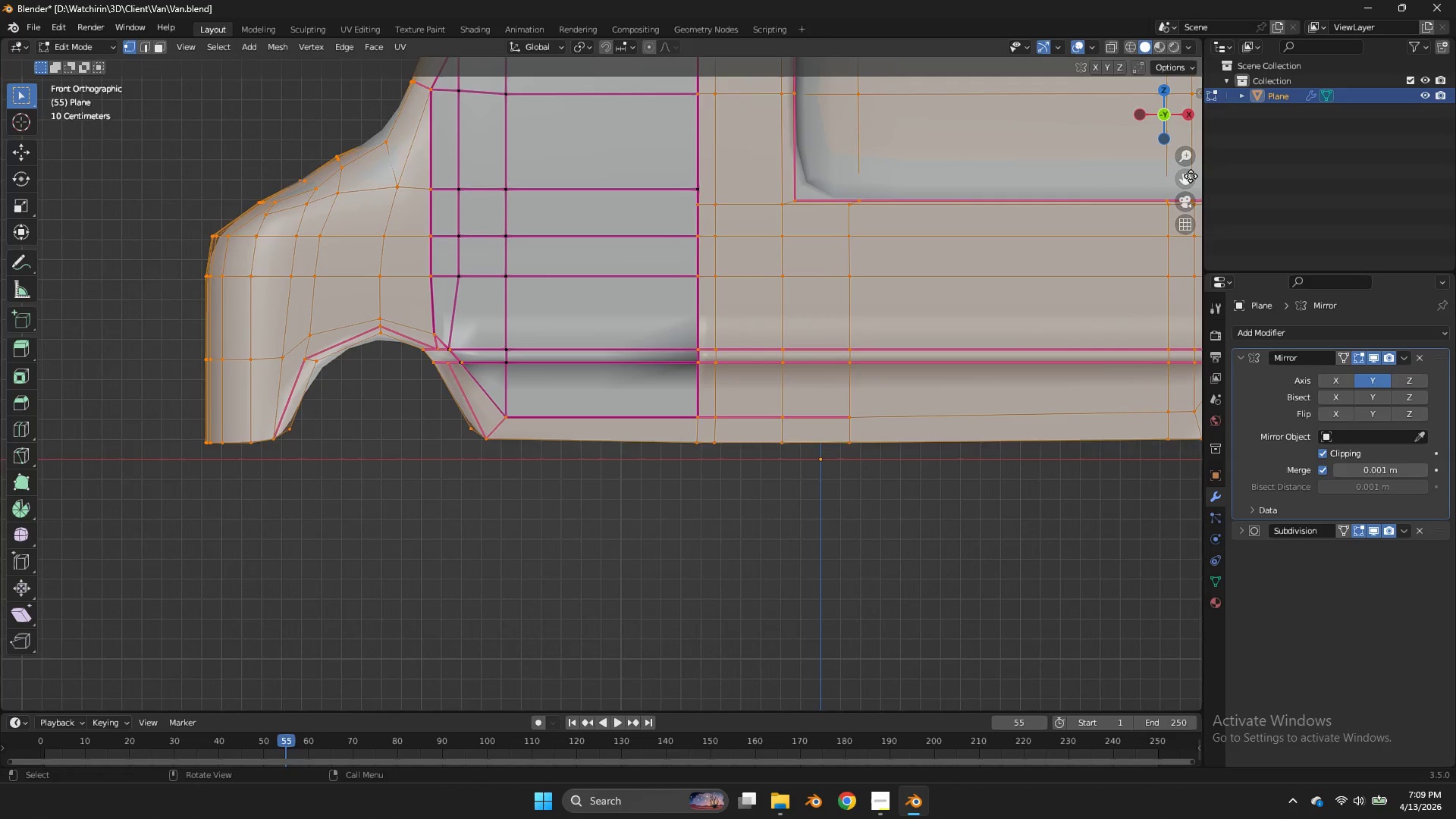 
left_click_drag(start_coordinate=[1191, 177], to_coordinate=[49, 422])
 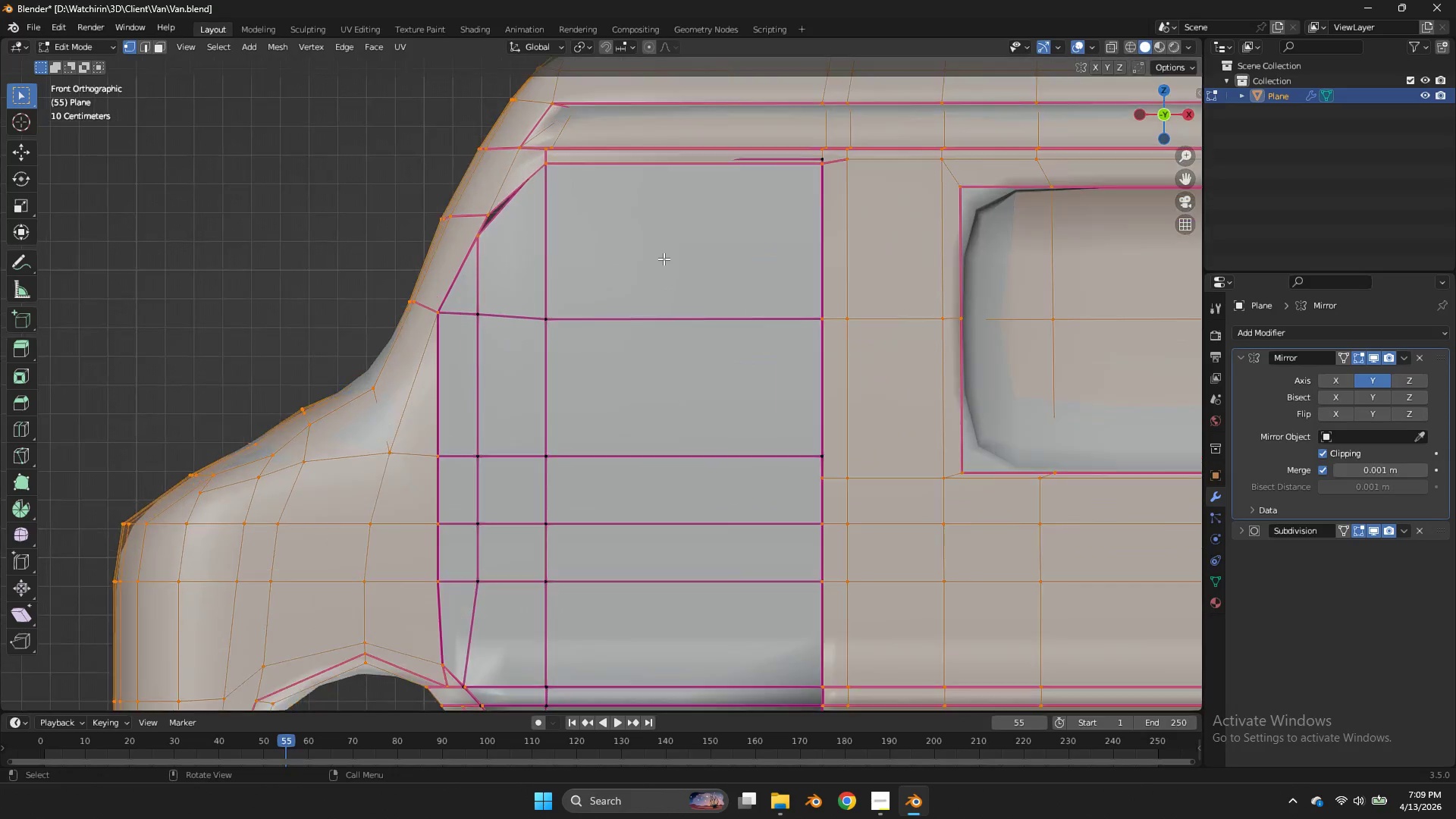 
scroll: coordinate [664, 259], scroll_direction: up, amount: 2.0
 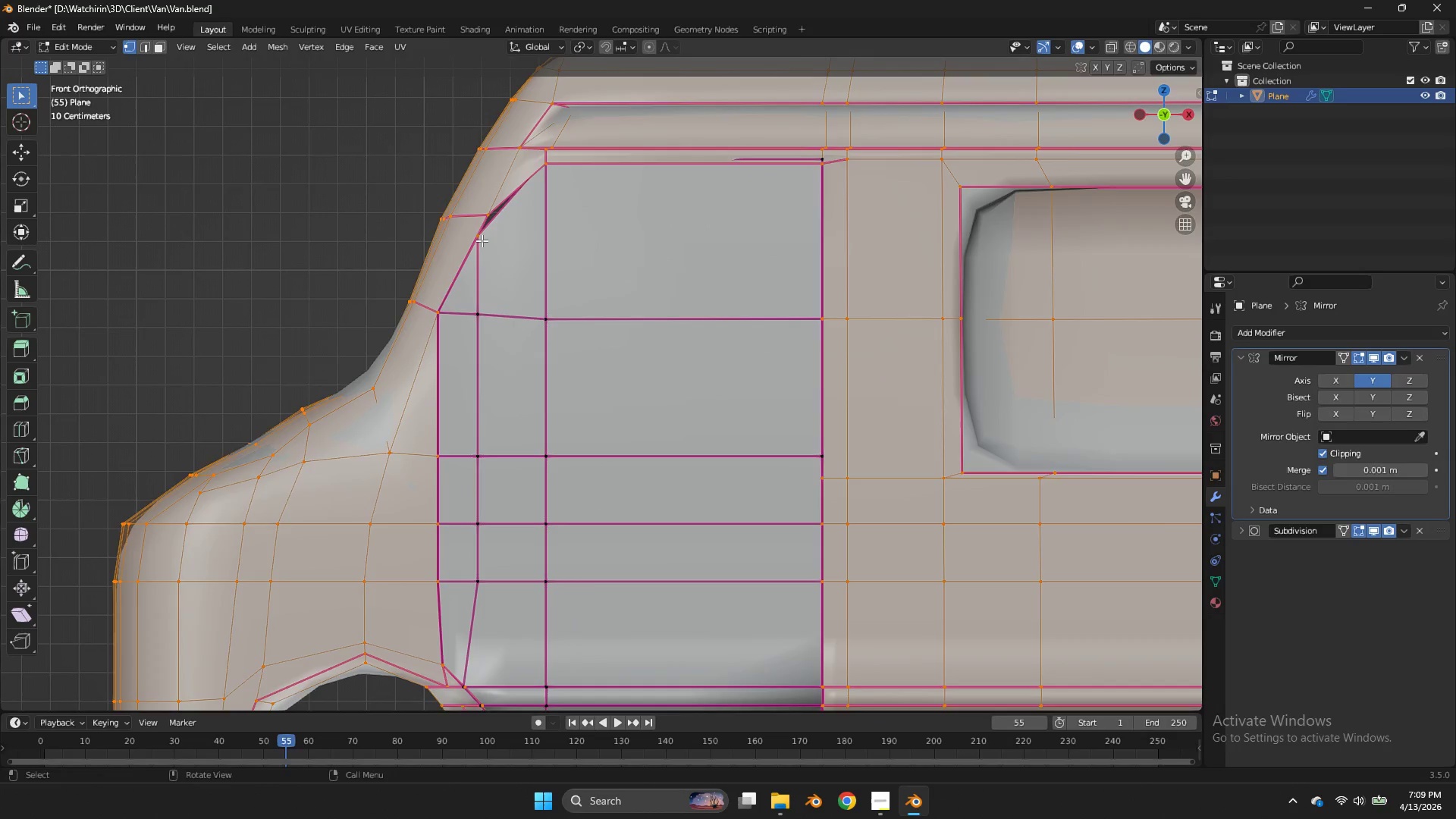 
left_click([482, 240])
 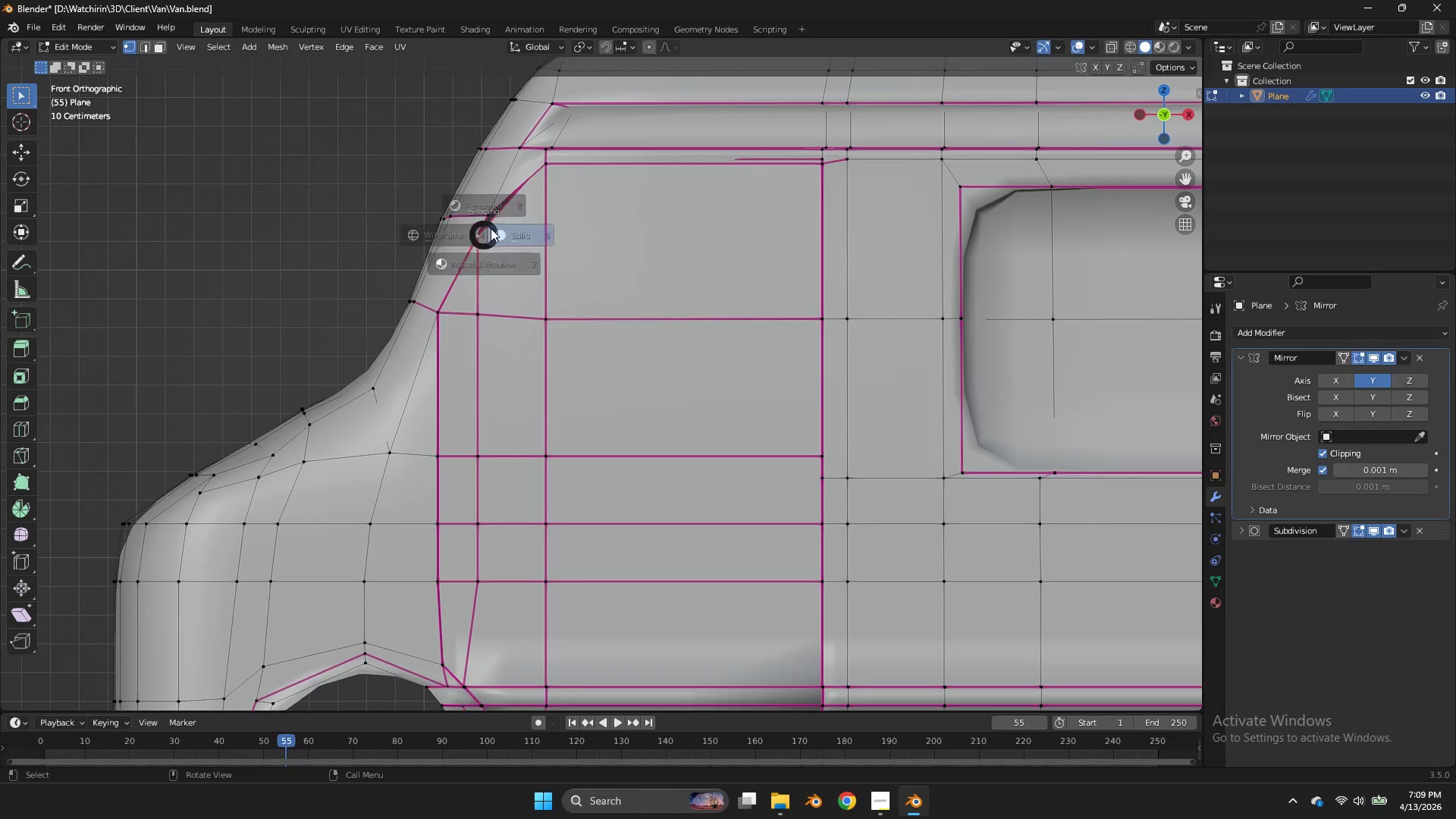 
key(Z)
 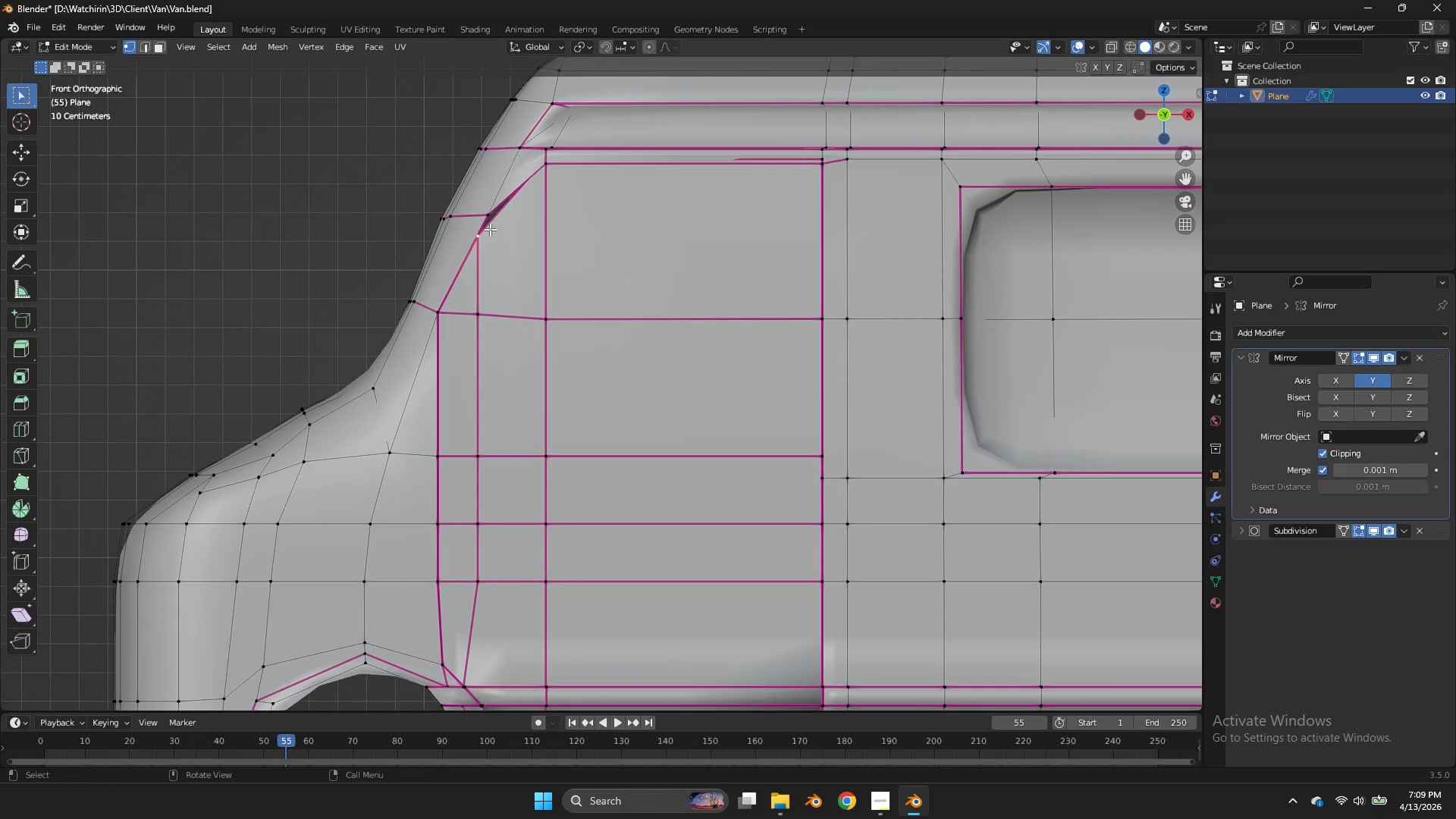 
left_click([490, 230])
 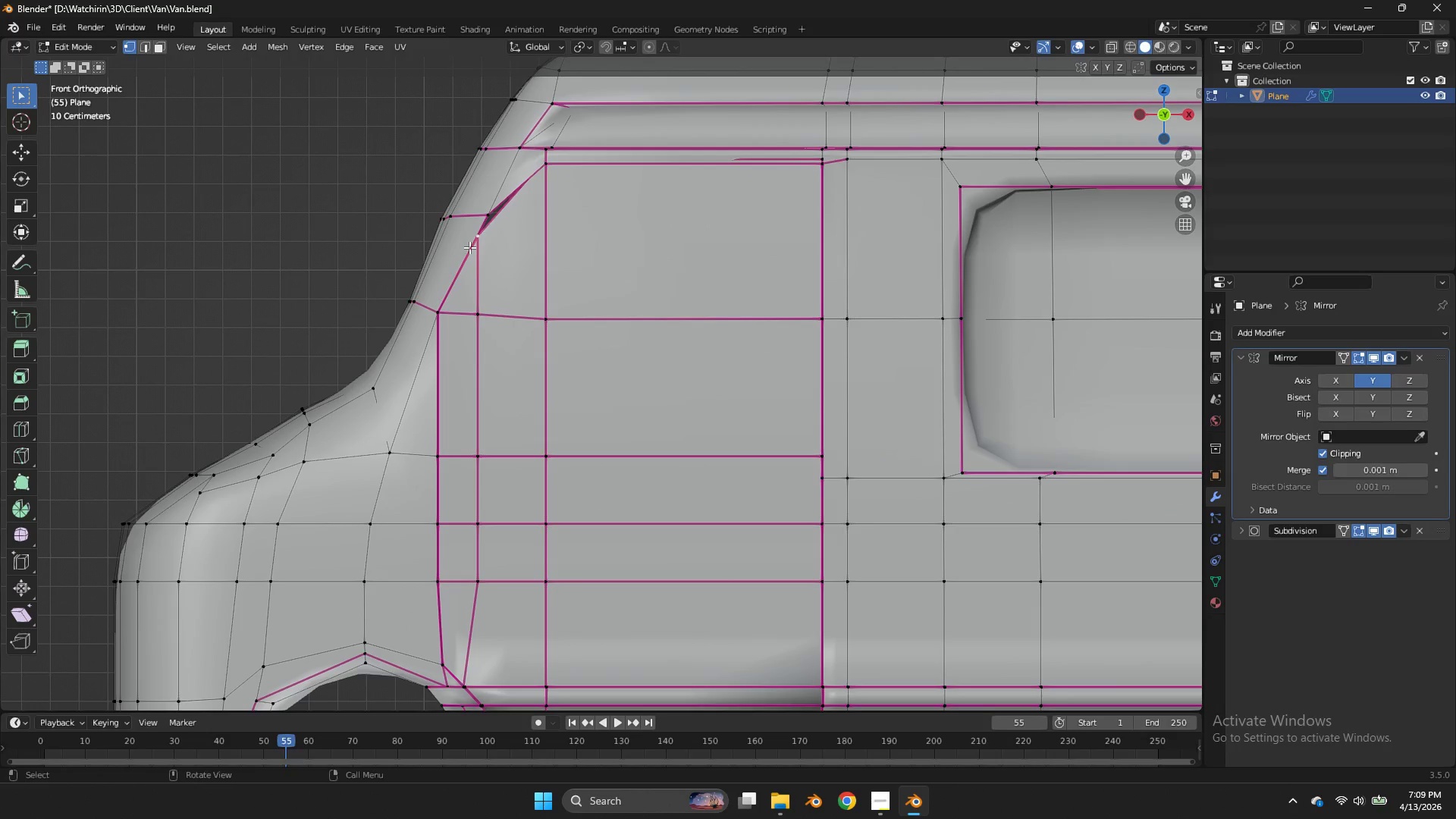 
double_click([469, 247])
 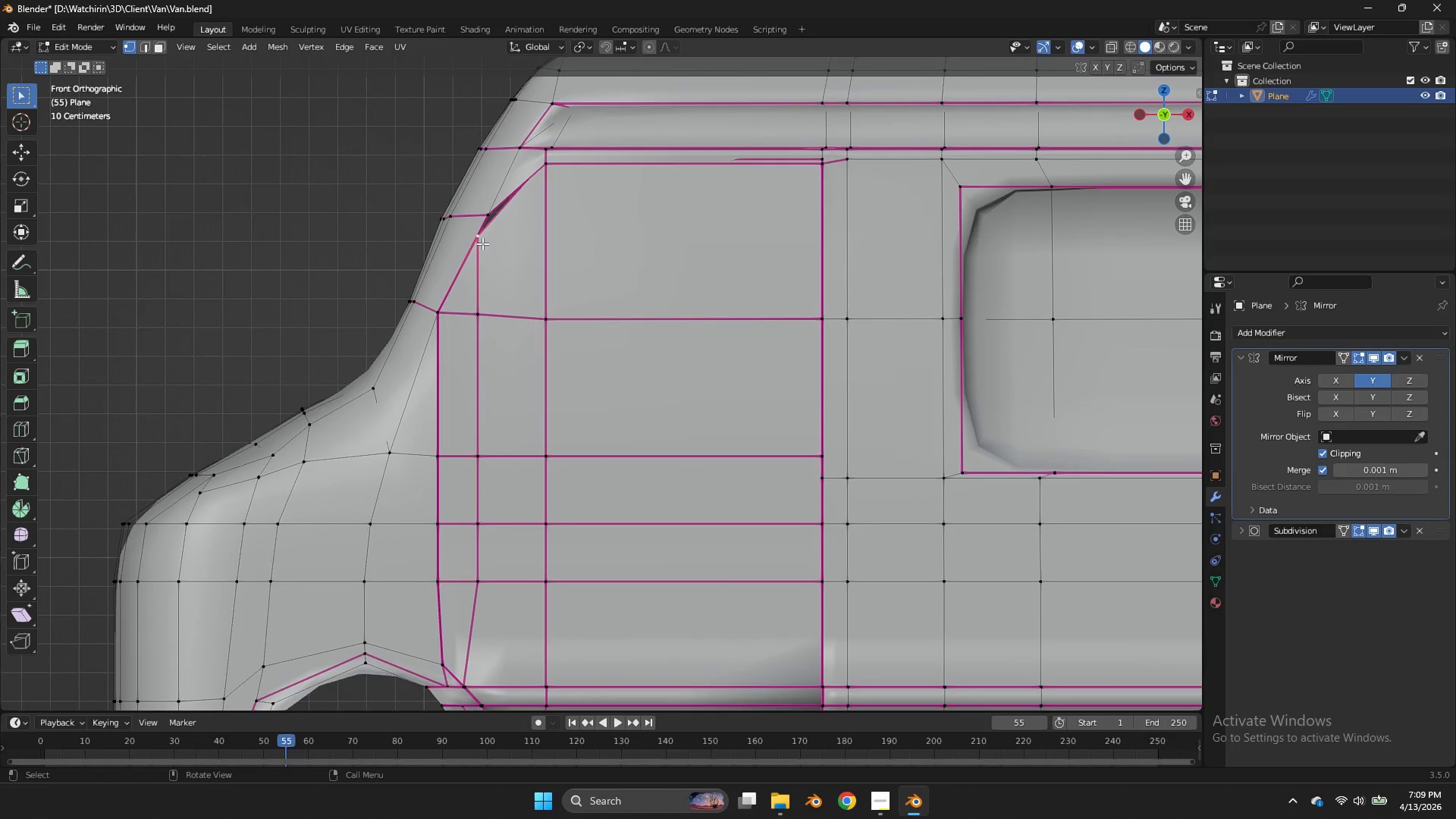 
triple_click([482, 243])
 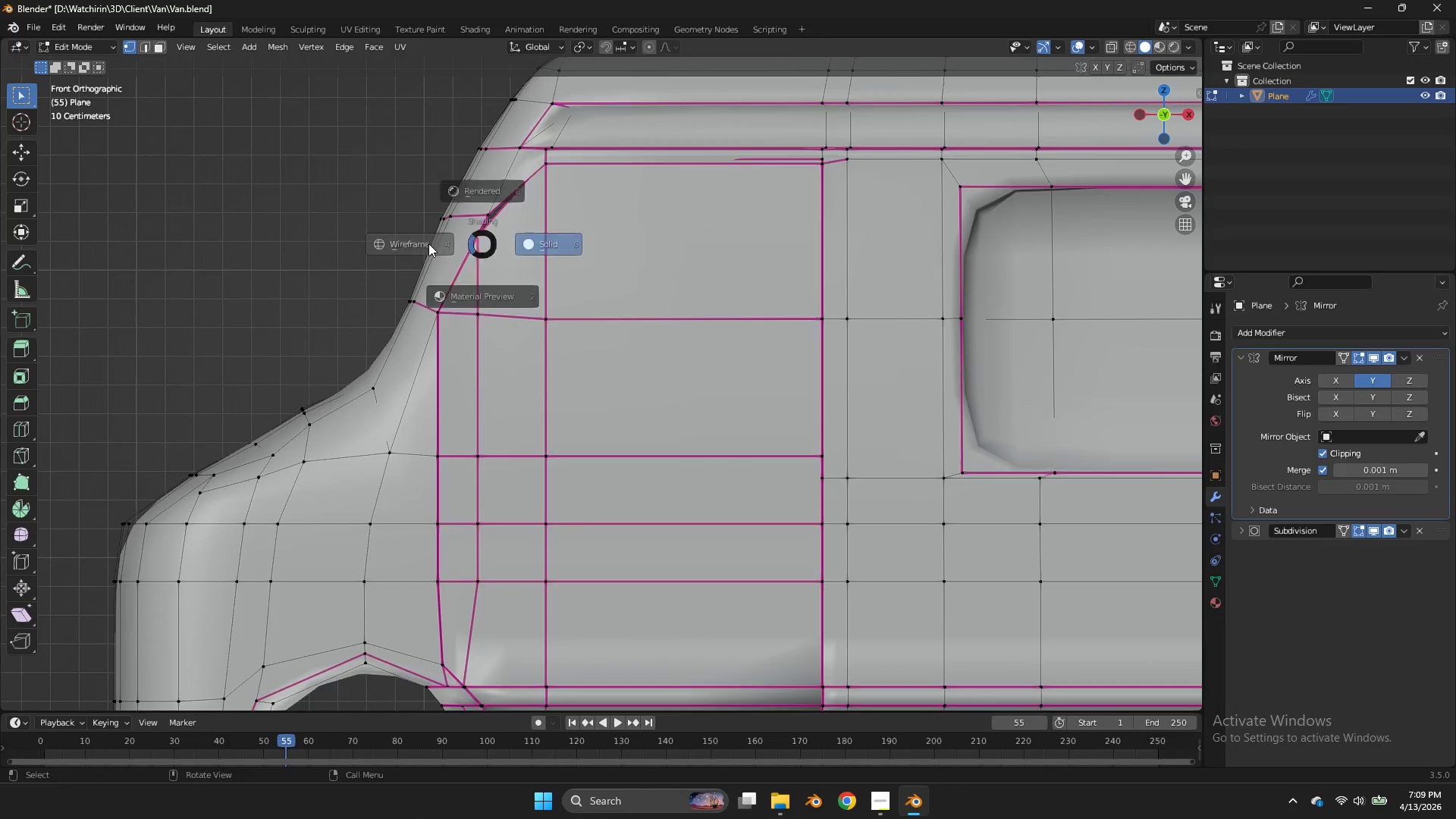 
key(Z)
 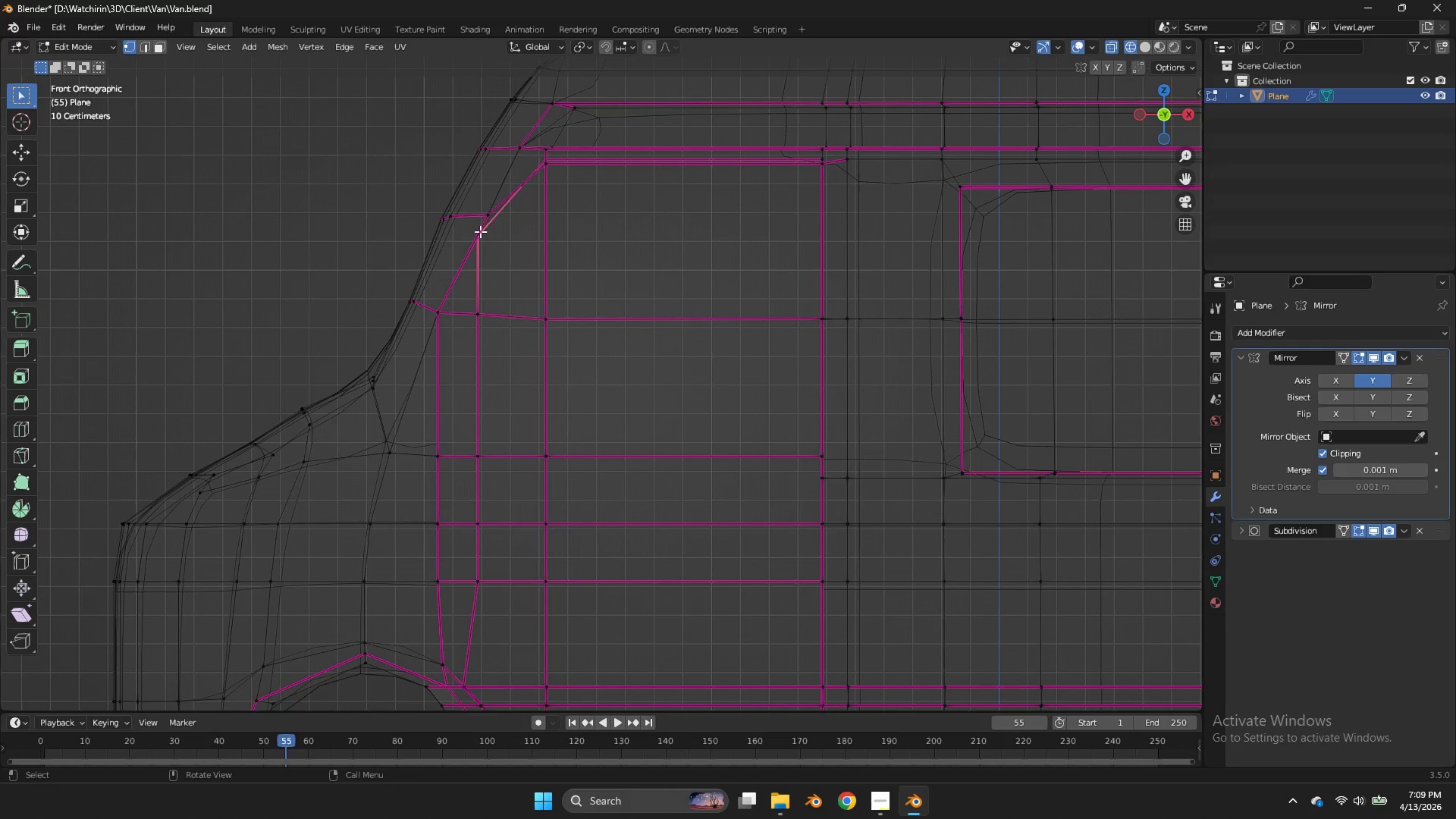 
left_click([480, 231])
 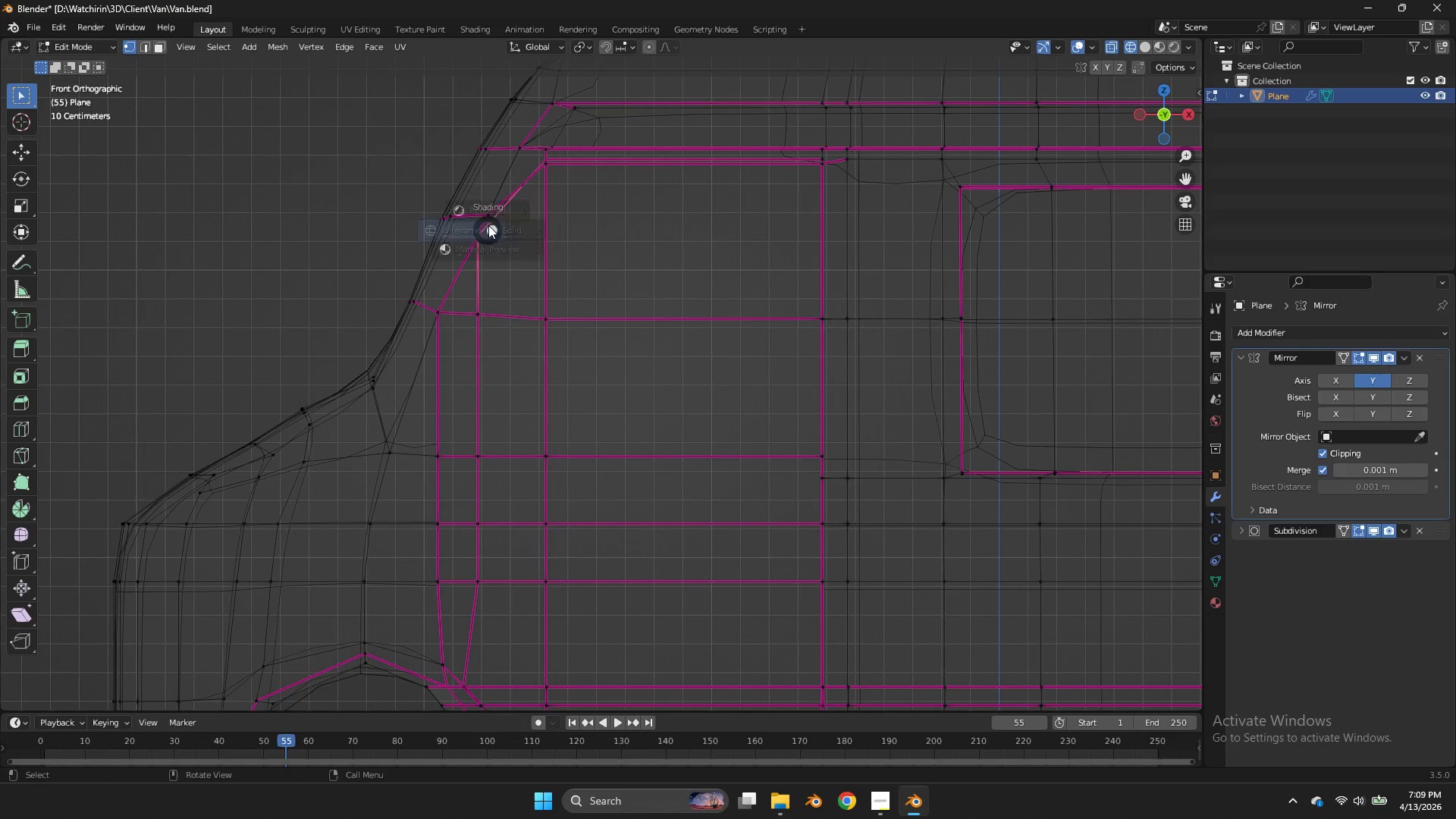 
type(zzg)
 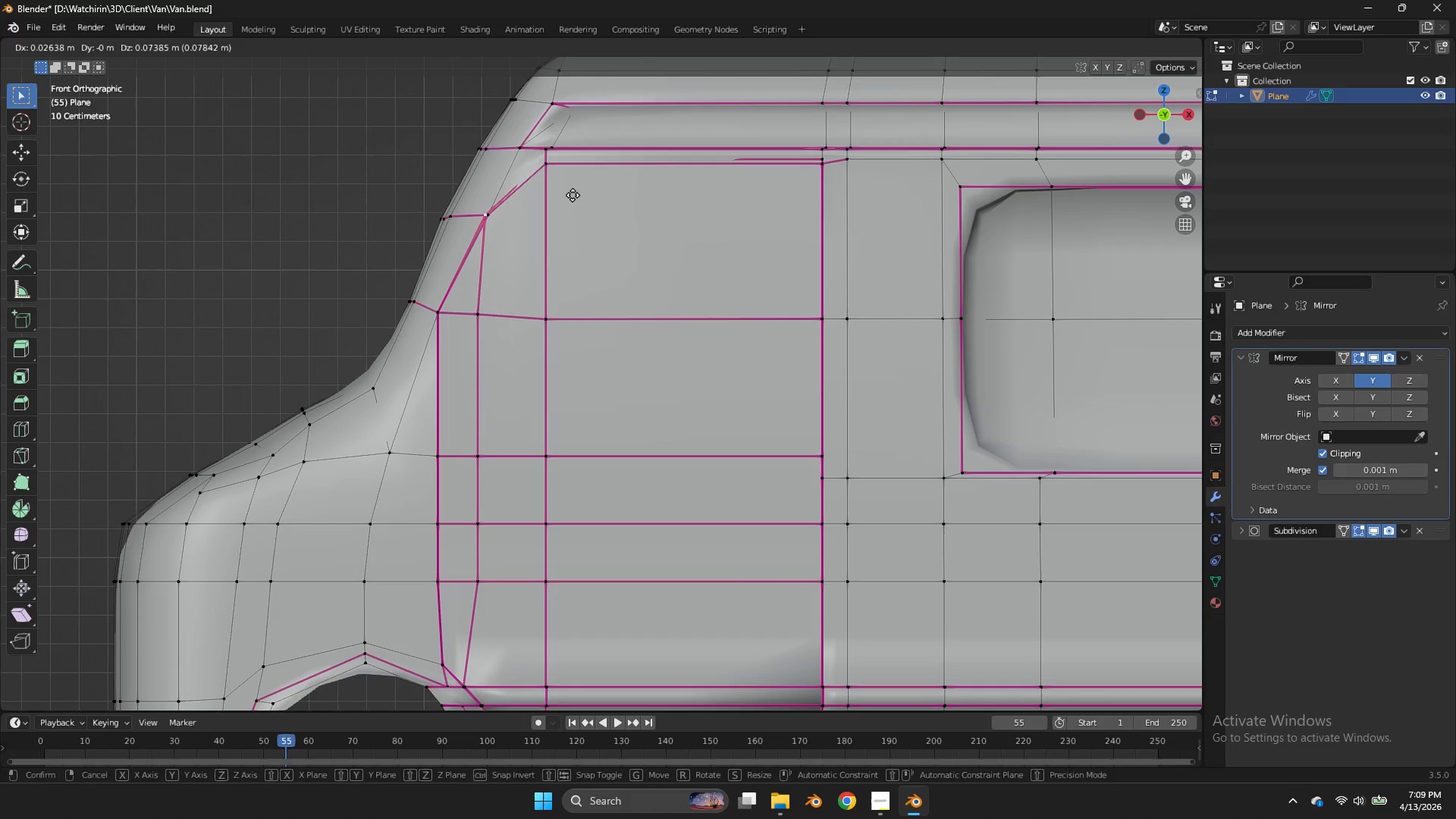 
hold_key(key=ShiftLeft, duration=1.14)
left_click([601, 207])
 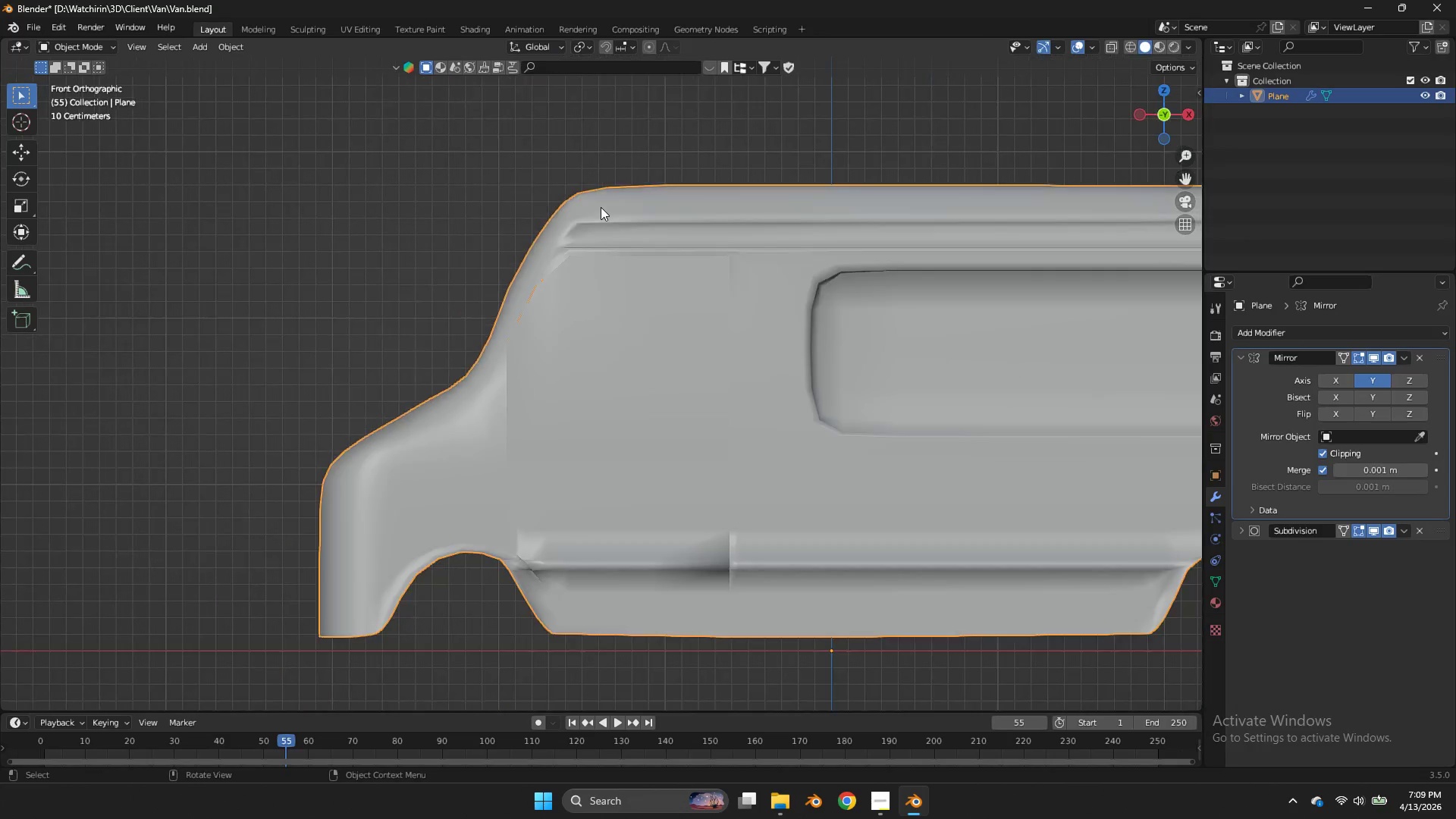 
double_click([601, 207])
 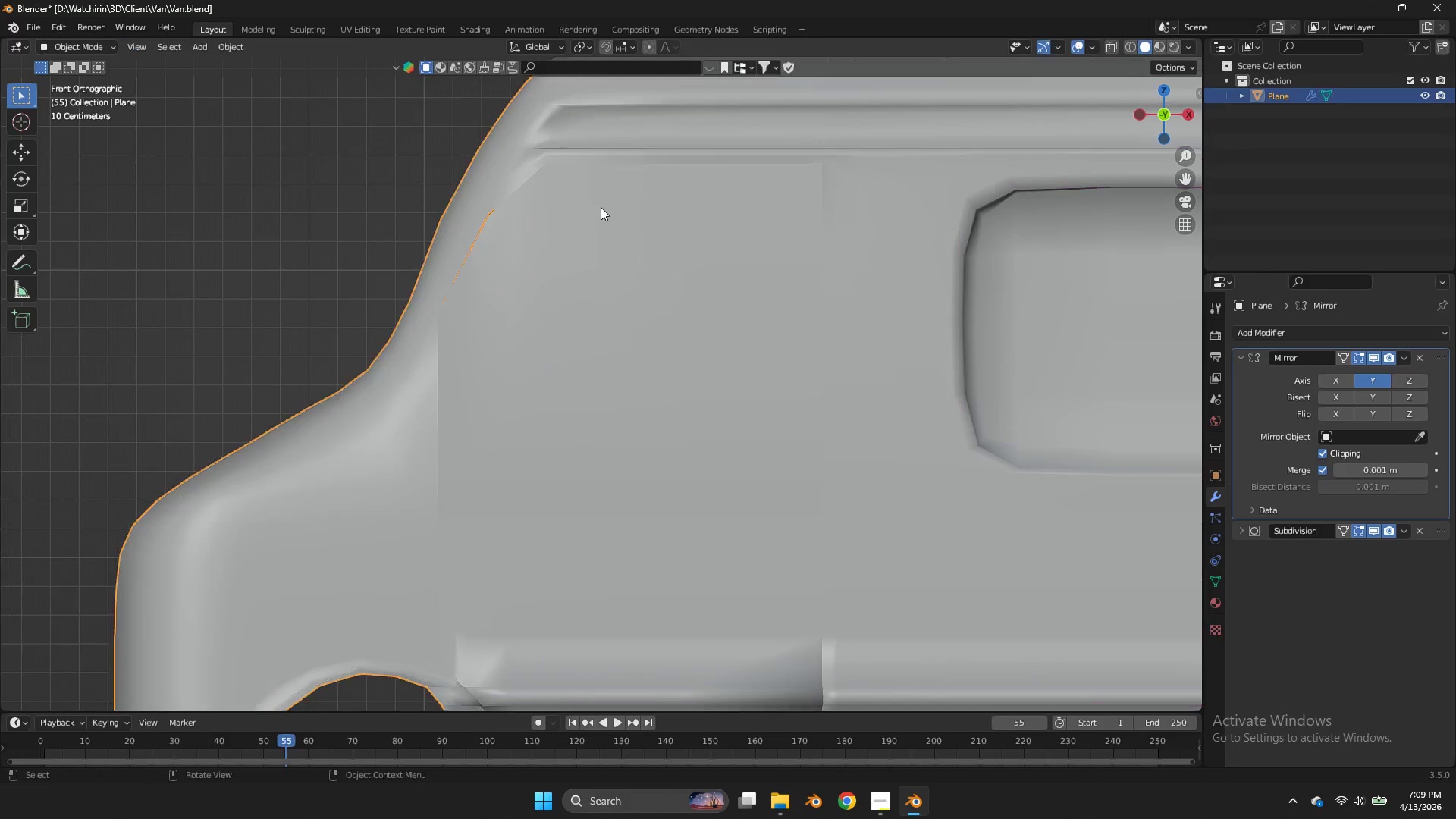 
key(Tab)
 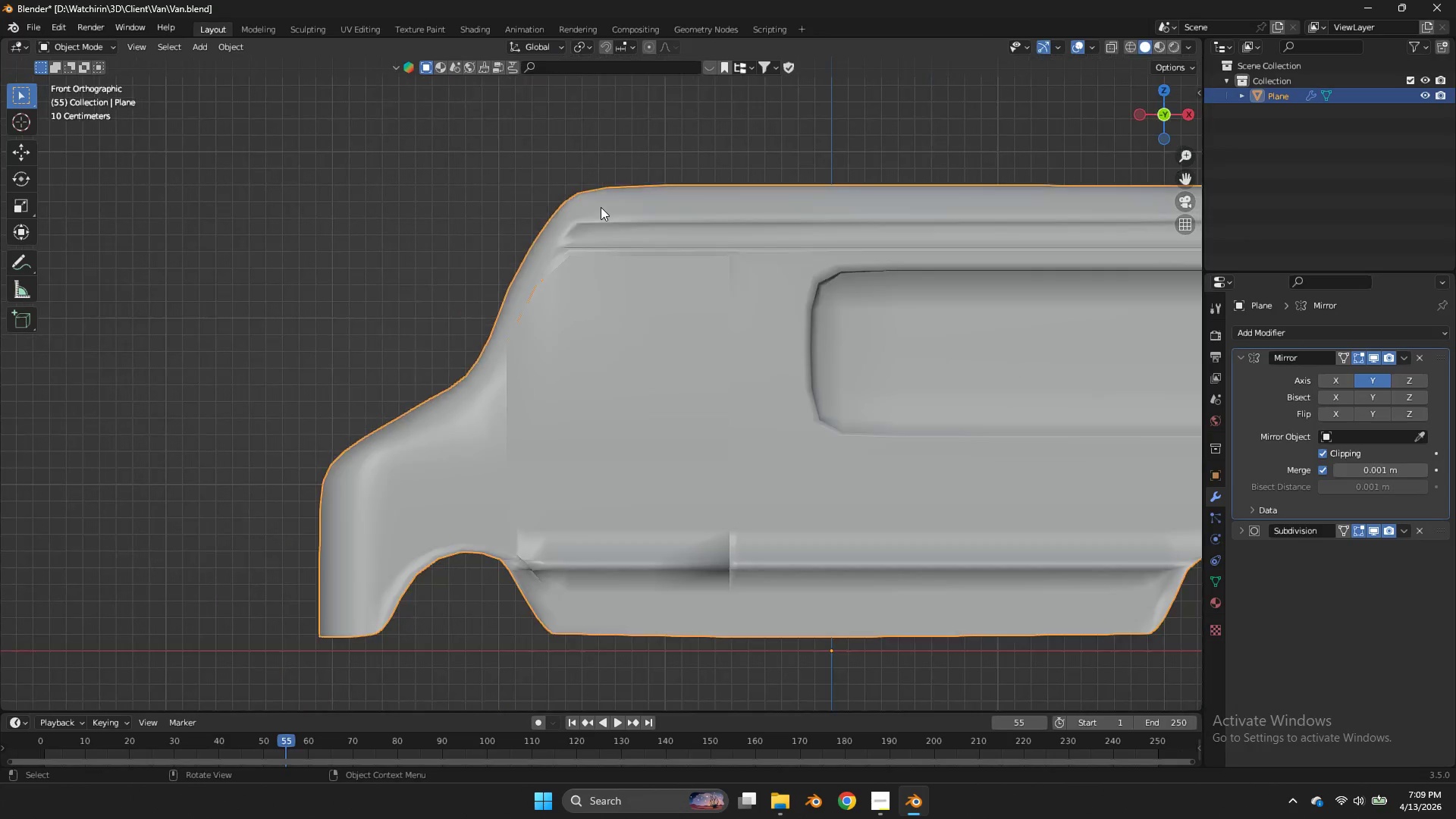 
key(Tab)
 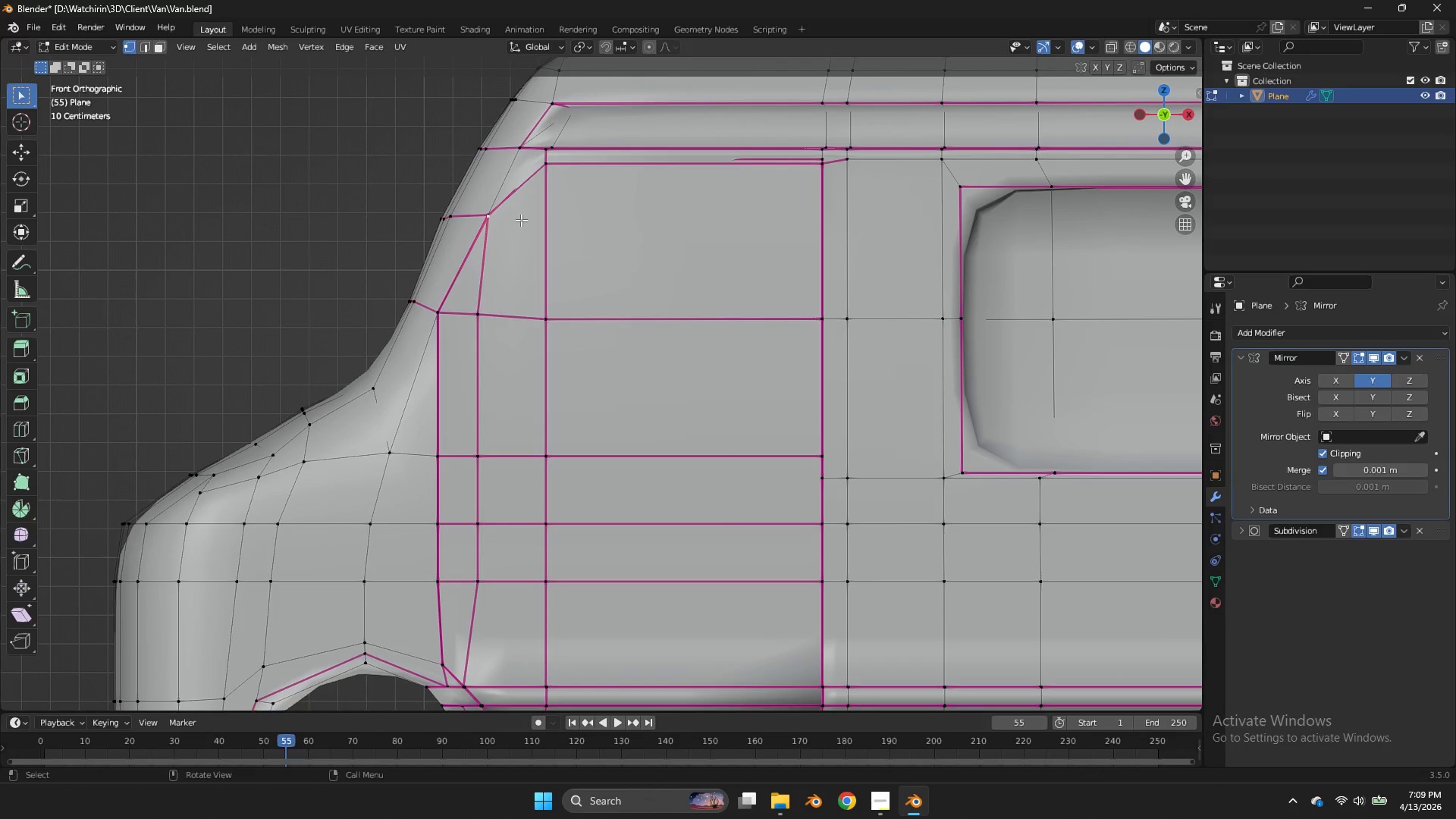 
scroll: coordinate [667, 188], scroll_direction: none, amount: 0.0
 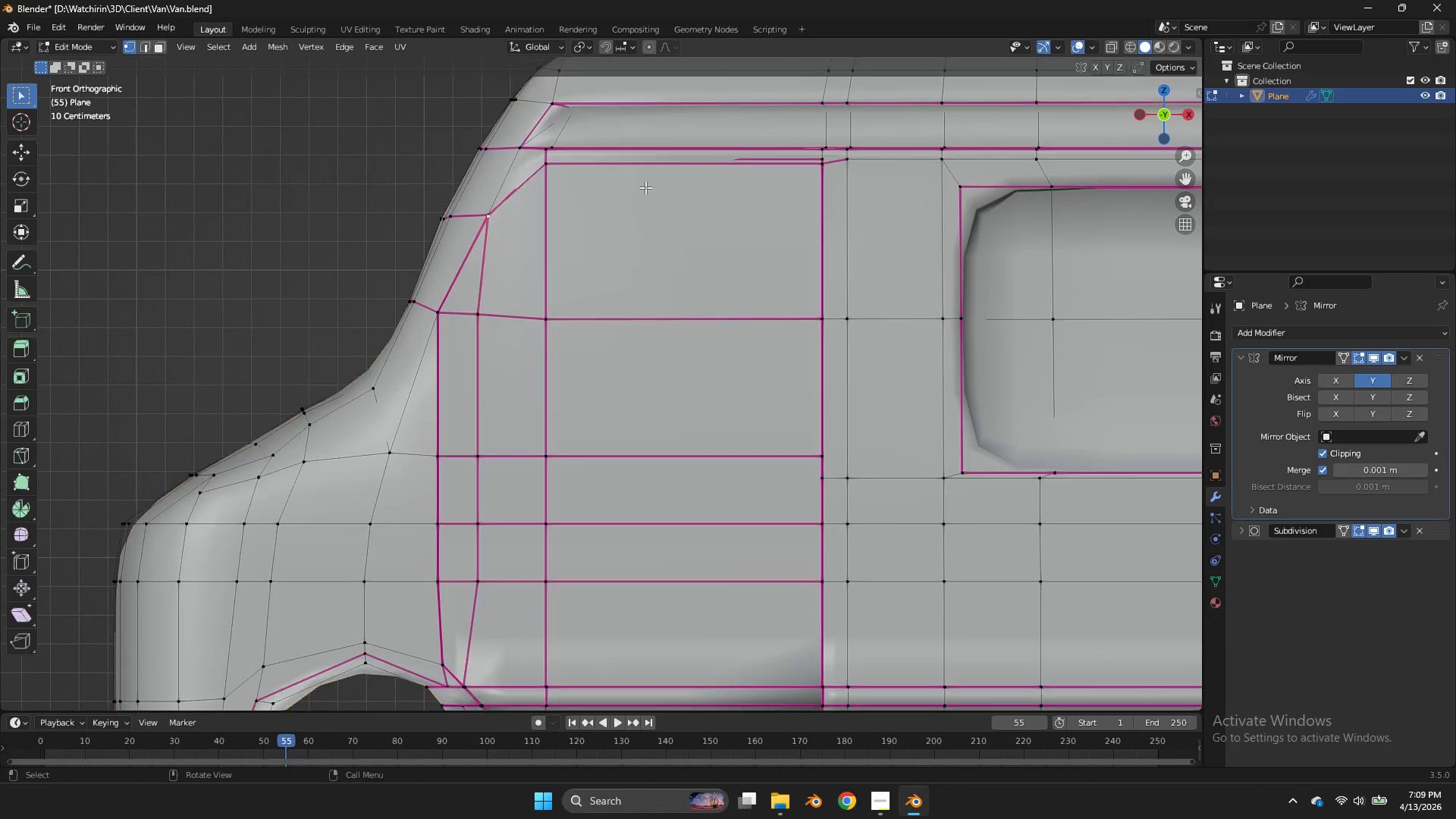 
key(G)
 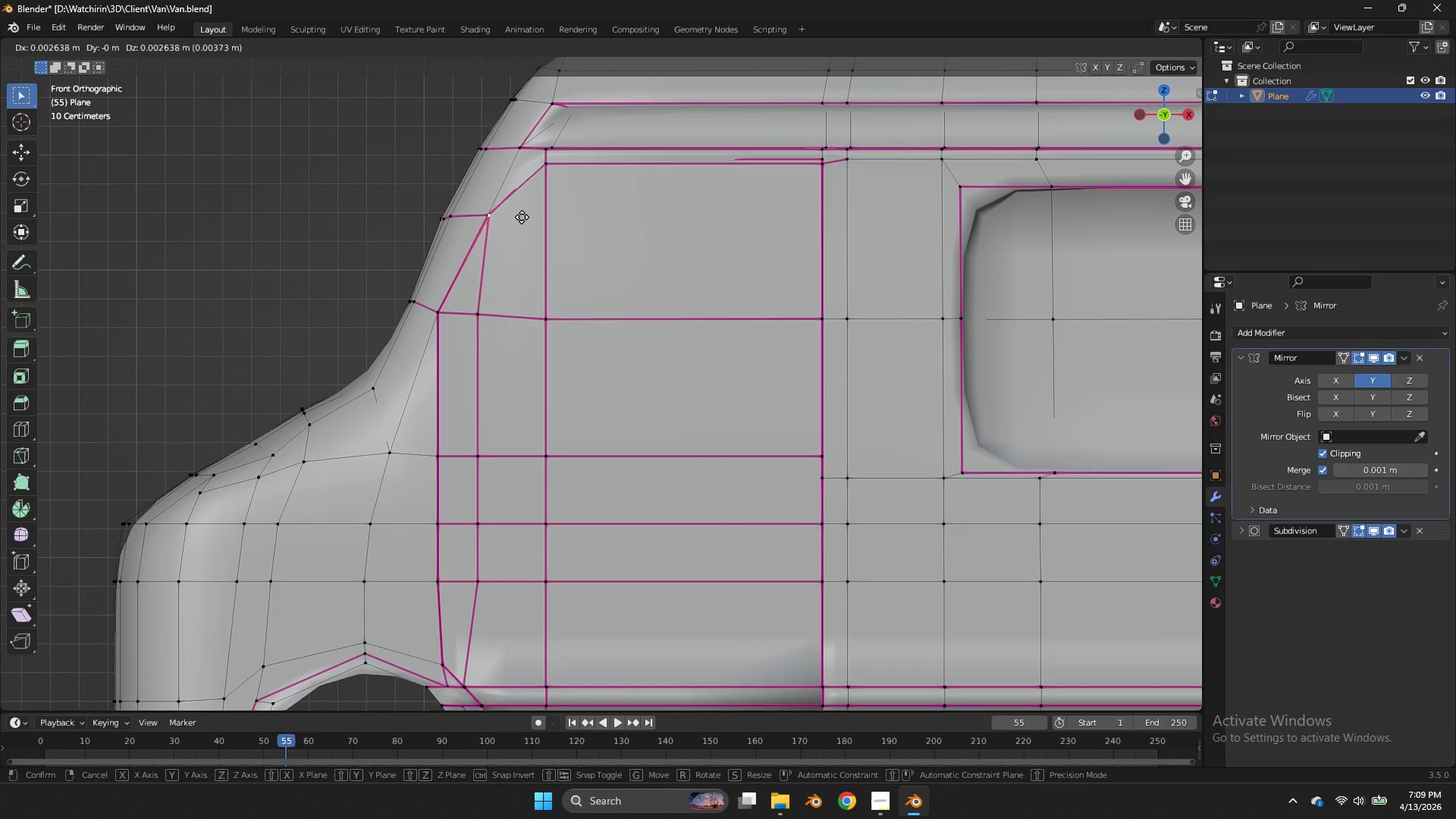 
hold_key(key=ShiftLeft, duration=0.7)
 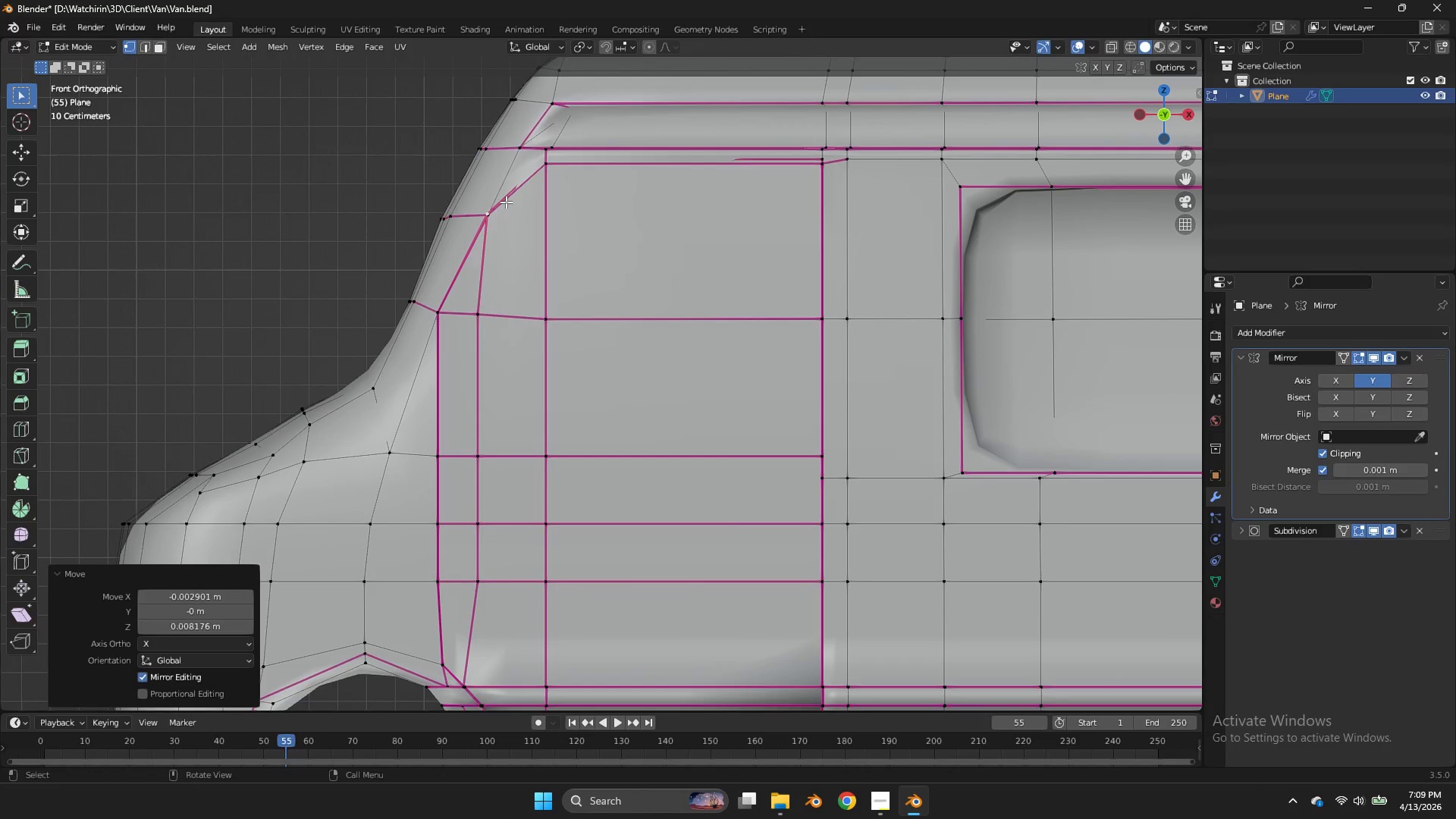 
double_click([506, 202])
 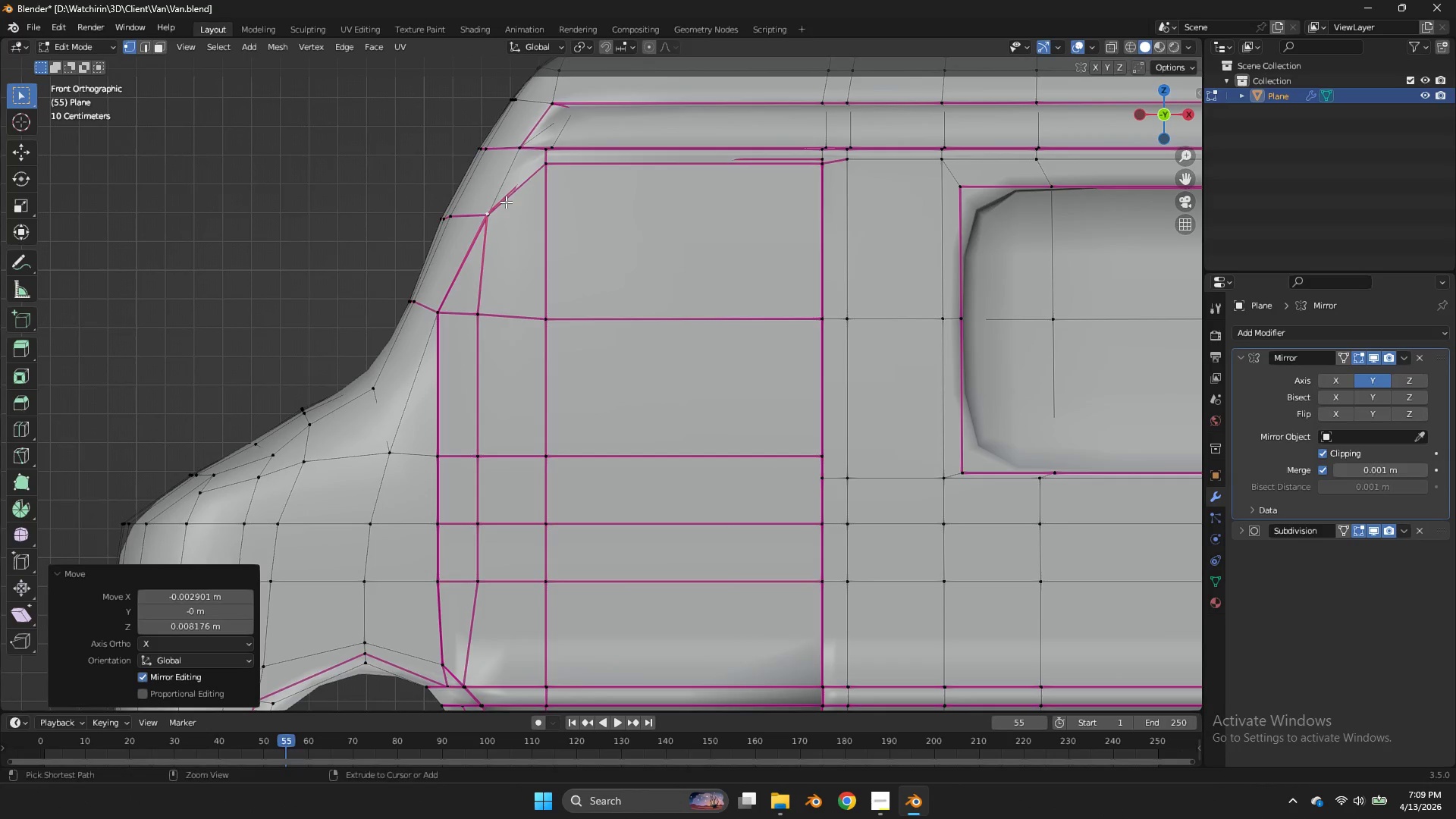 
left_click([506, 202])
 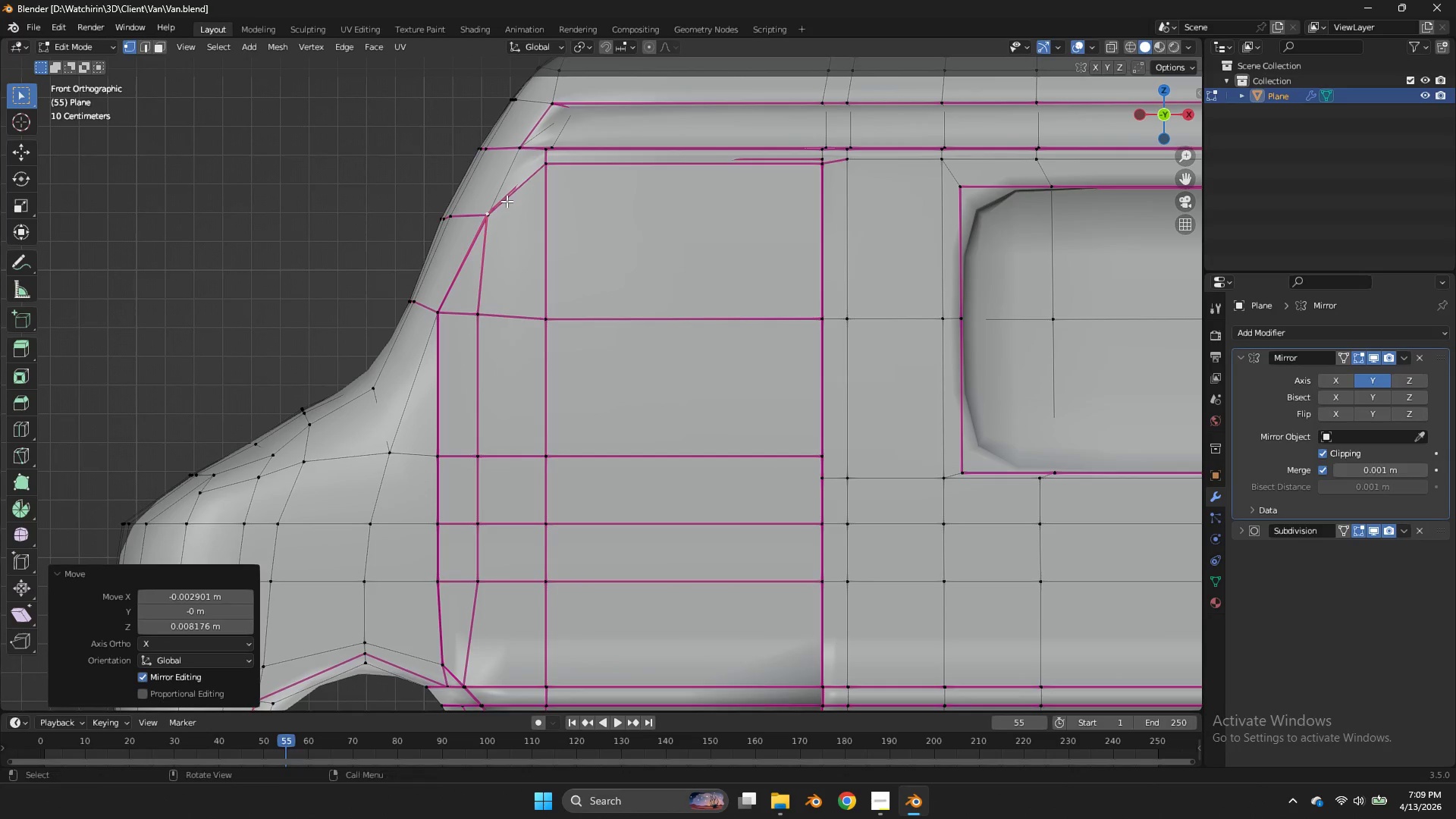 
key(Control+ControlLeft)
 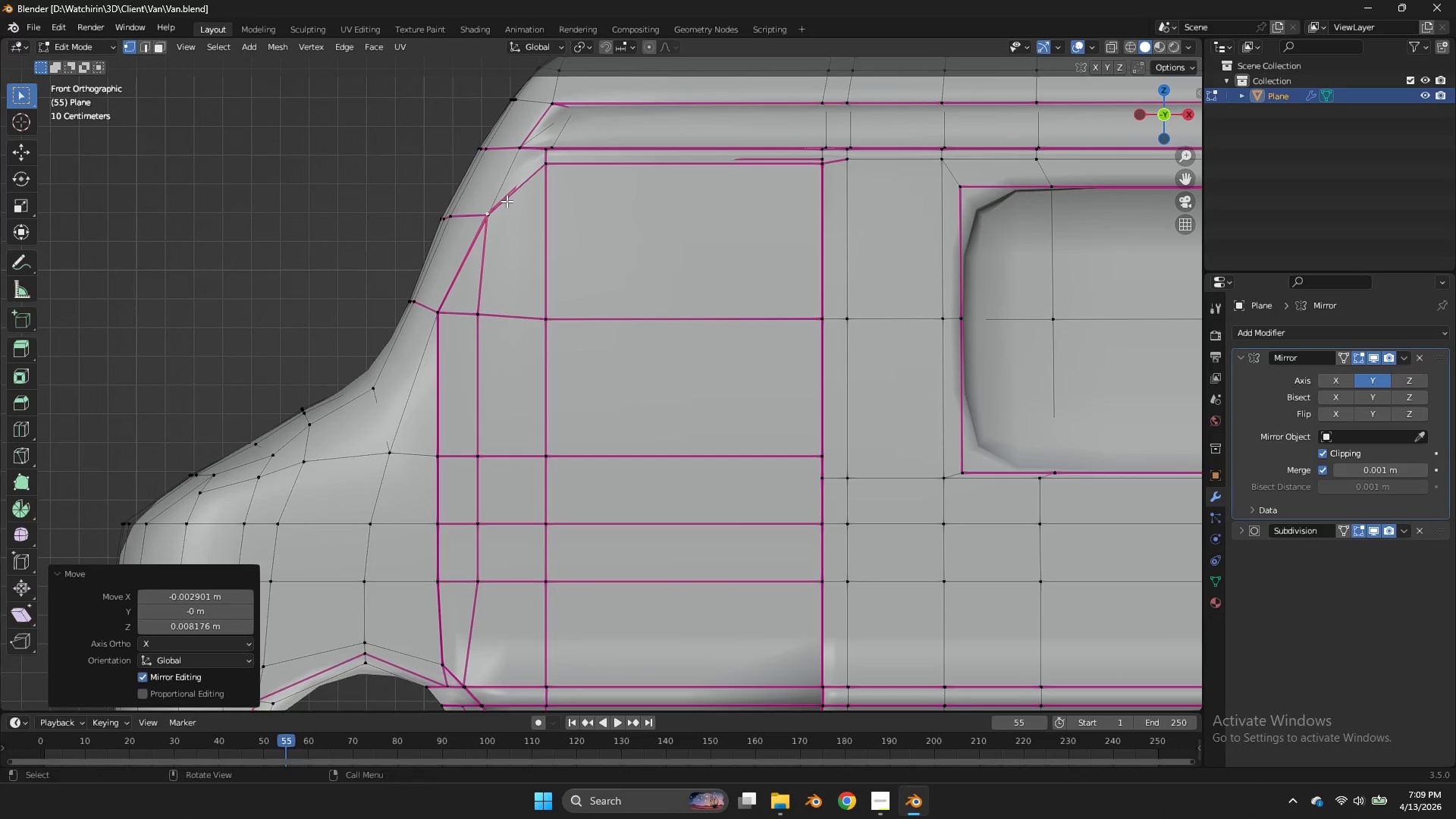 
key(Control+S)
 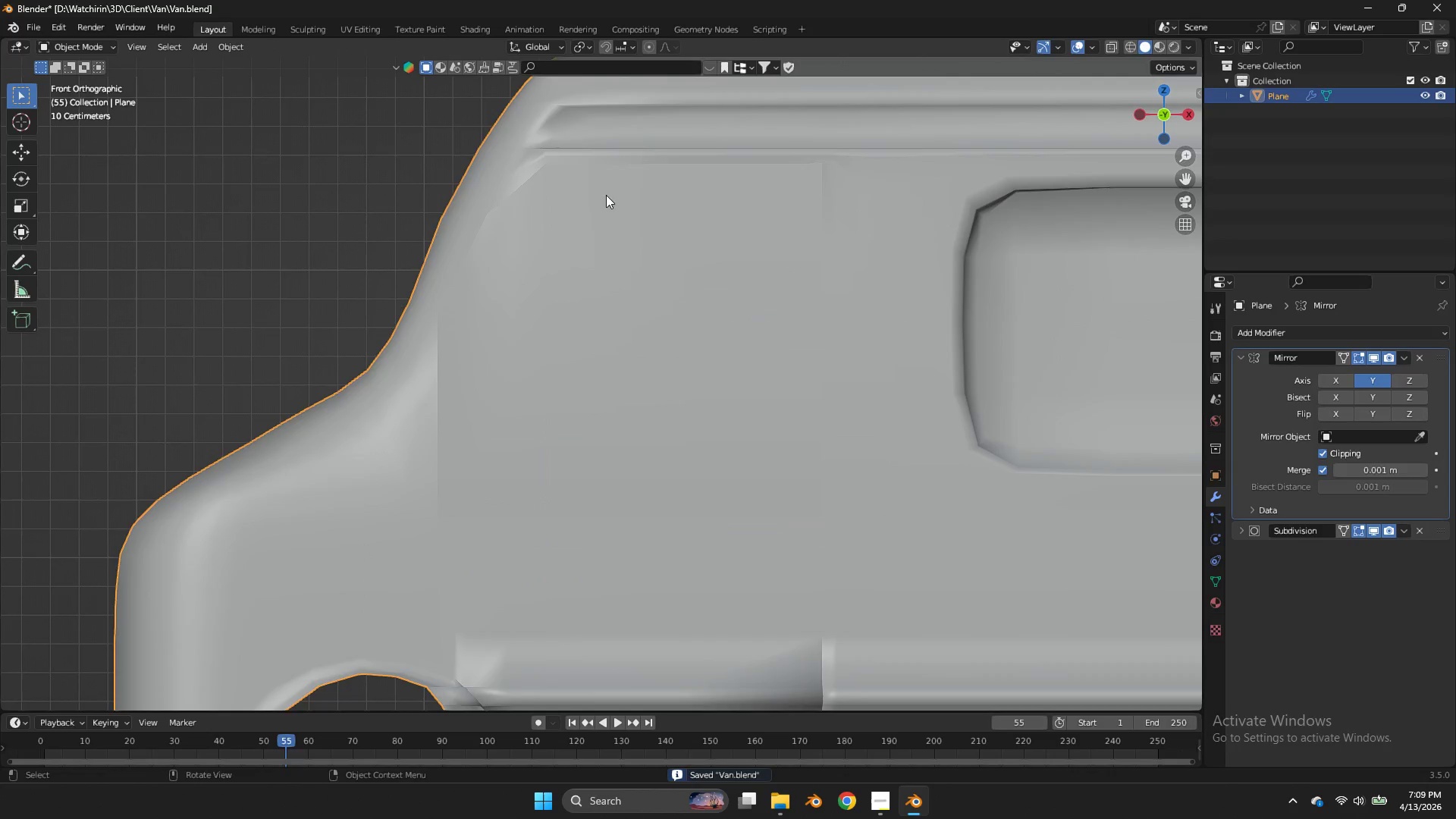 
key(Tab)
 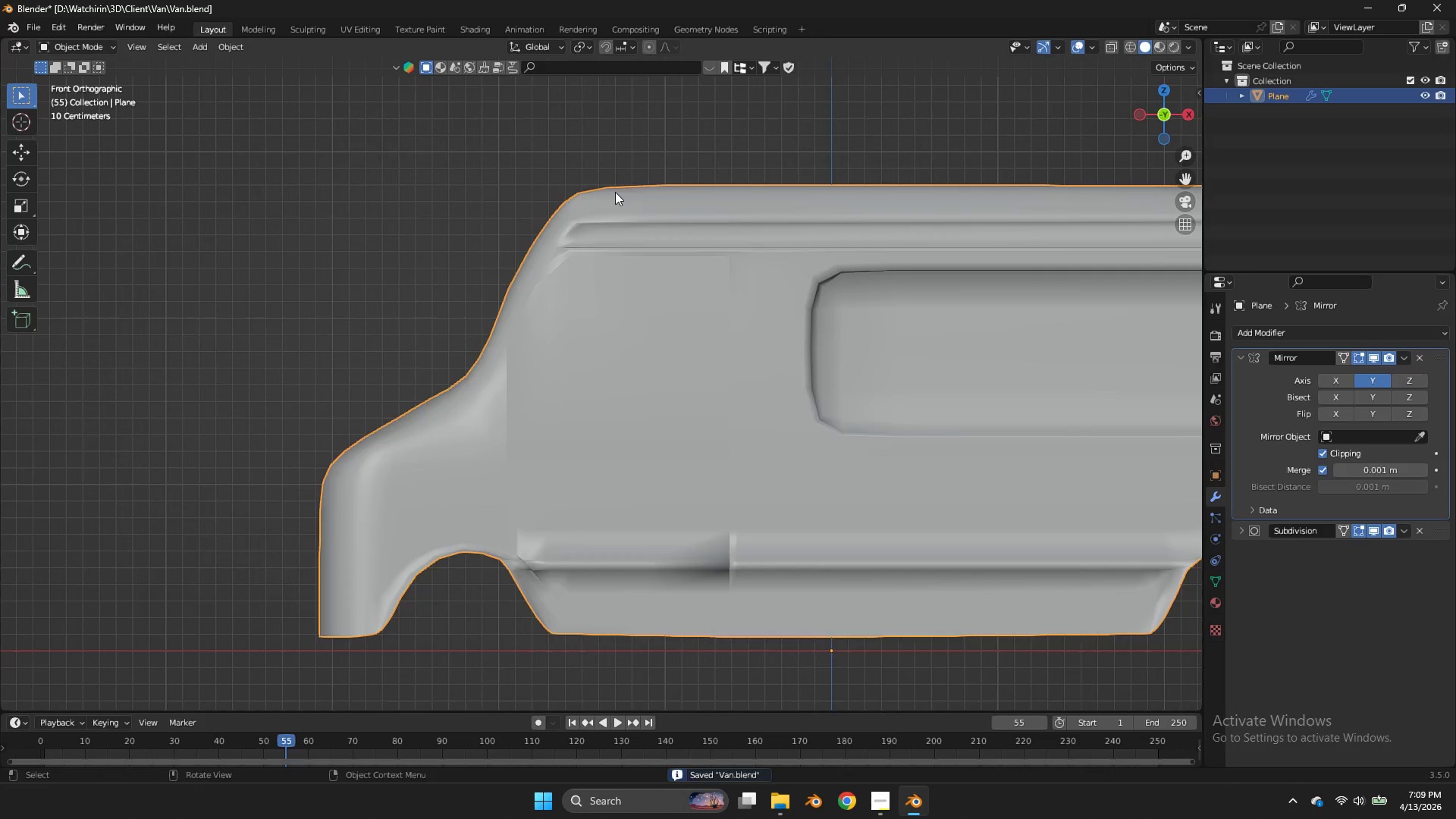 
key(Control+ControlLeft)
 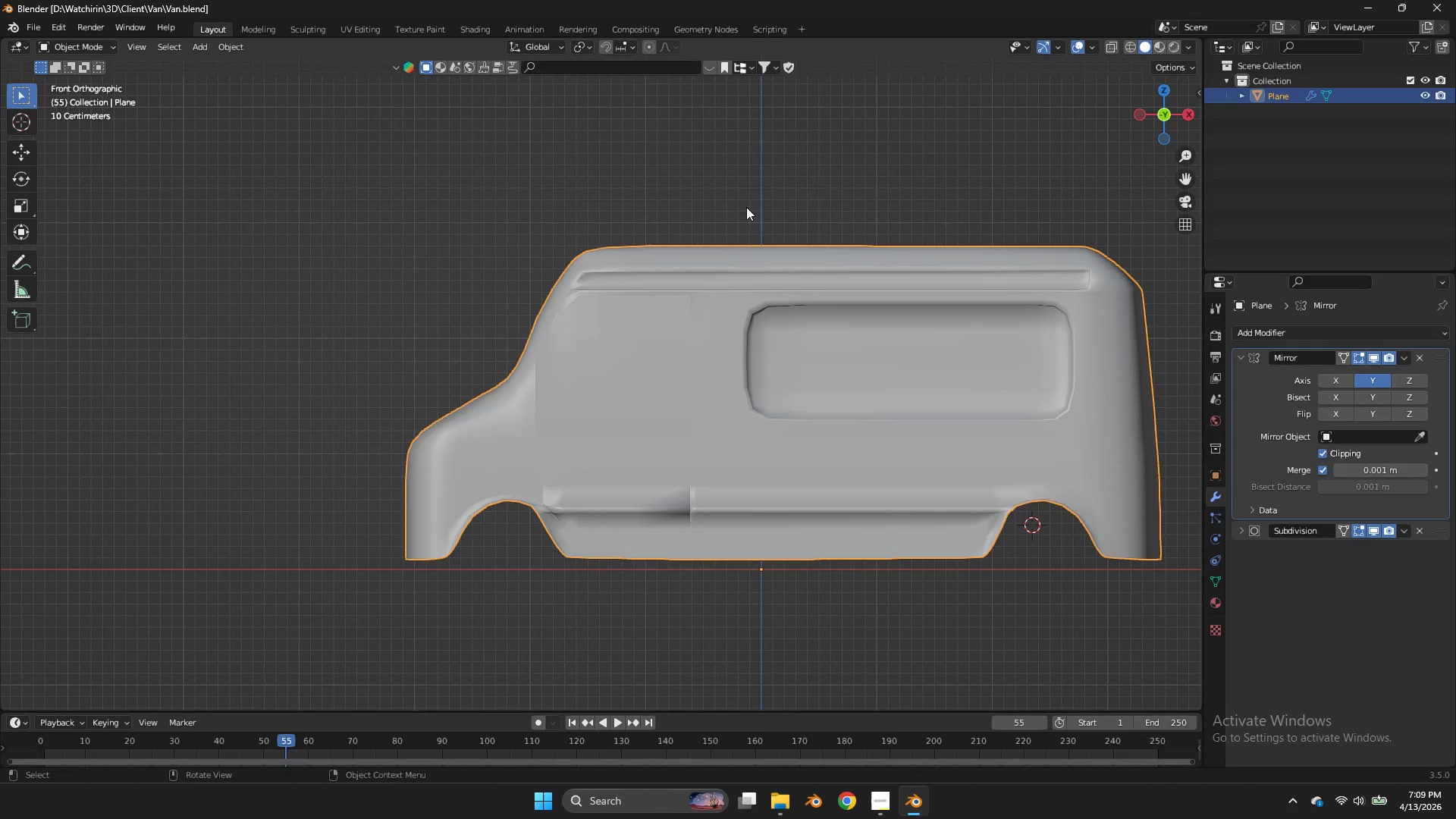 
scroll: coordinate [615, 192], scroll_direction: down, amount: 5.0
 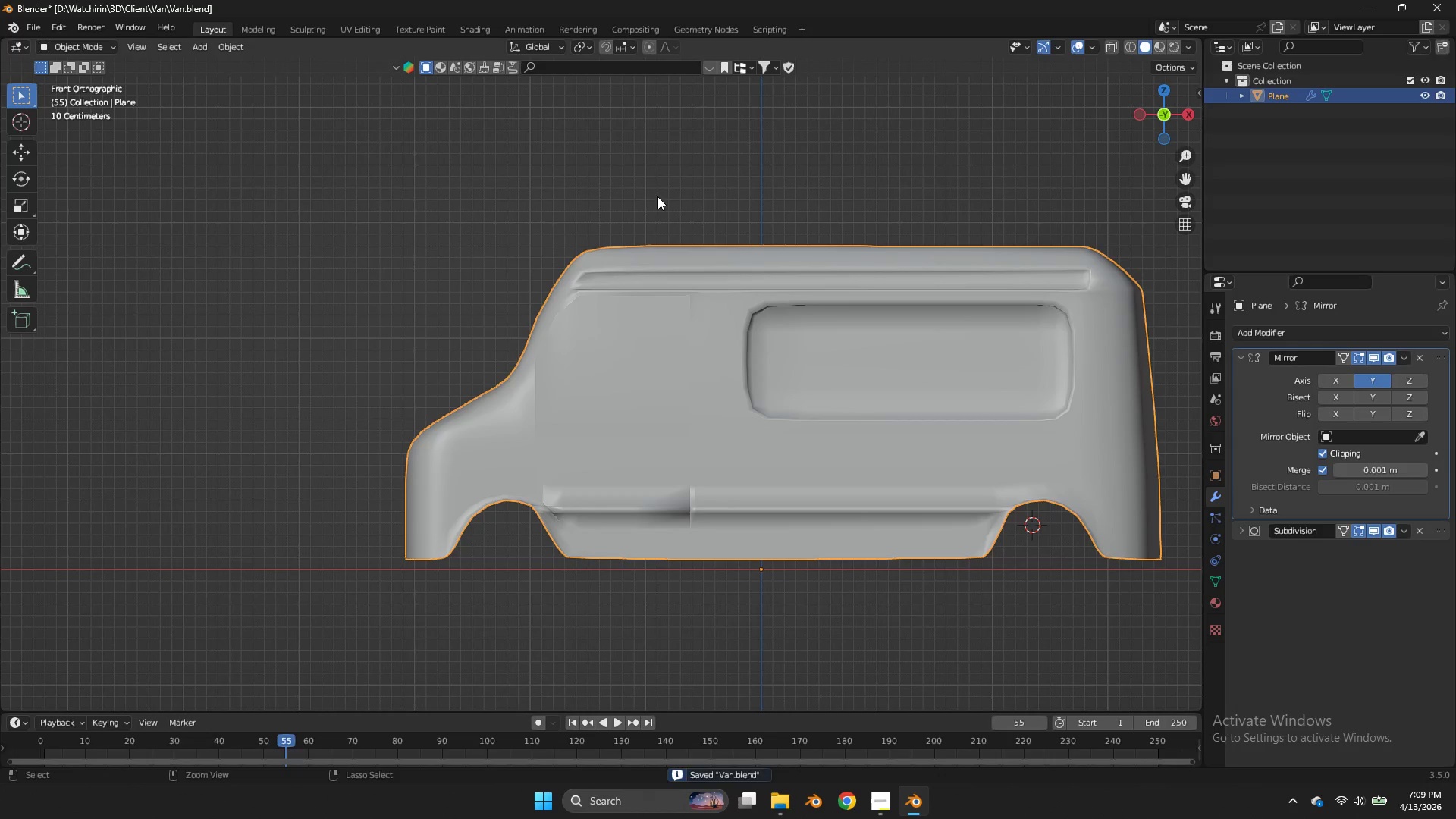 
key(Control+S)
 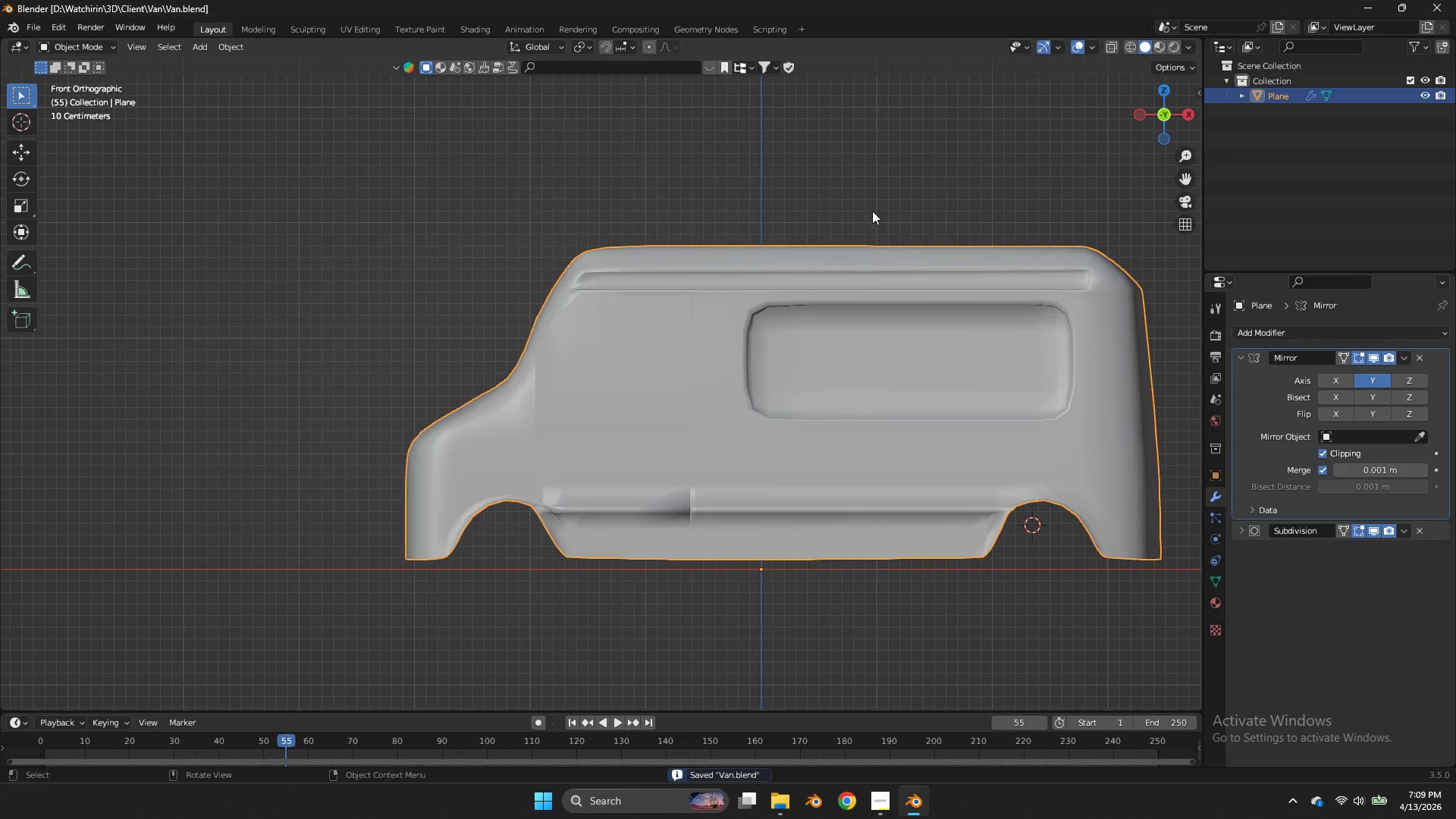 
key(Tab)
 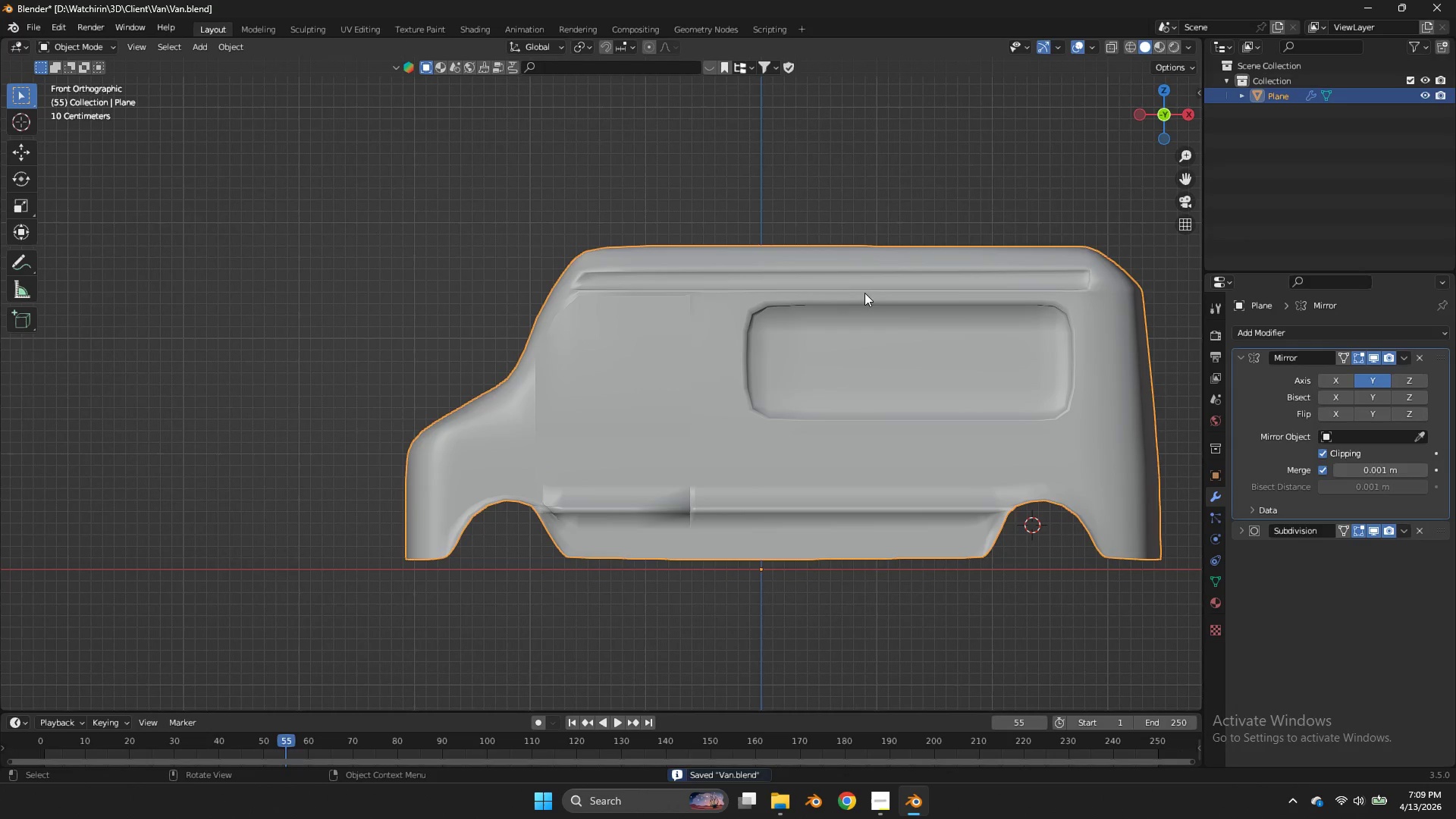 
key(Tab)
 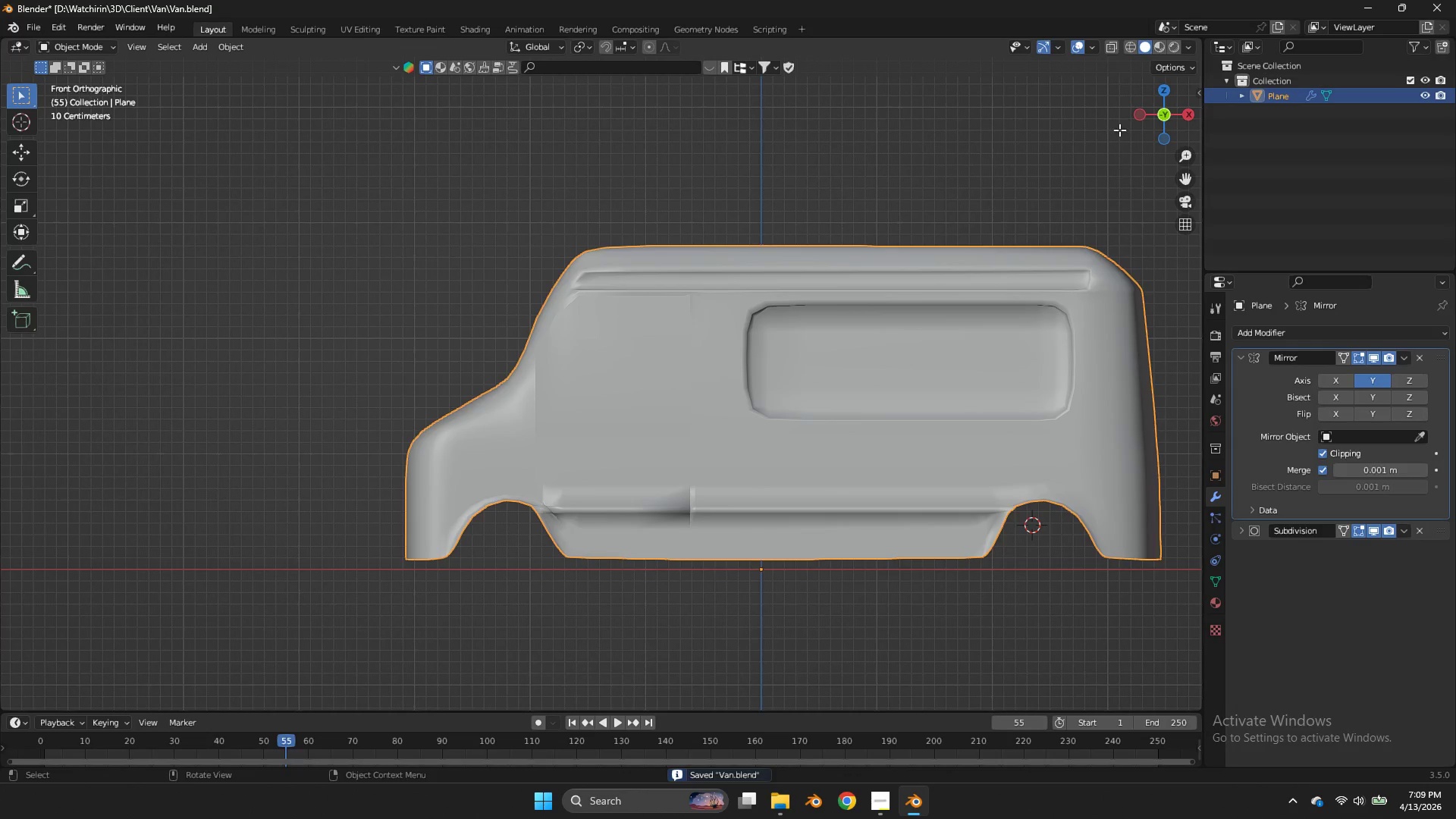 
key(Tab)
 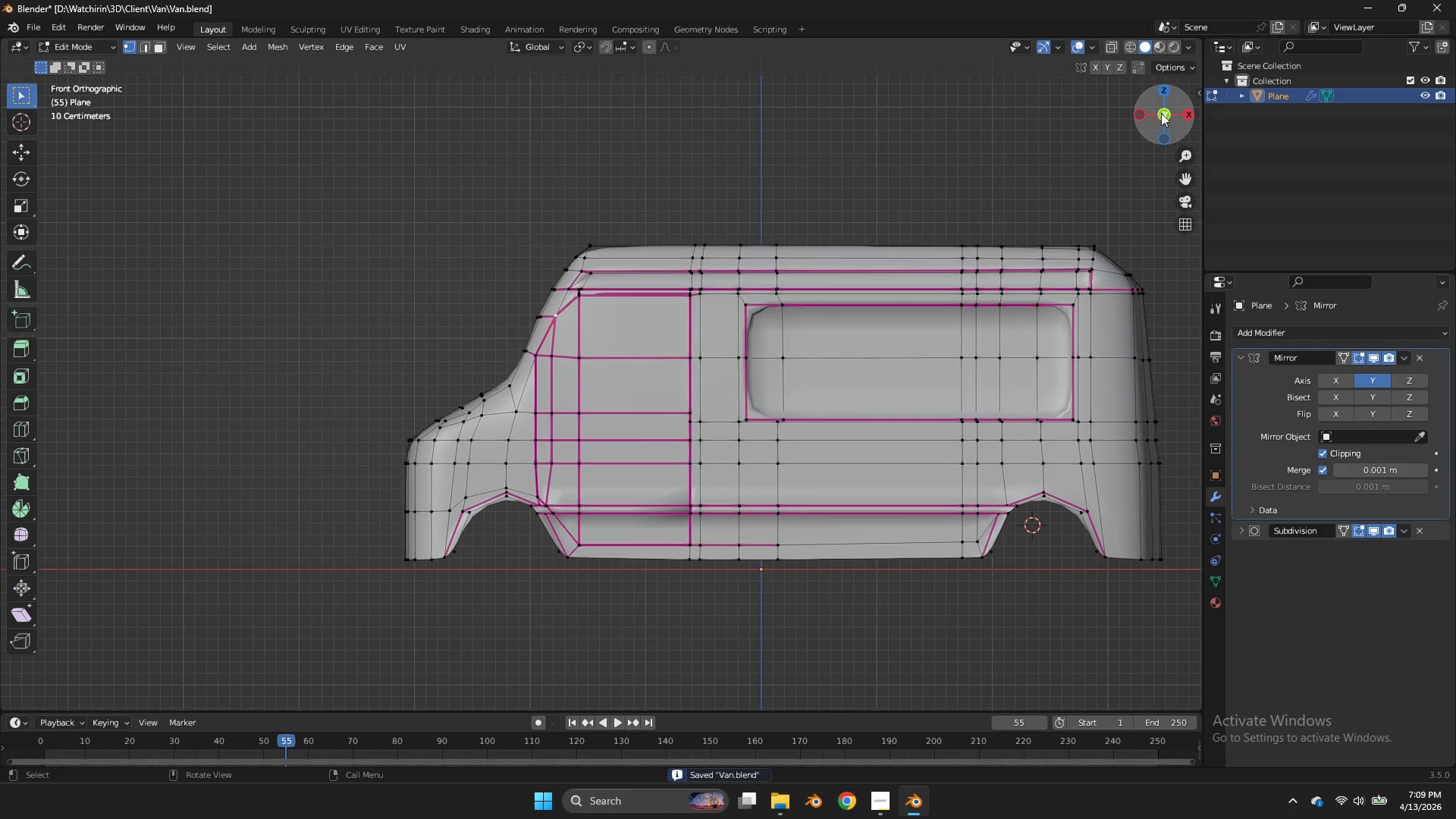 
left_click_drag(start_coordinate=[1159, 111], to_coordinate=[1185, 167])
 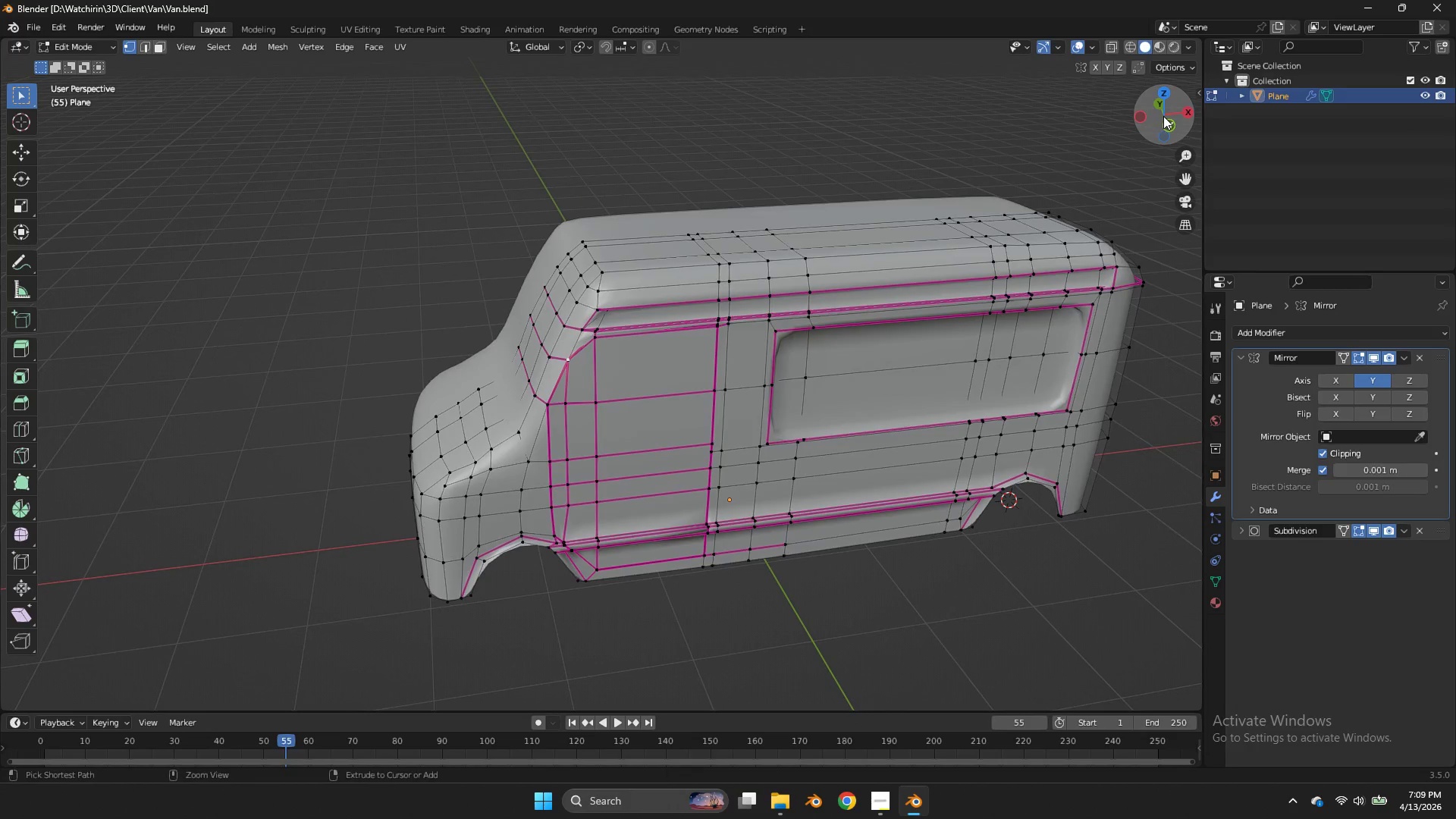 
key(Control+ControlLeft)
 